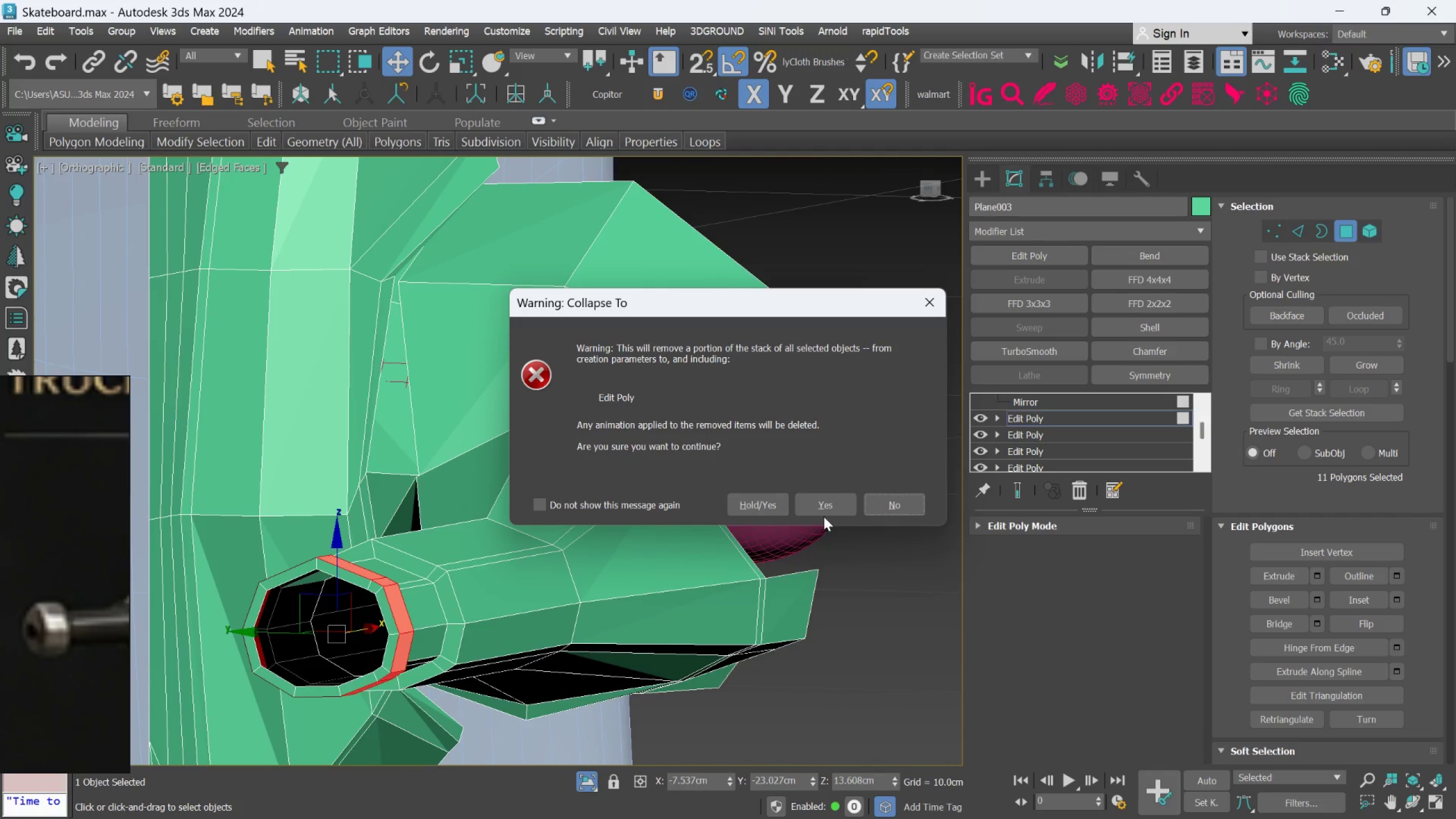 
left_click([819, 511])
 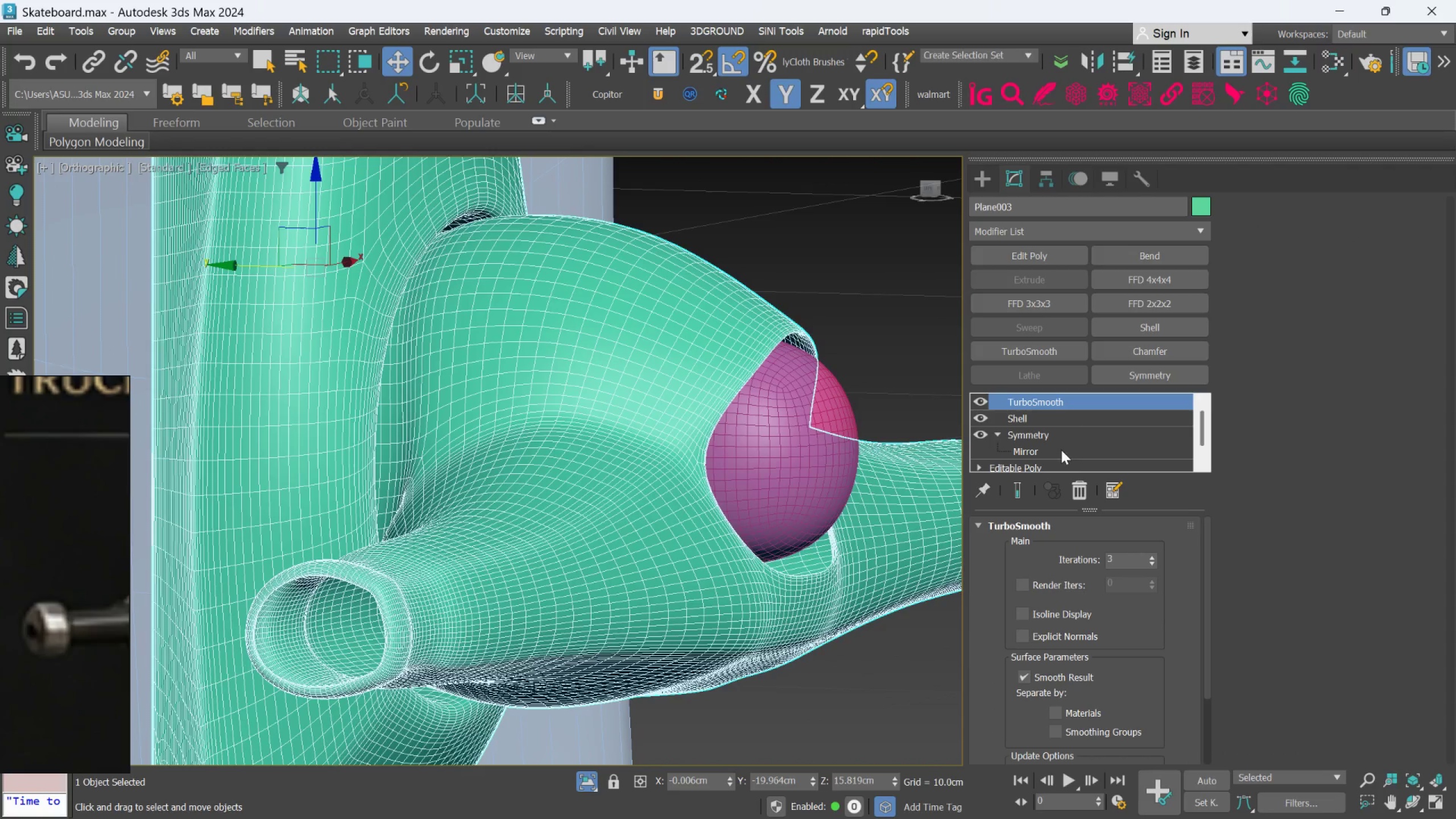 
scroll: coordinate [1078, 435], scroll_direction: down, amount: 1.0
 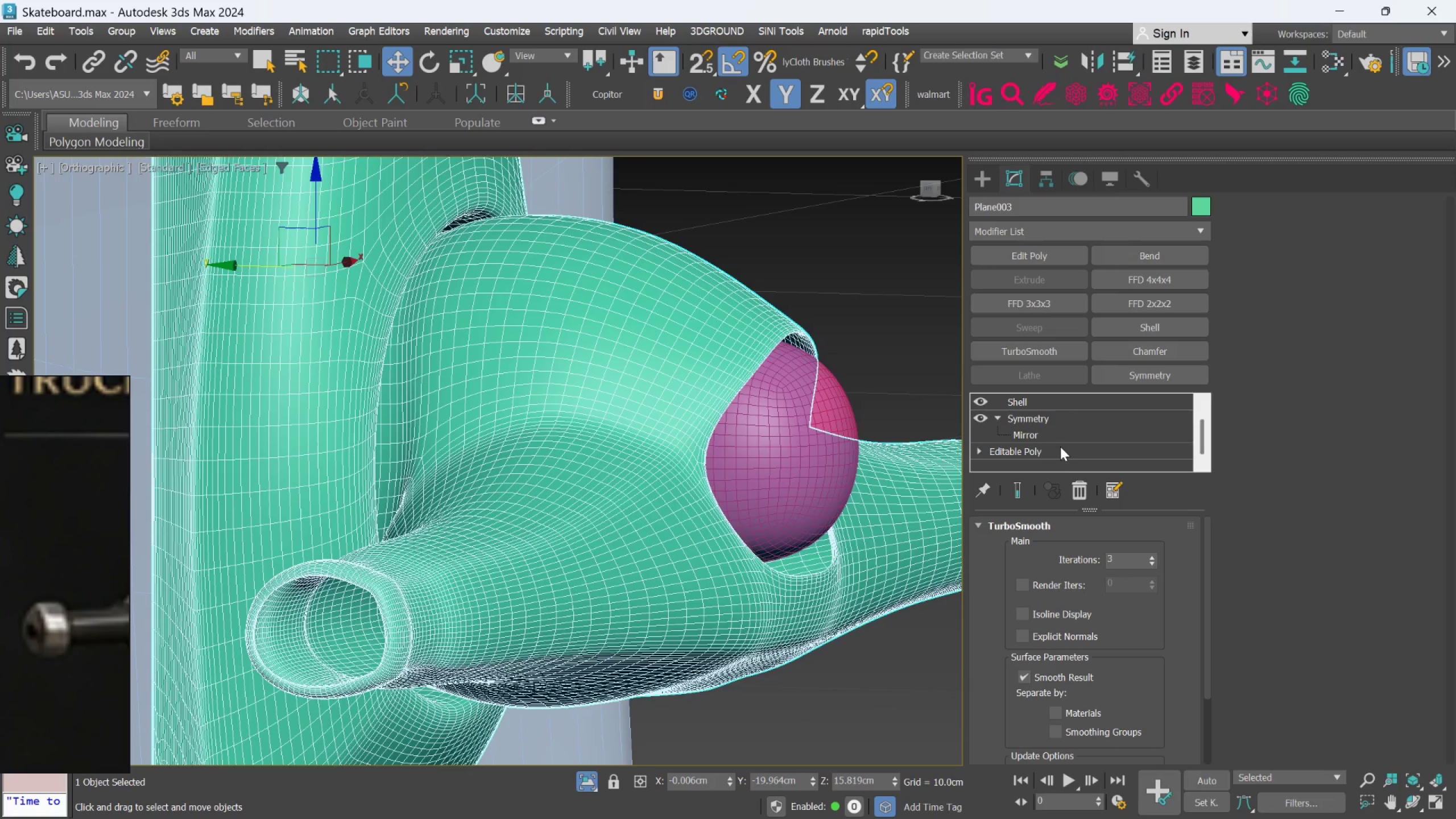 
left_click([1058, 449])
 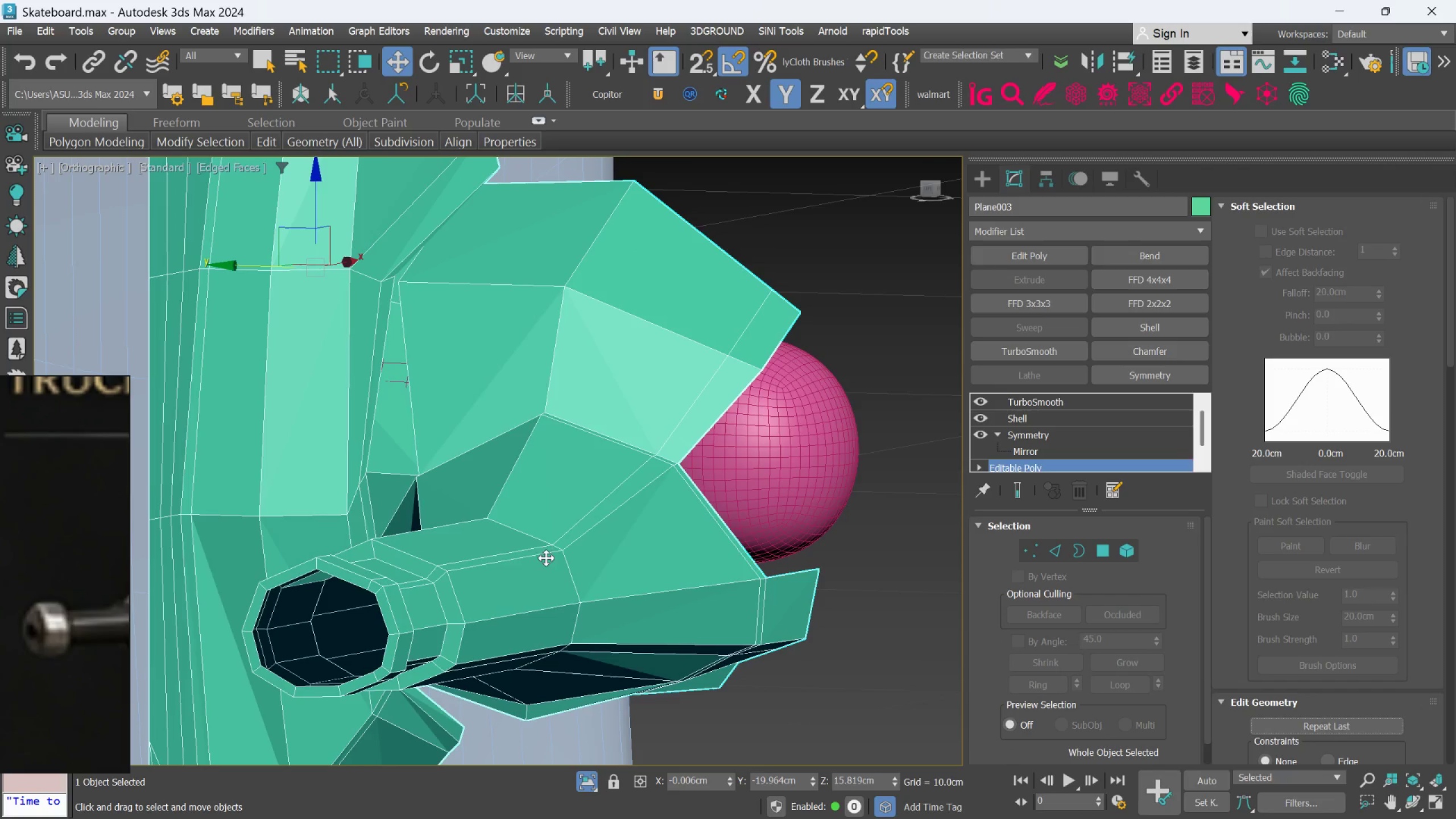 
scroll: coordinate [446, 617], scroll_direction: down, amount: 1.0
 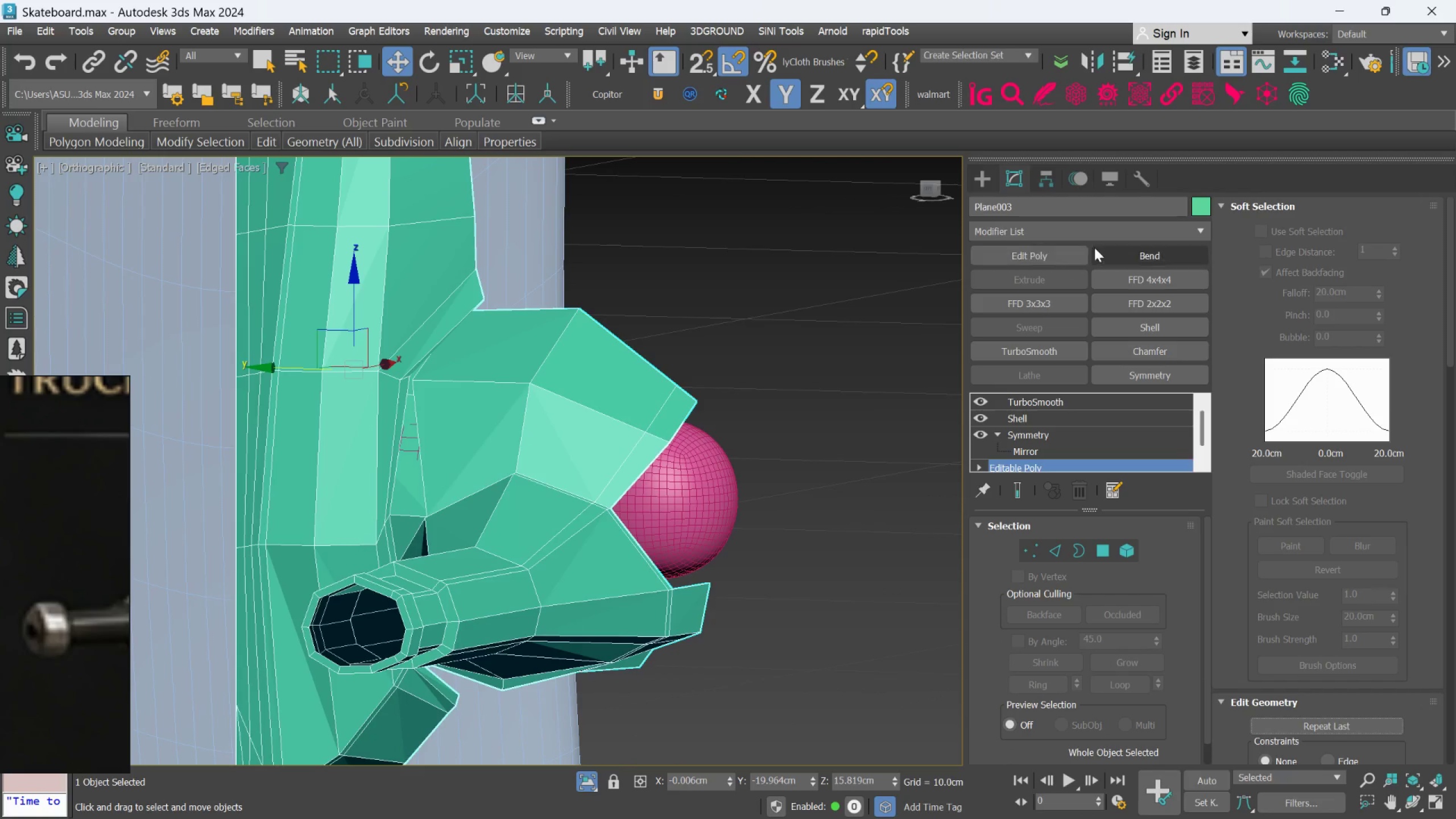 
left_click([1072, 229])
 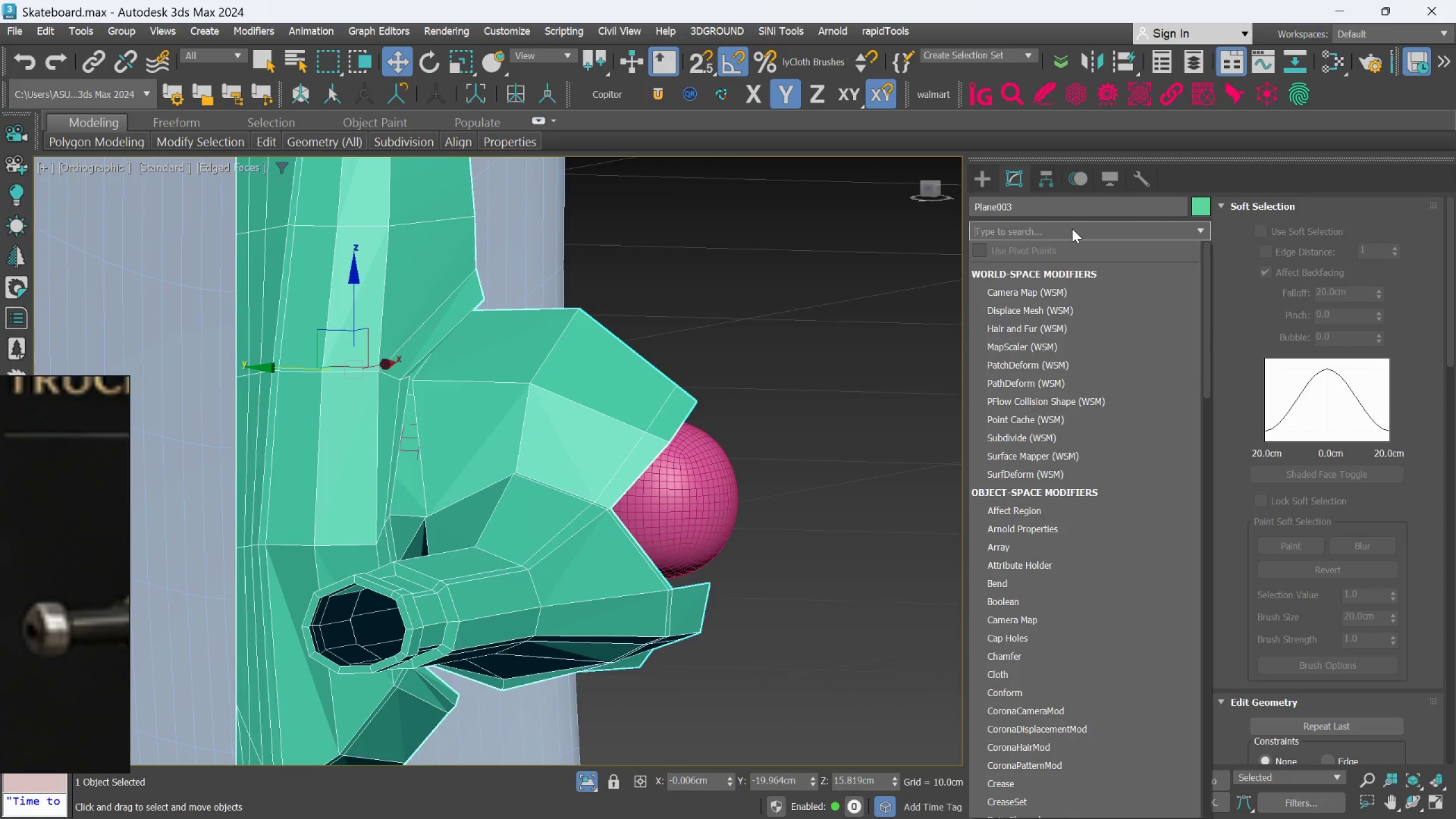 
key(S)
 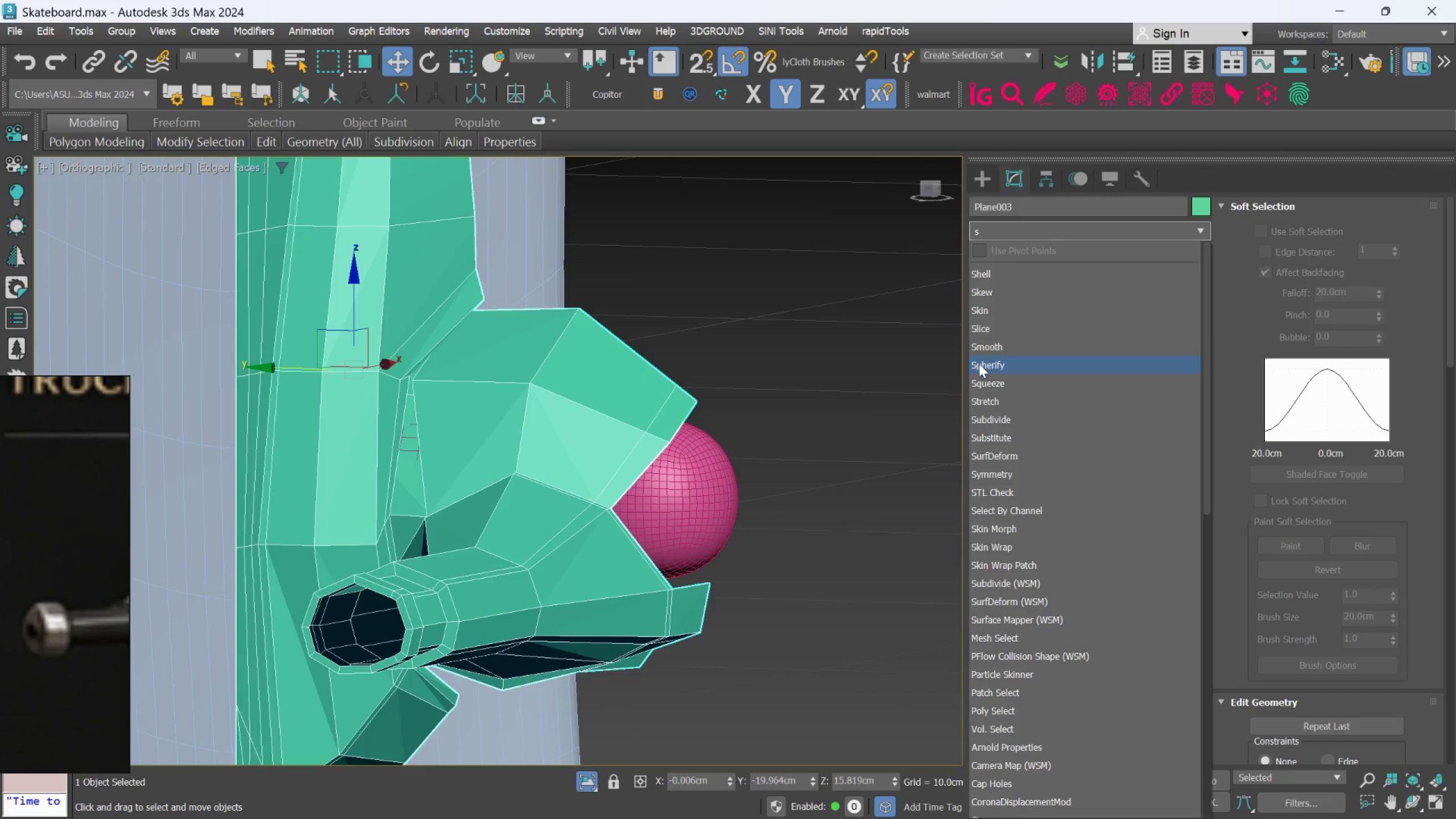 
left_click([881, 312])
 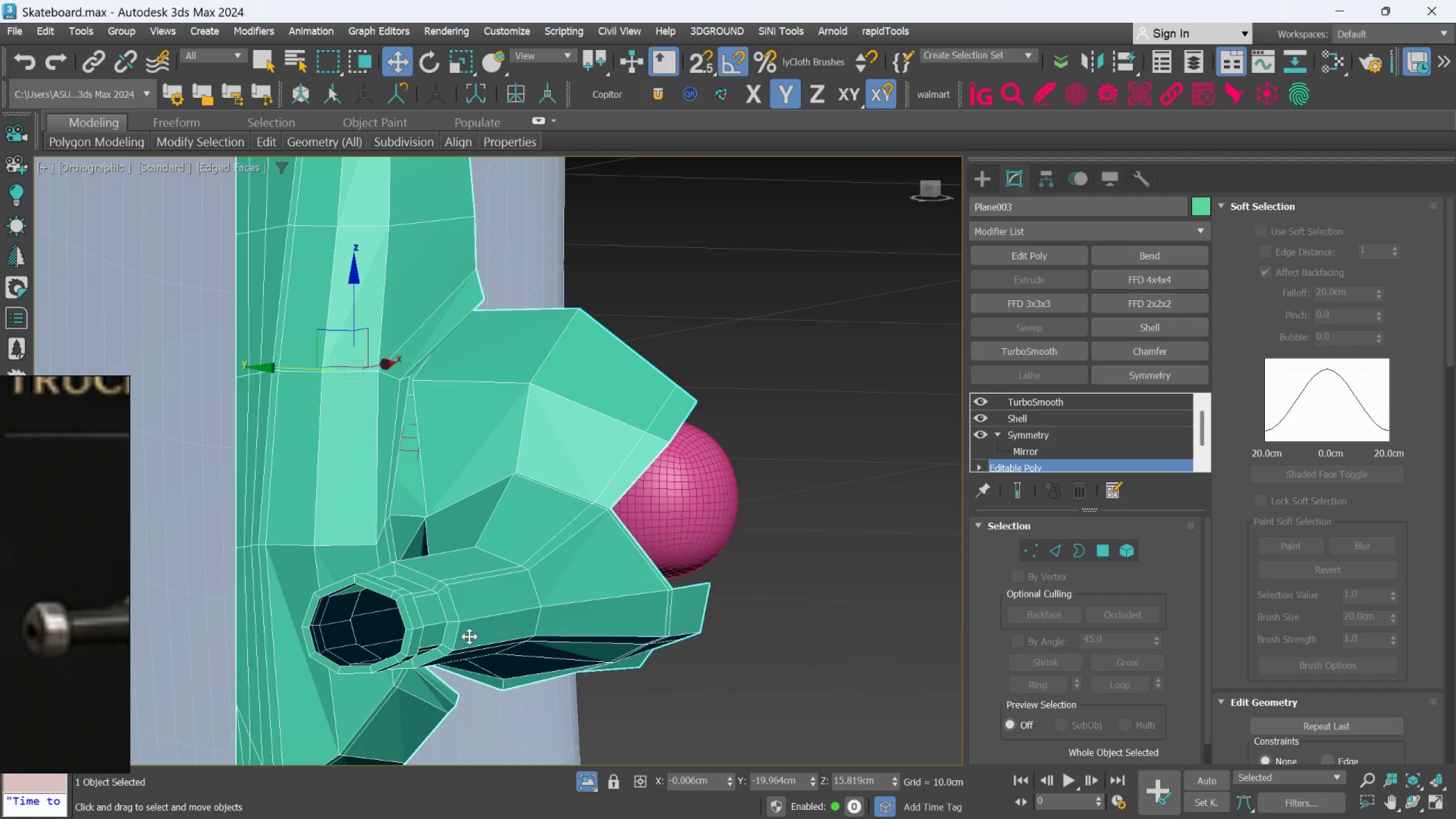 
scroll: coordinate [411, 601], scroll_direction: up, amount: 3.0
 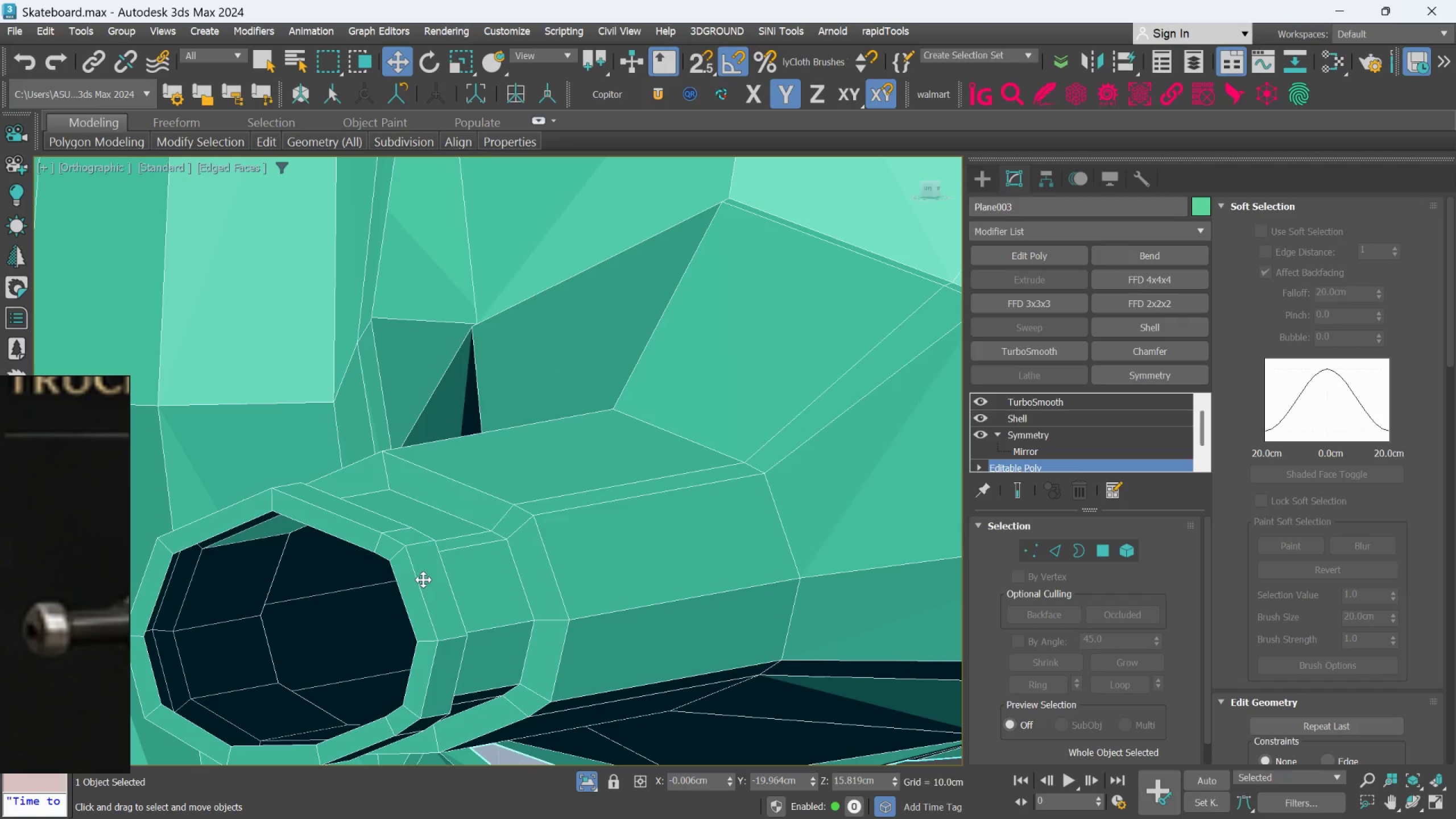 
scroll: coordinate [423, 580], scroll_direction: down, amount: 1.0
 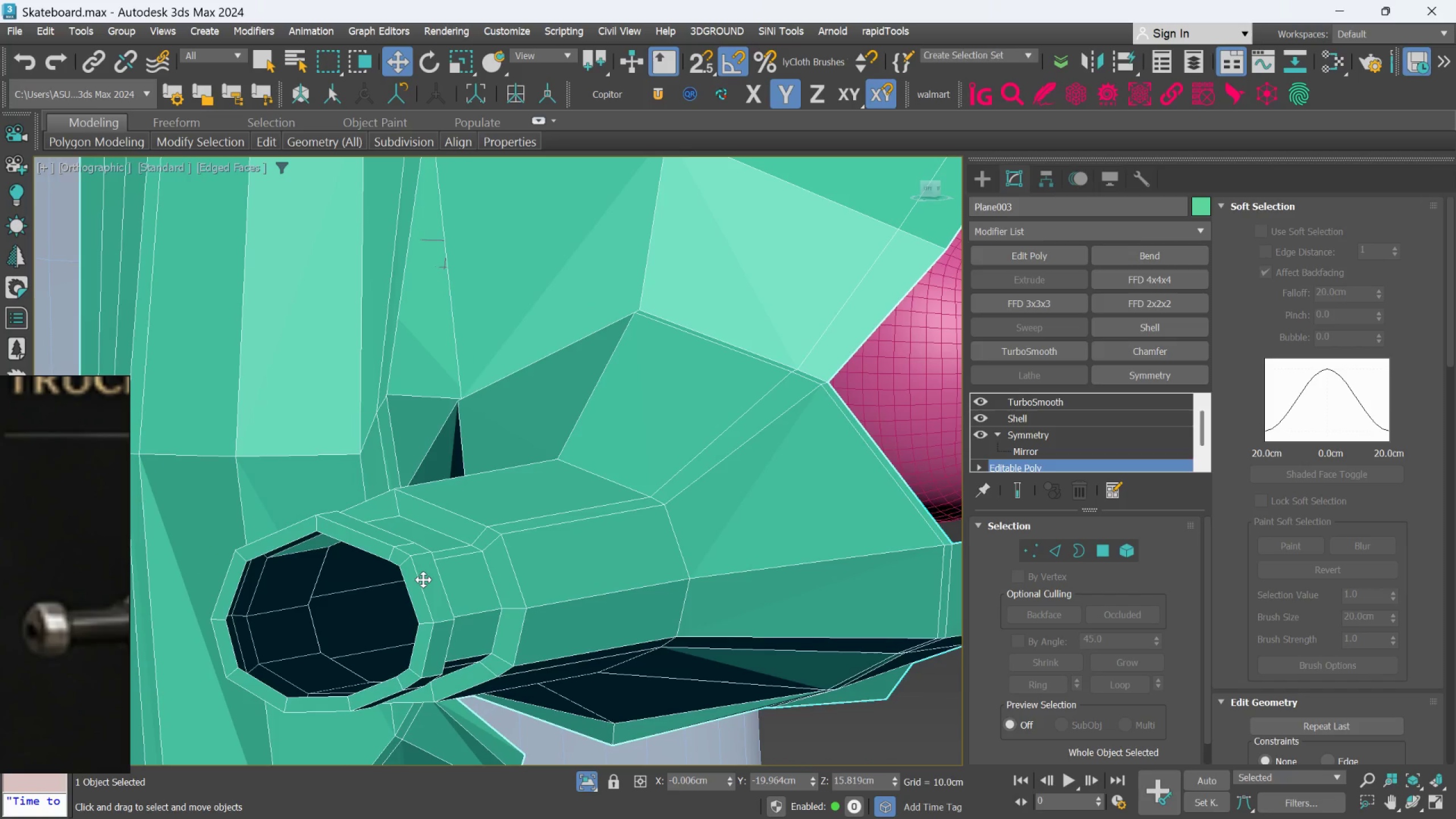 
hold_key(key=AltLeft, duration=0.62)
 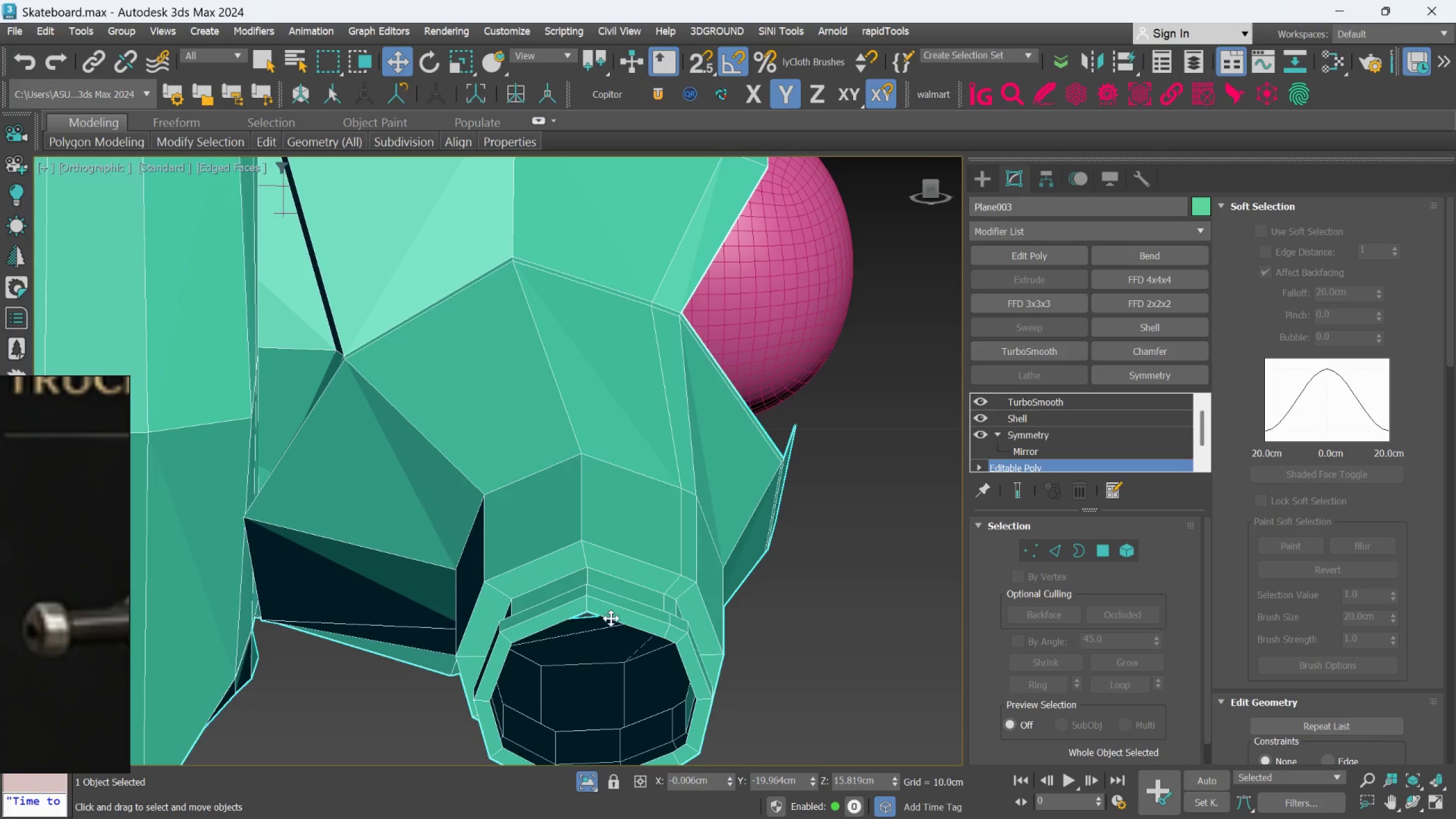 
hold_key(key=AltLeft, duration=0.86)
 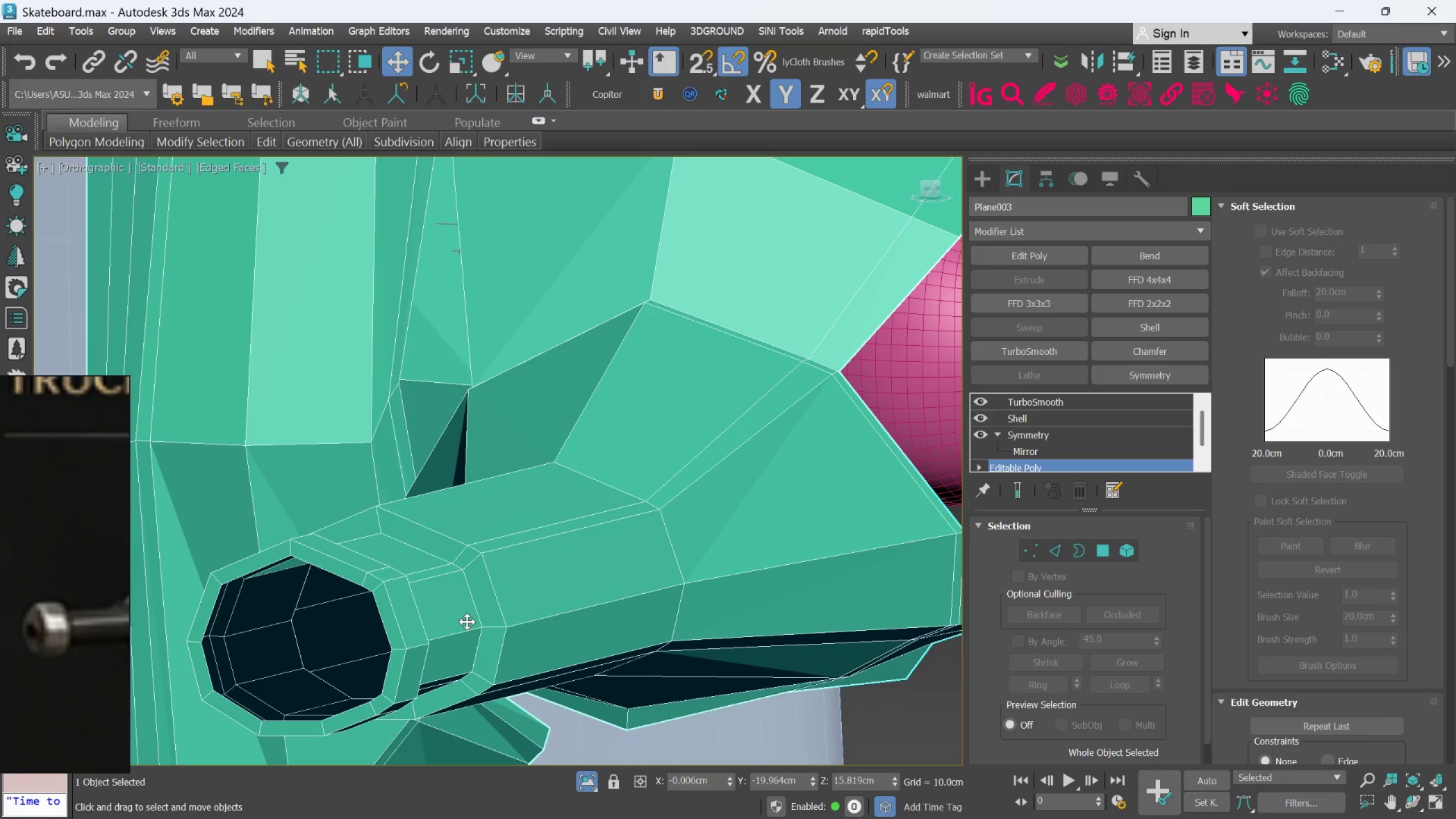 
scroll: coordinate [622, 622], scroll_direction: none, amount: 0.0
 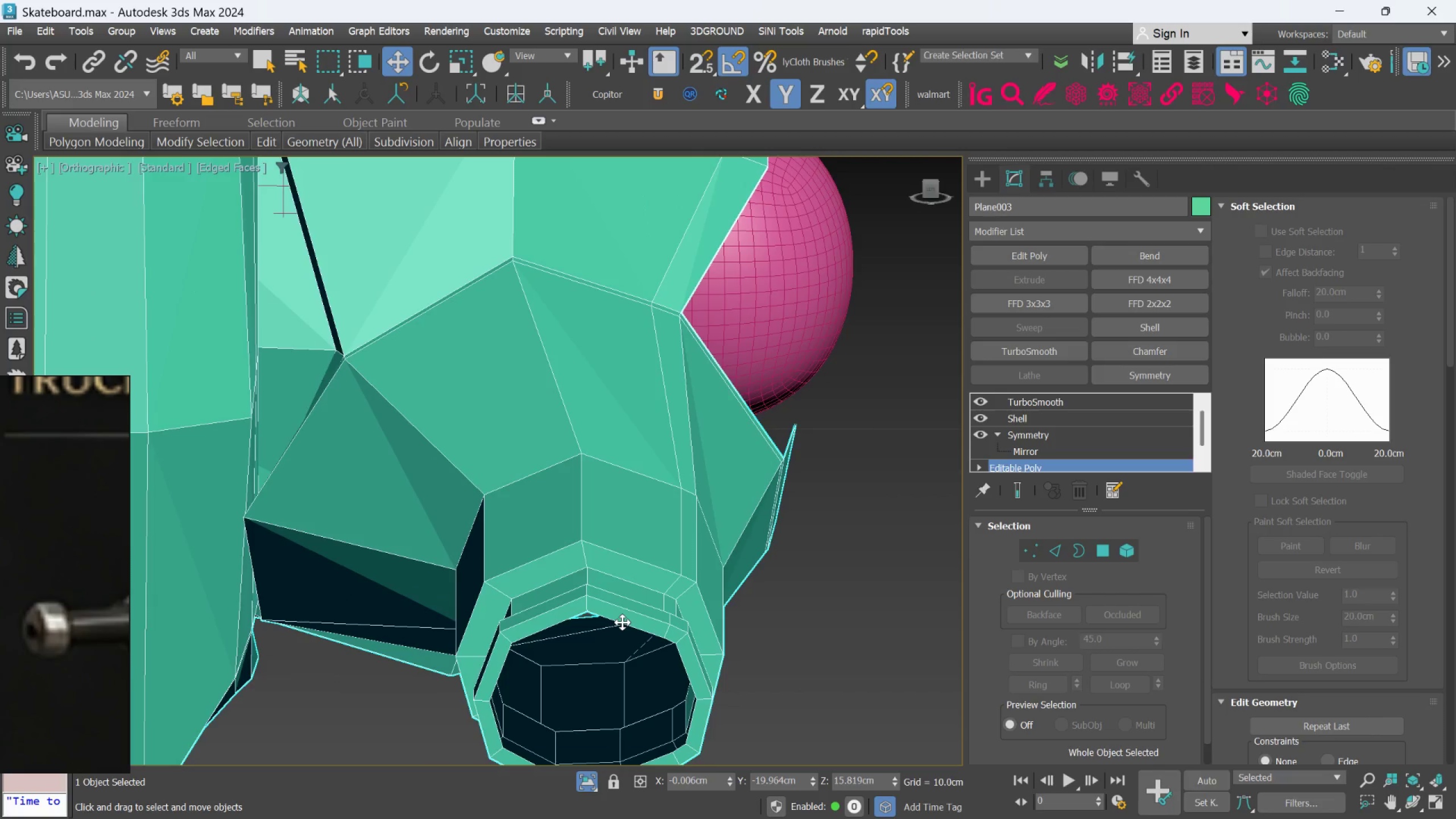 
hold_key(key=AltLeft, duration=0.52)
 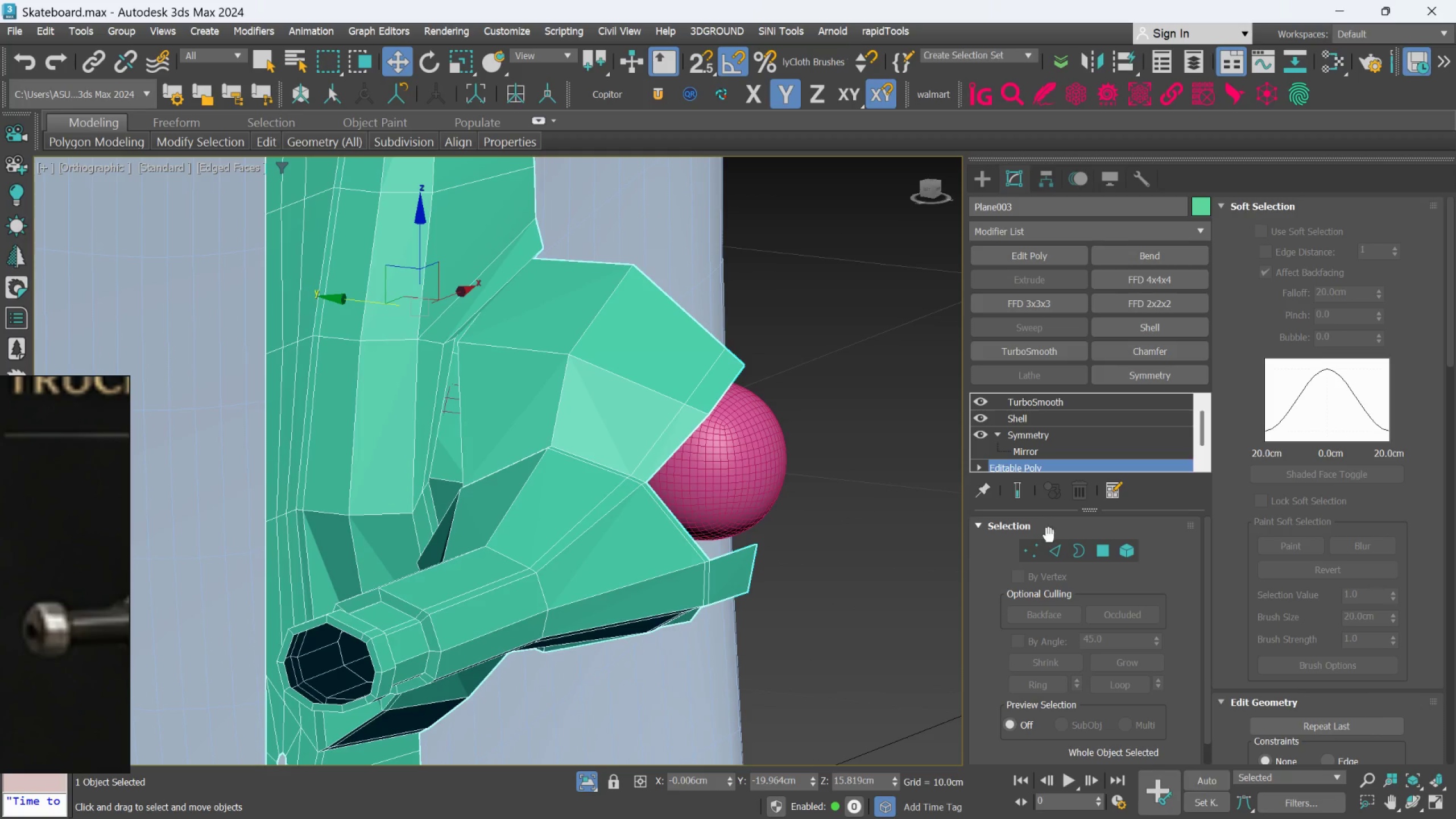 
scroll: coordinate [427, 622], scroll_direction: down, amount: 2.0
 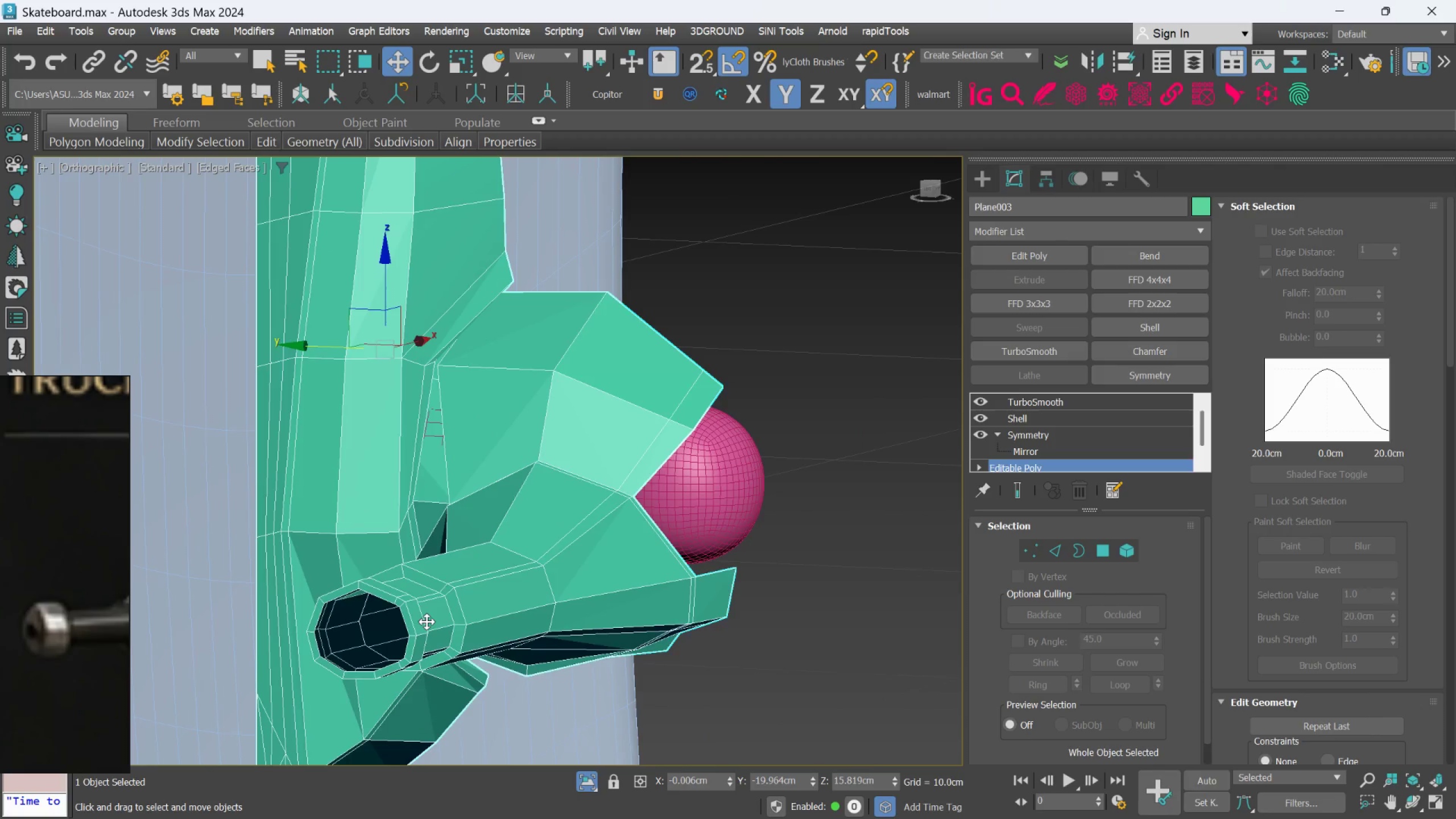 
left_click([1059, 549])
 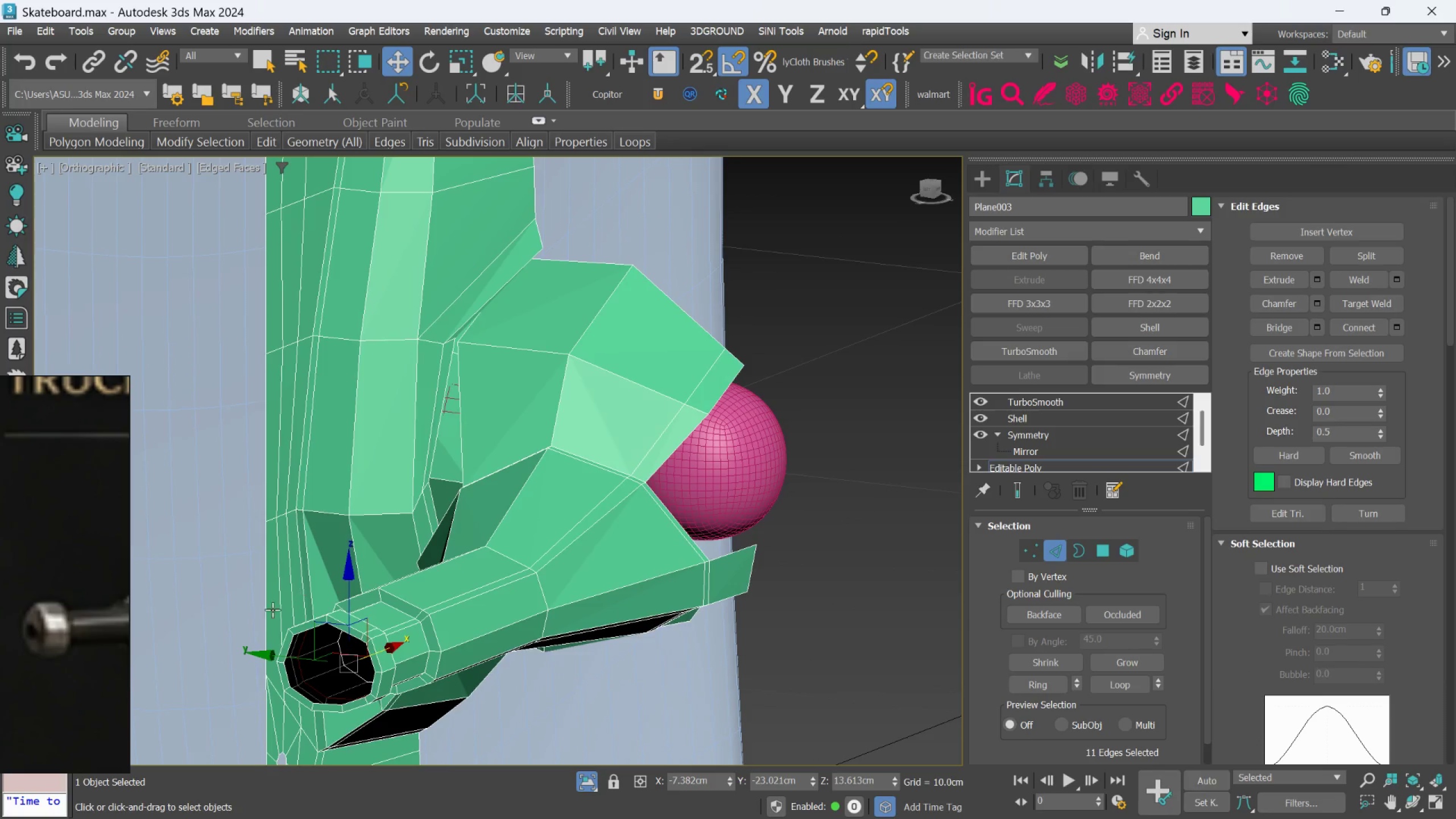 
scroll: coordinate [242, 634], scroll_direction: up, amount: 2.0
 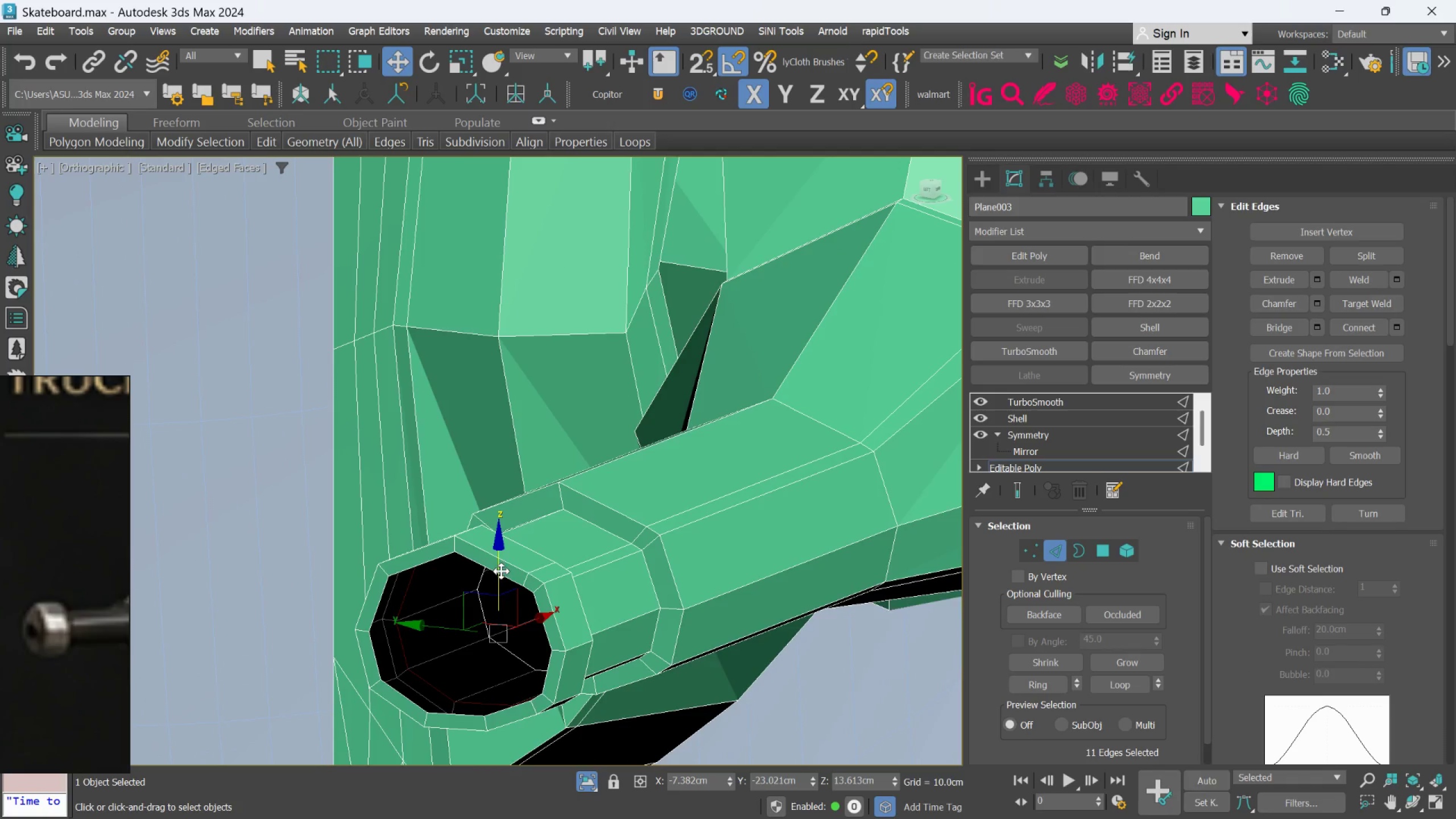 
double_click([502, 577])
 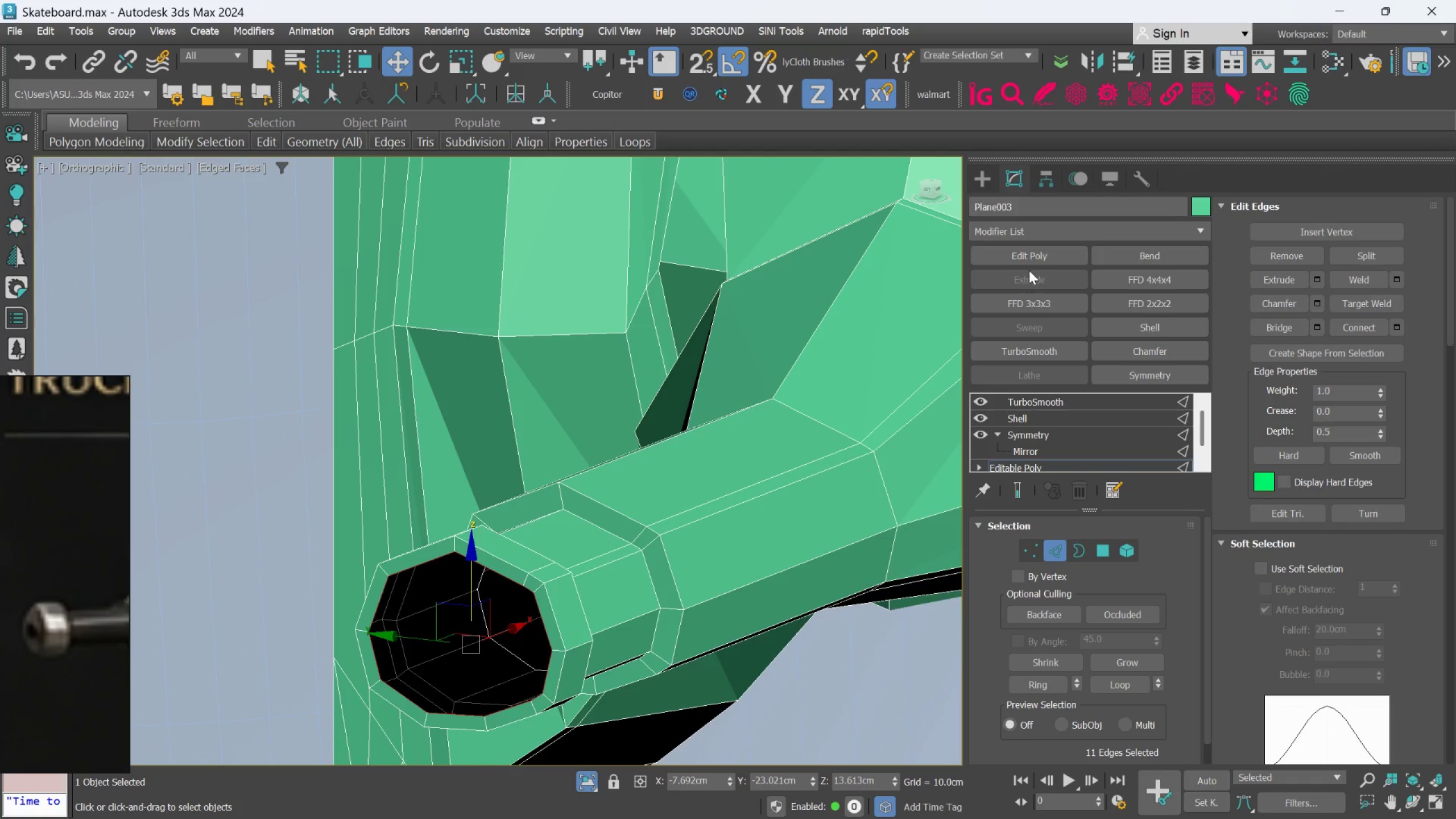 
left_click([1012, 231])
 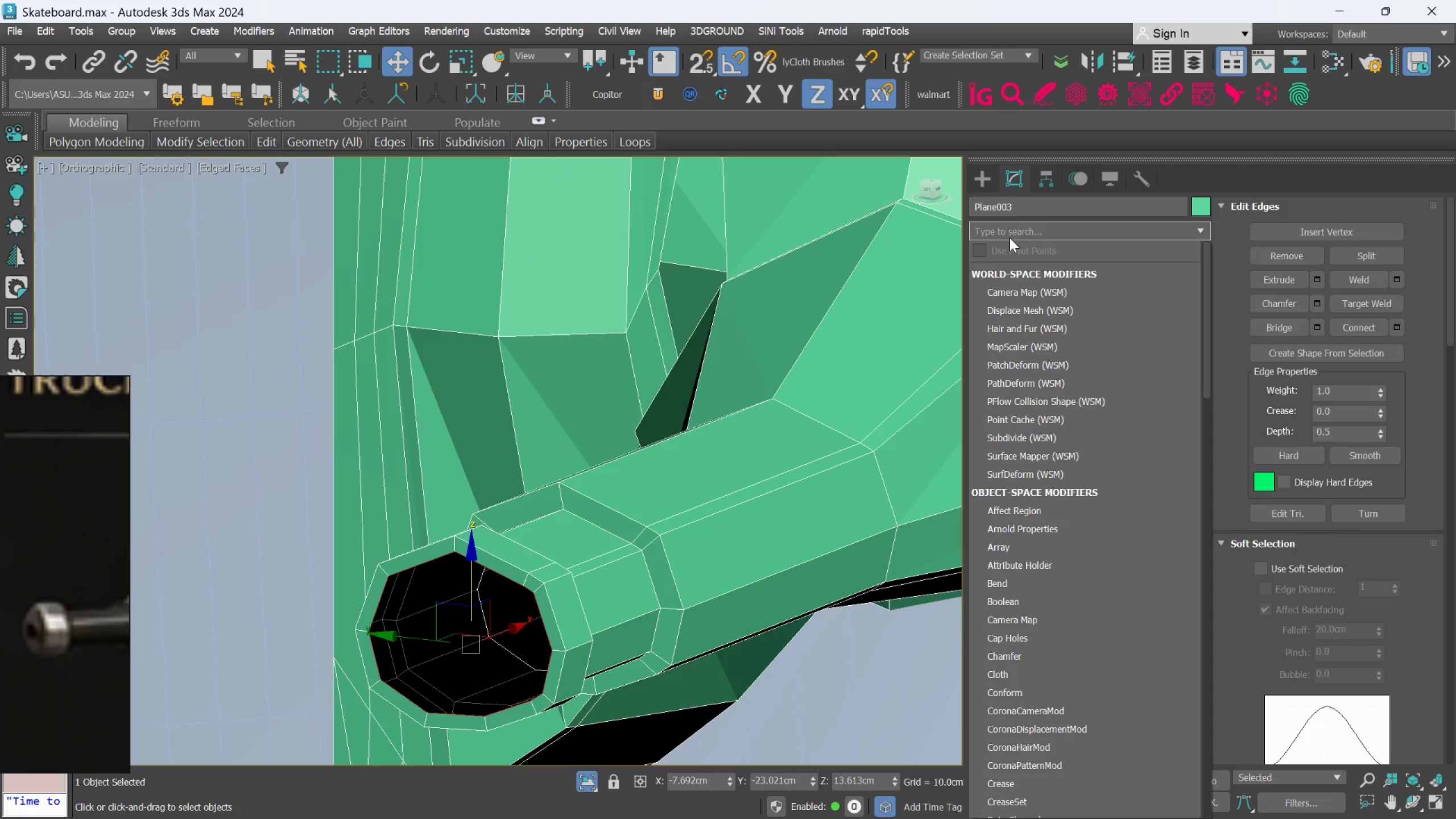 
type(sp)
 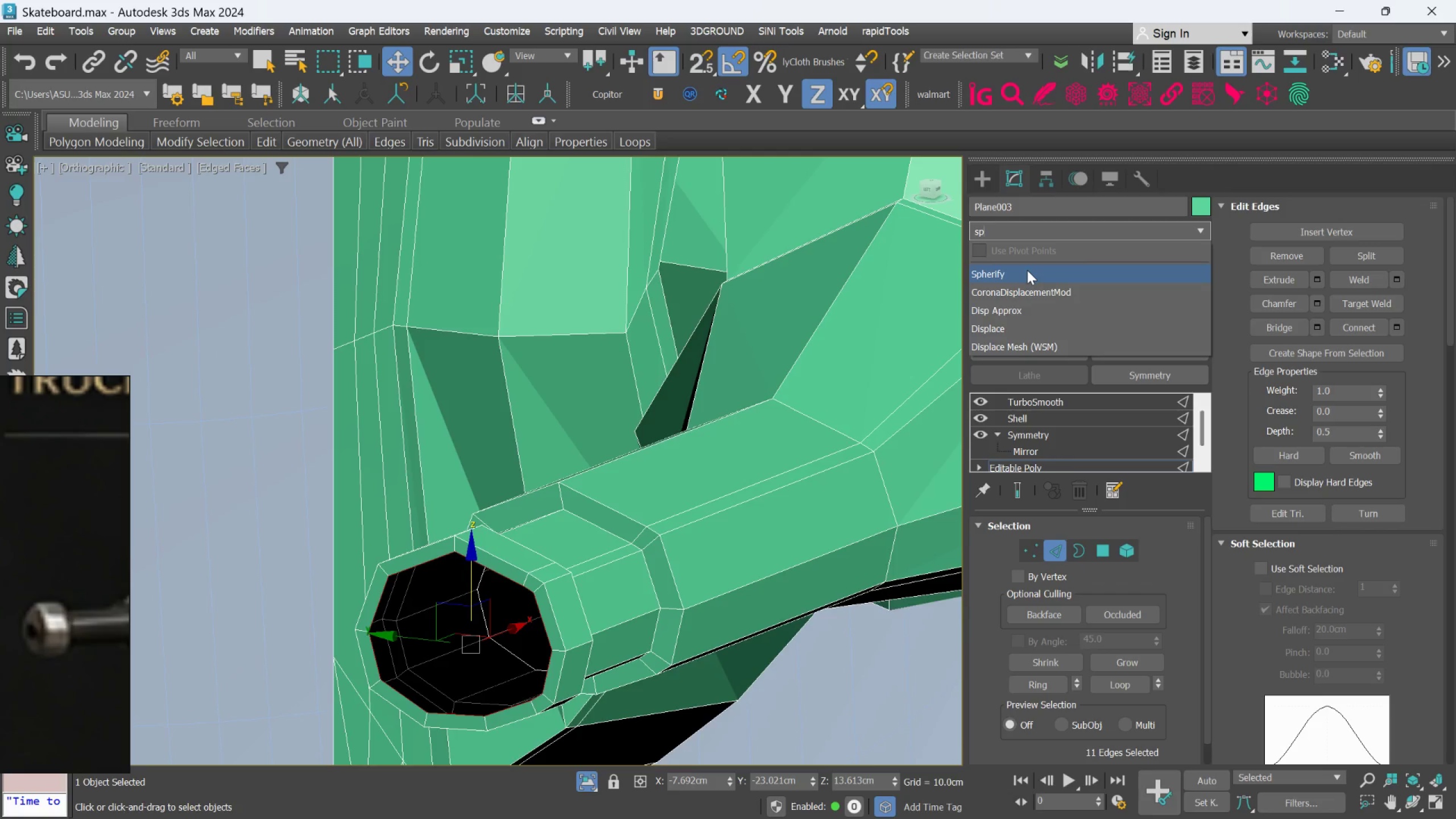 
left_click([1027, 270])
 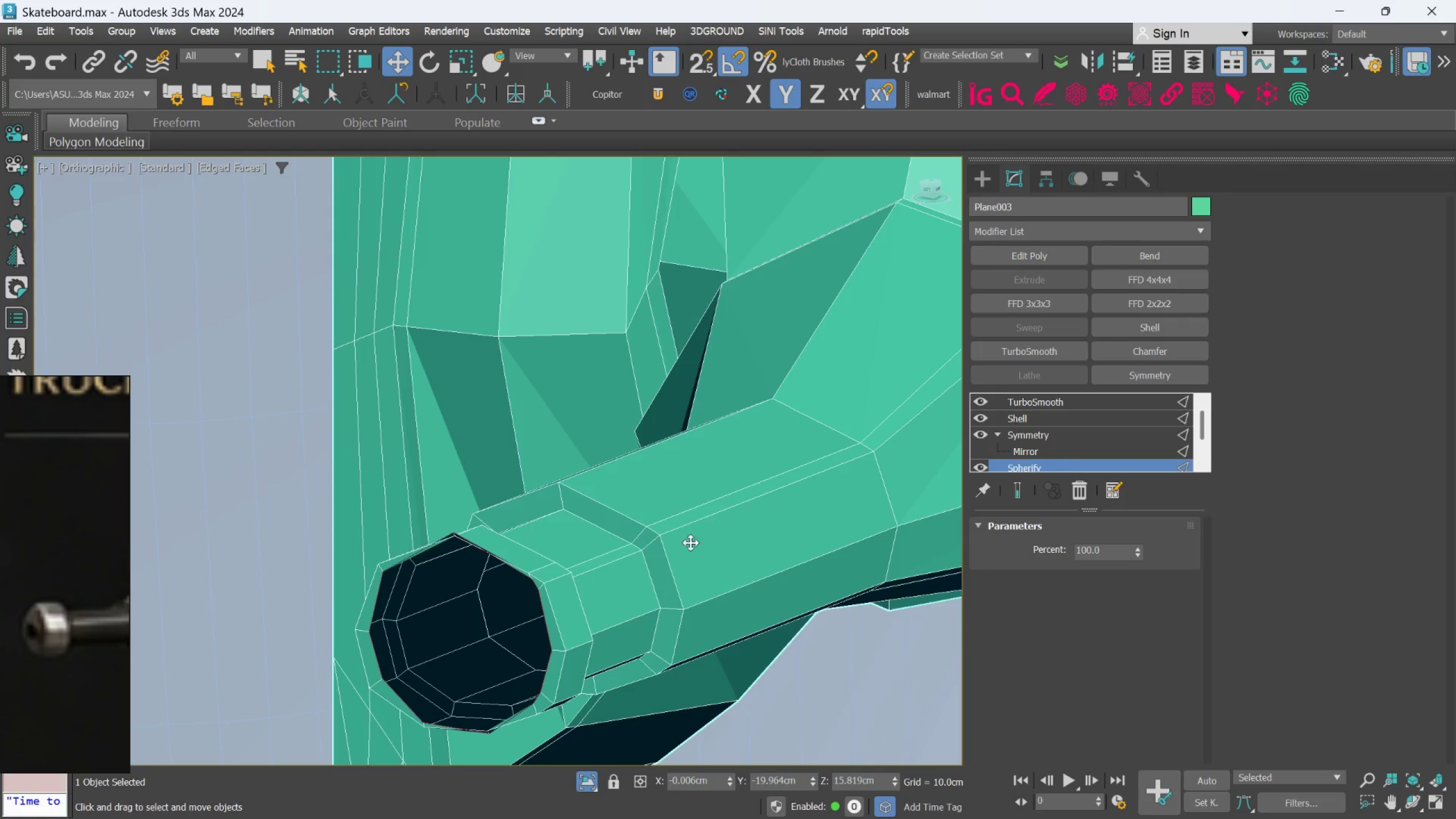 
scroll: coordinate [589, 596], scroll_direction: up, amount: 1.0
 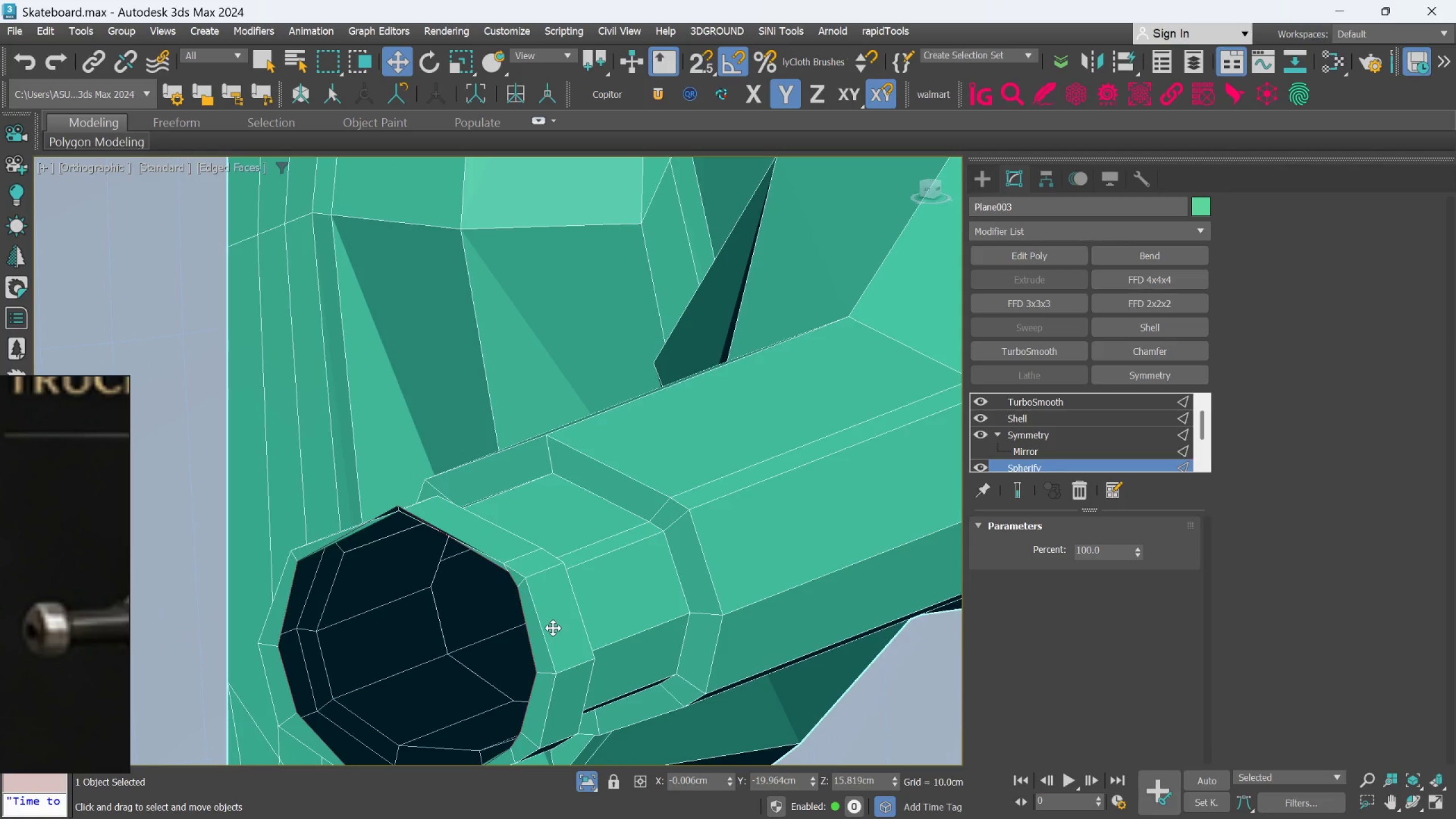 
wait(5.39)
 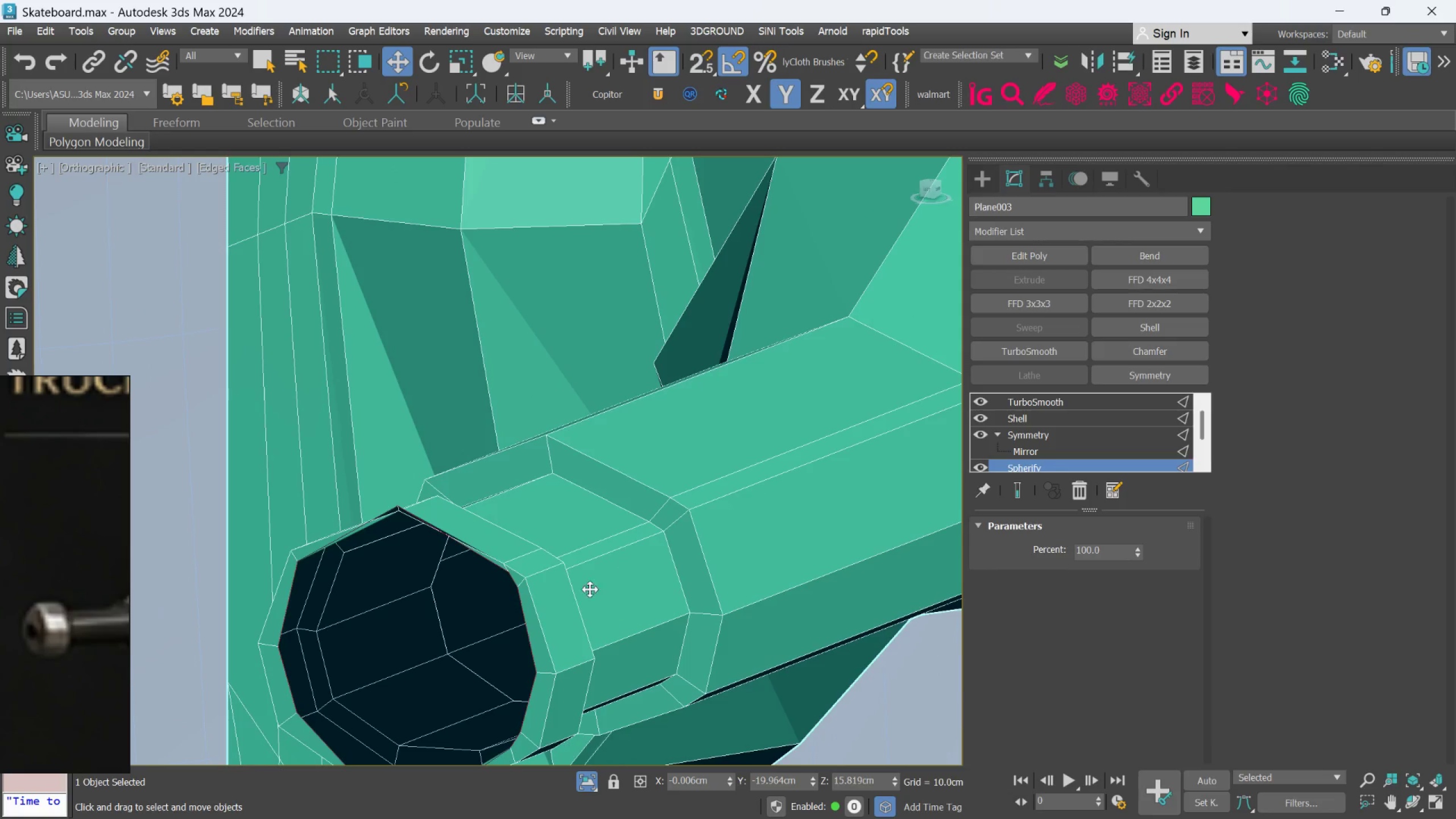 
key(Control+Z)
 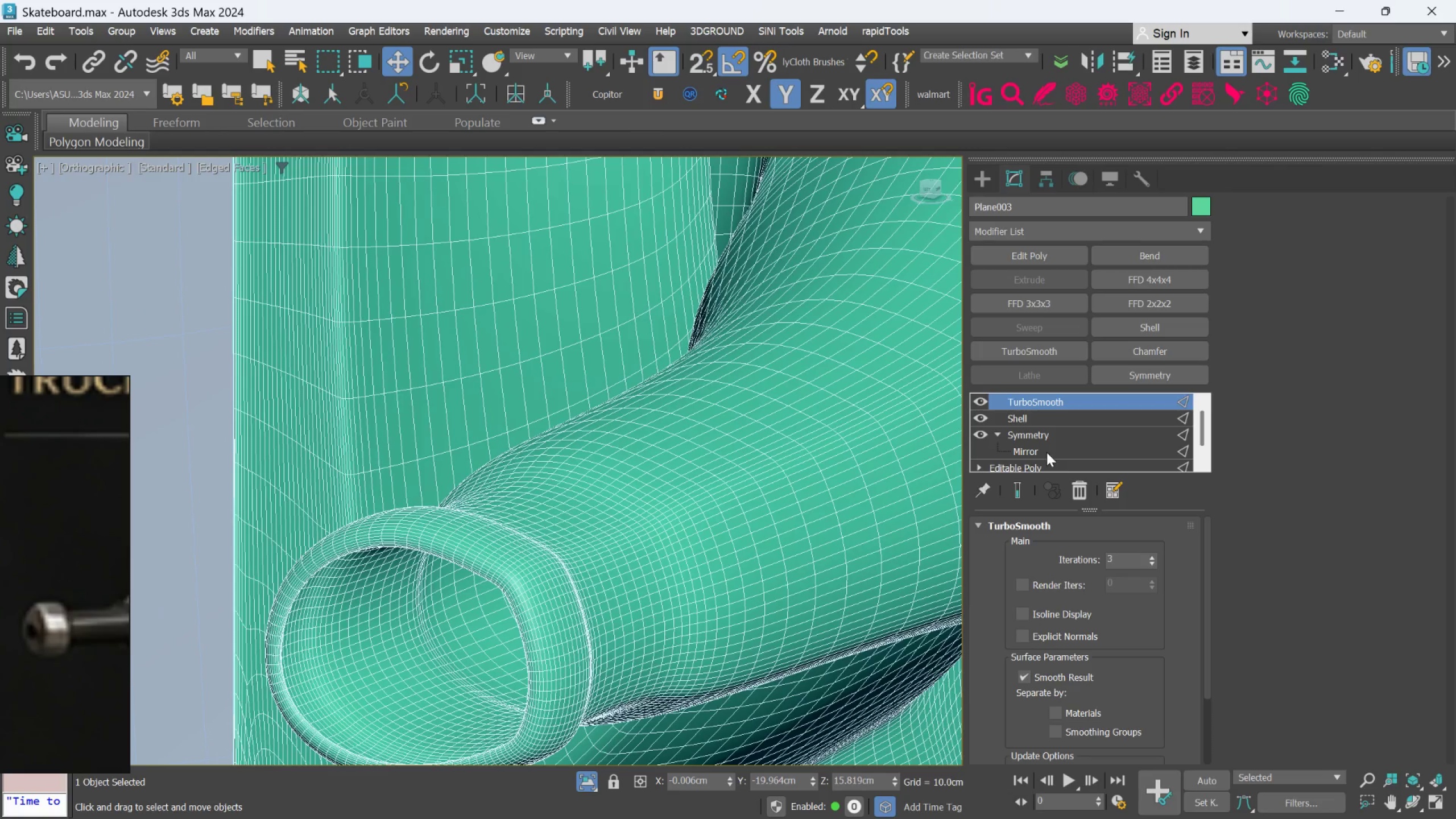 
left_click([1046, 452])
 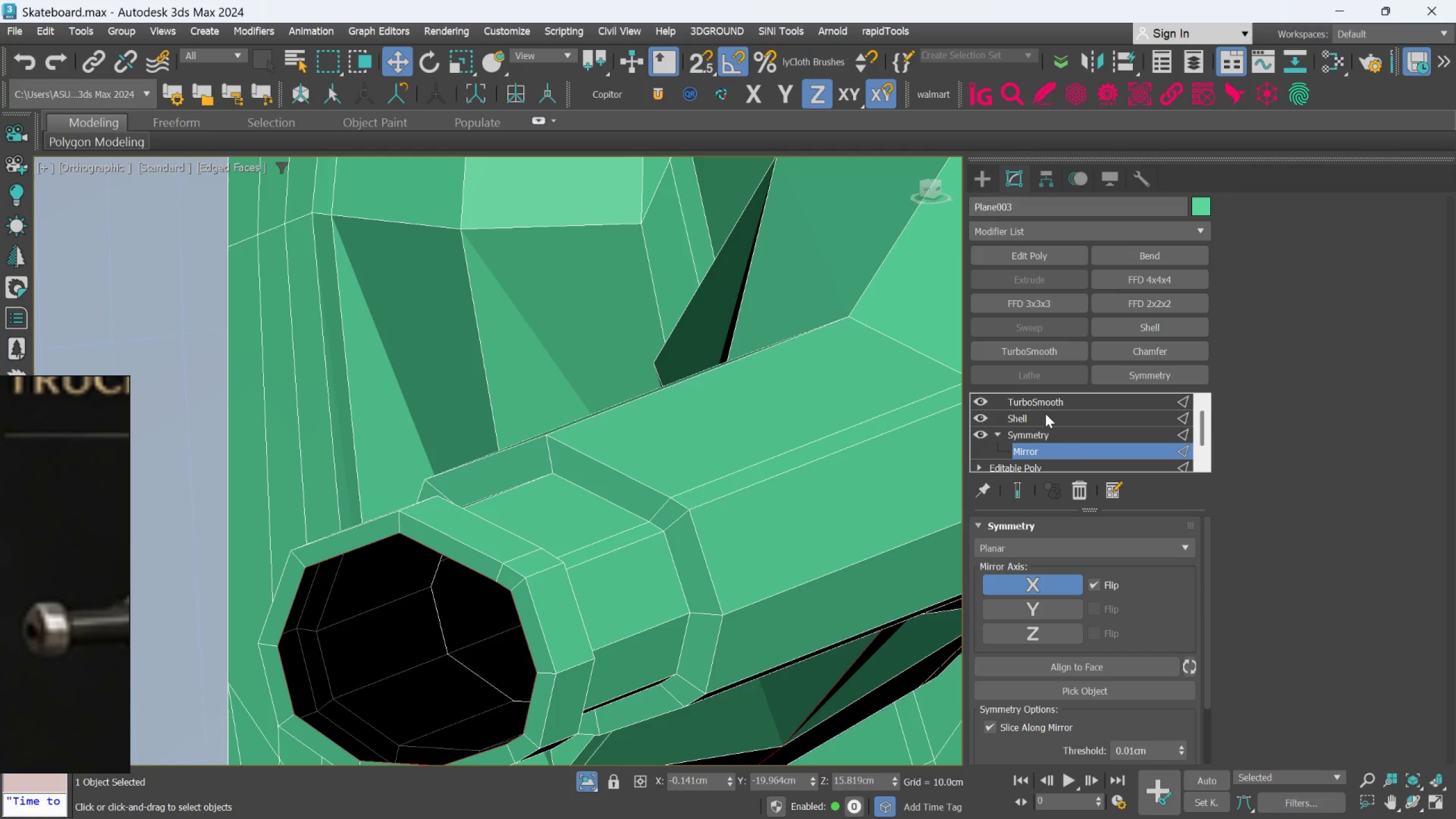 
scroll: coordinate [1047, 442], scroll_direction: down, amount: 1.0
 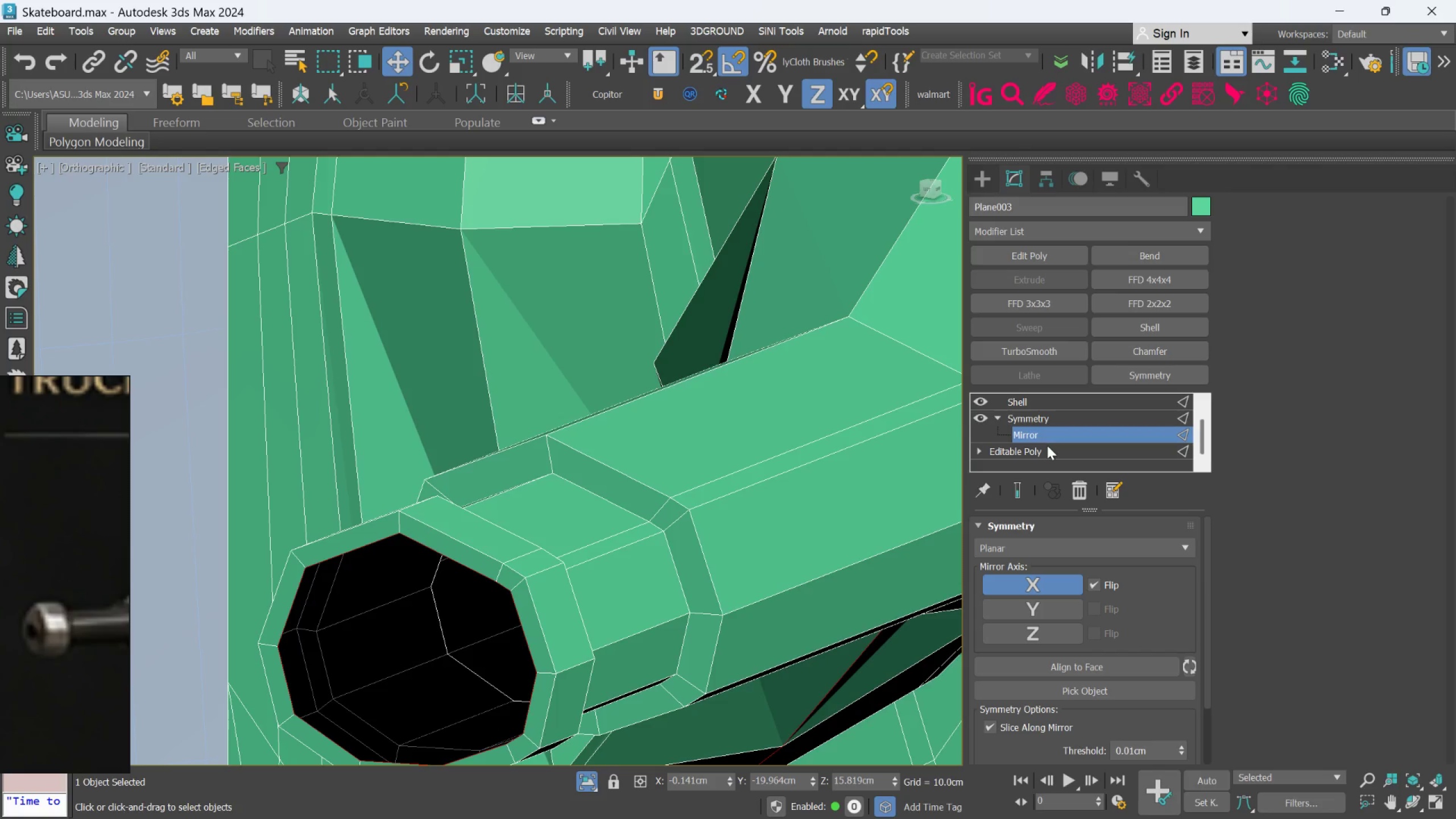 
left_click([1047, 445])
 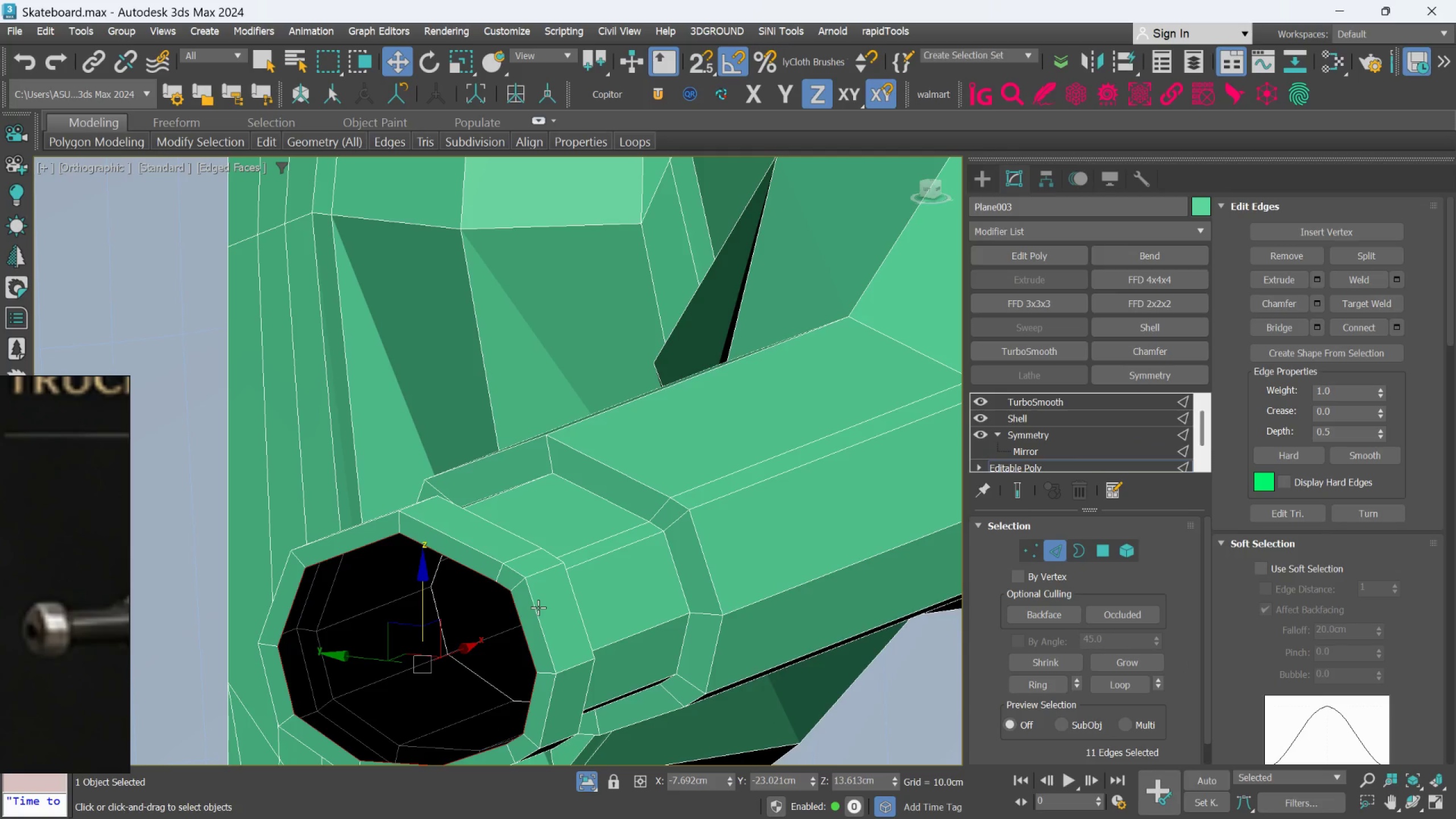 
double_click([538, 607])
 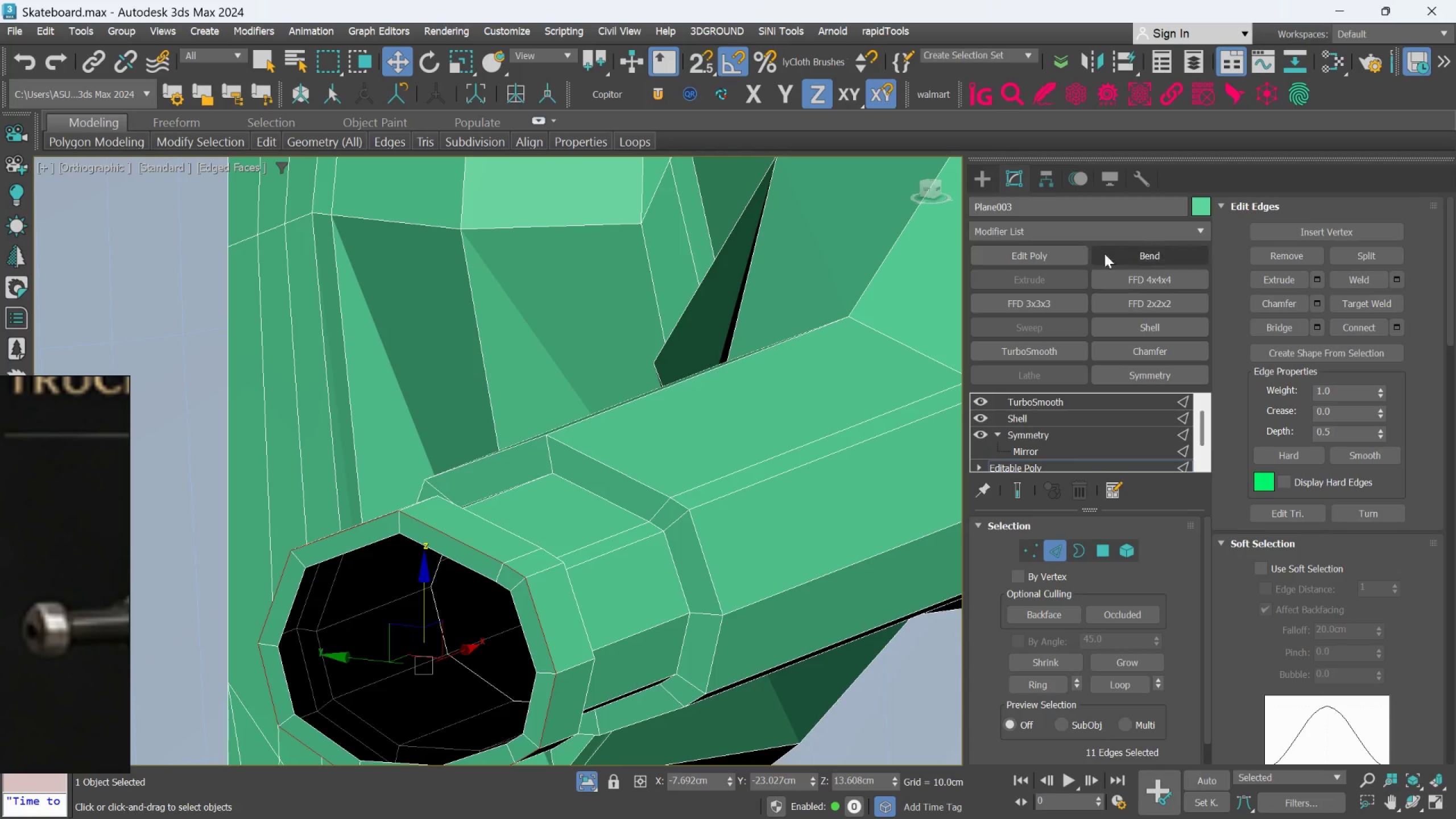 
left_click([1082, 237])
 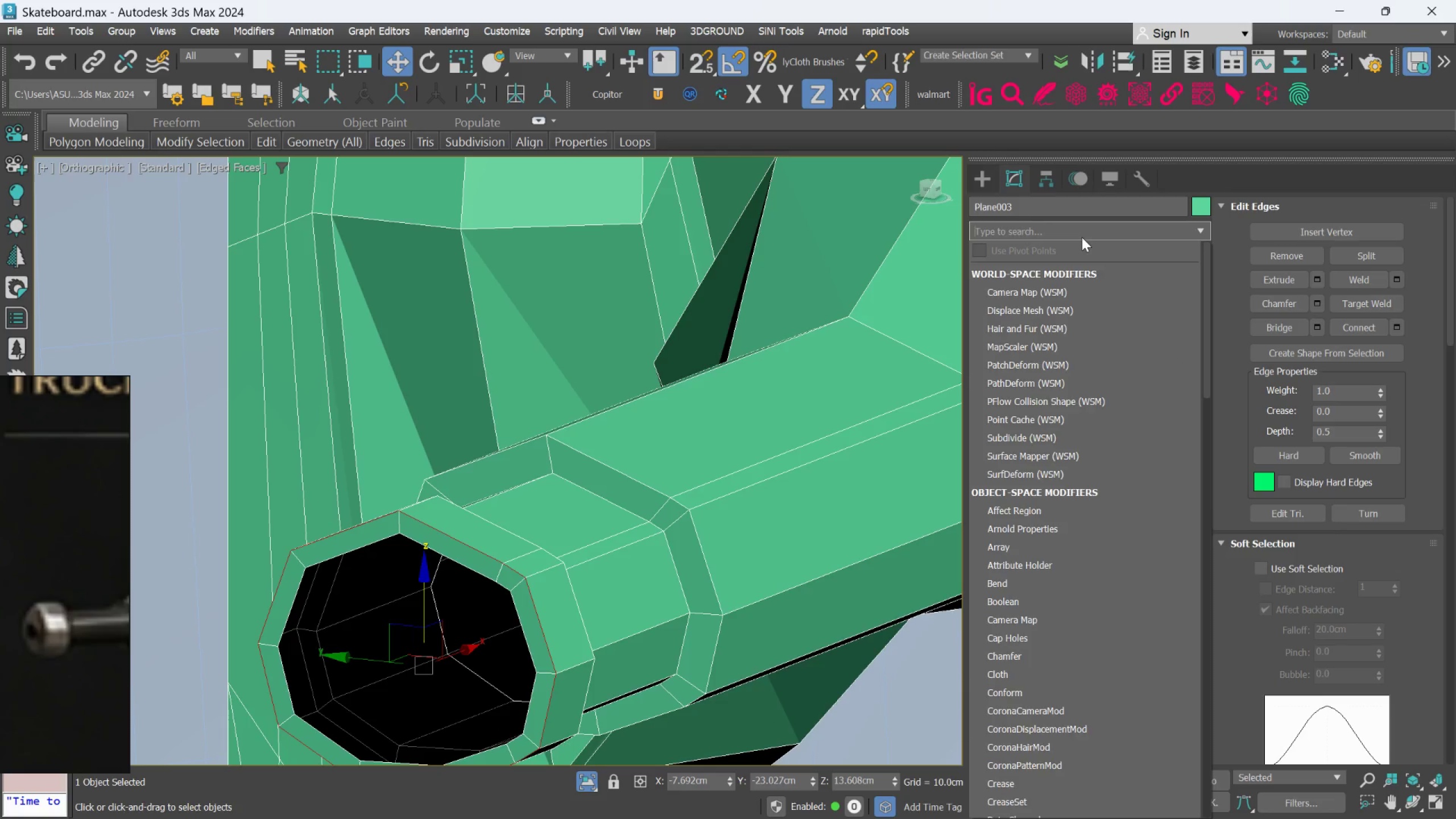 
type(sp)
 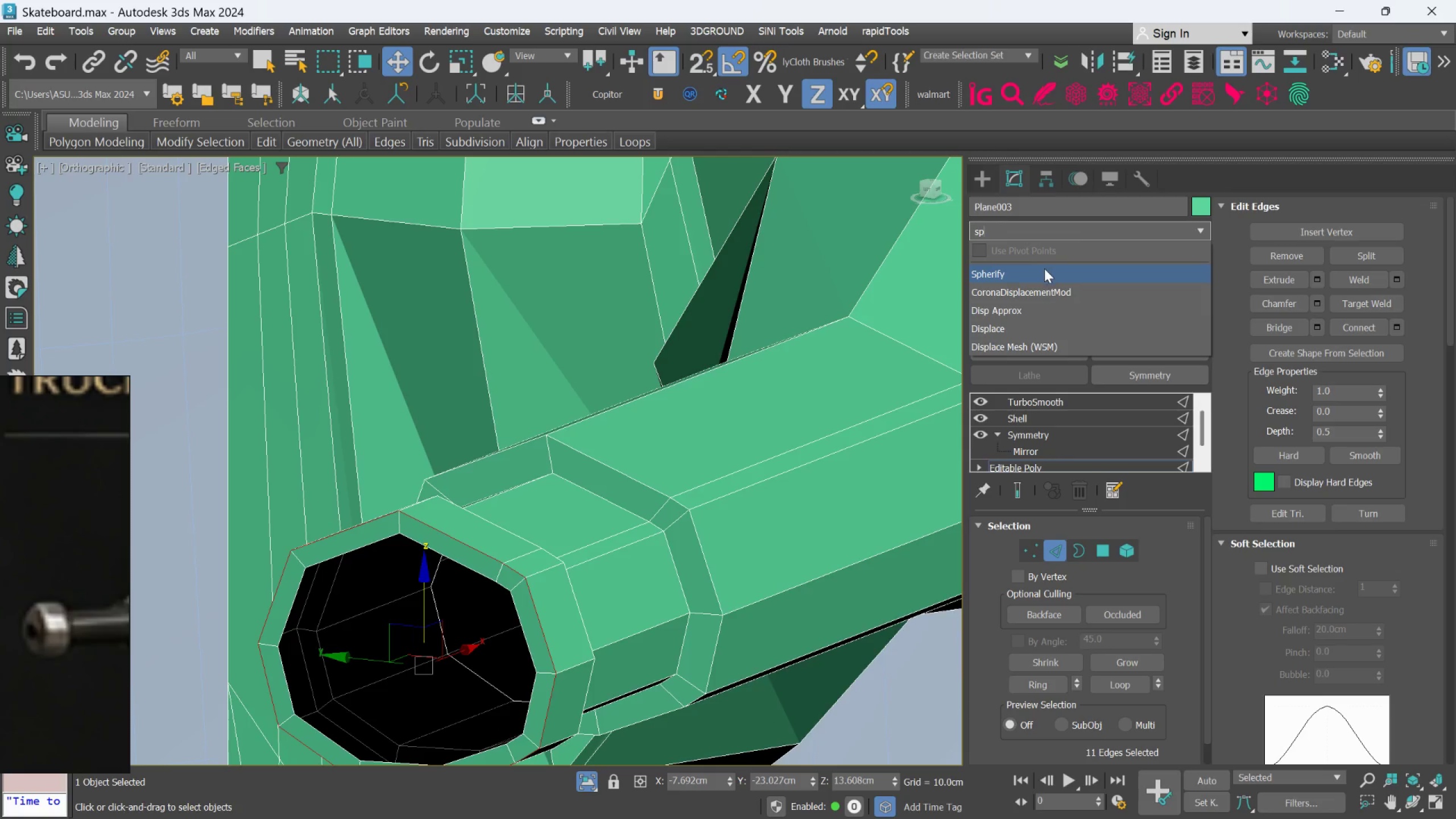 
left_click([1039, 272])
 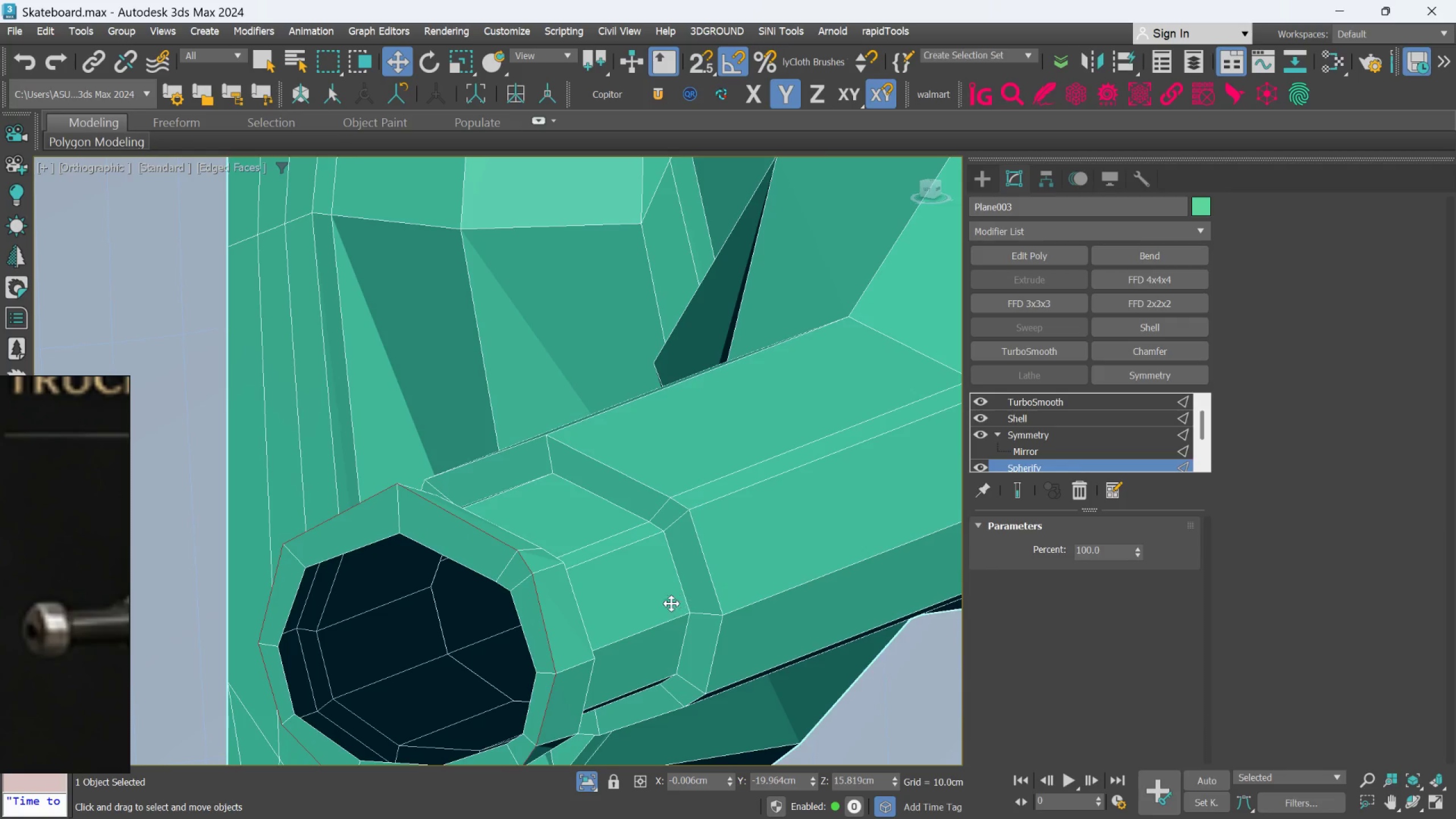 
scroll: coordinate [584, 609], scroll_direction: down, amount: 1.0
 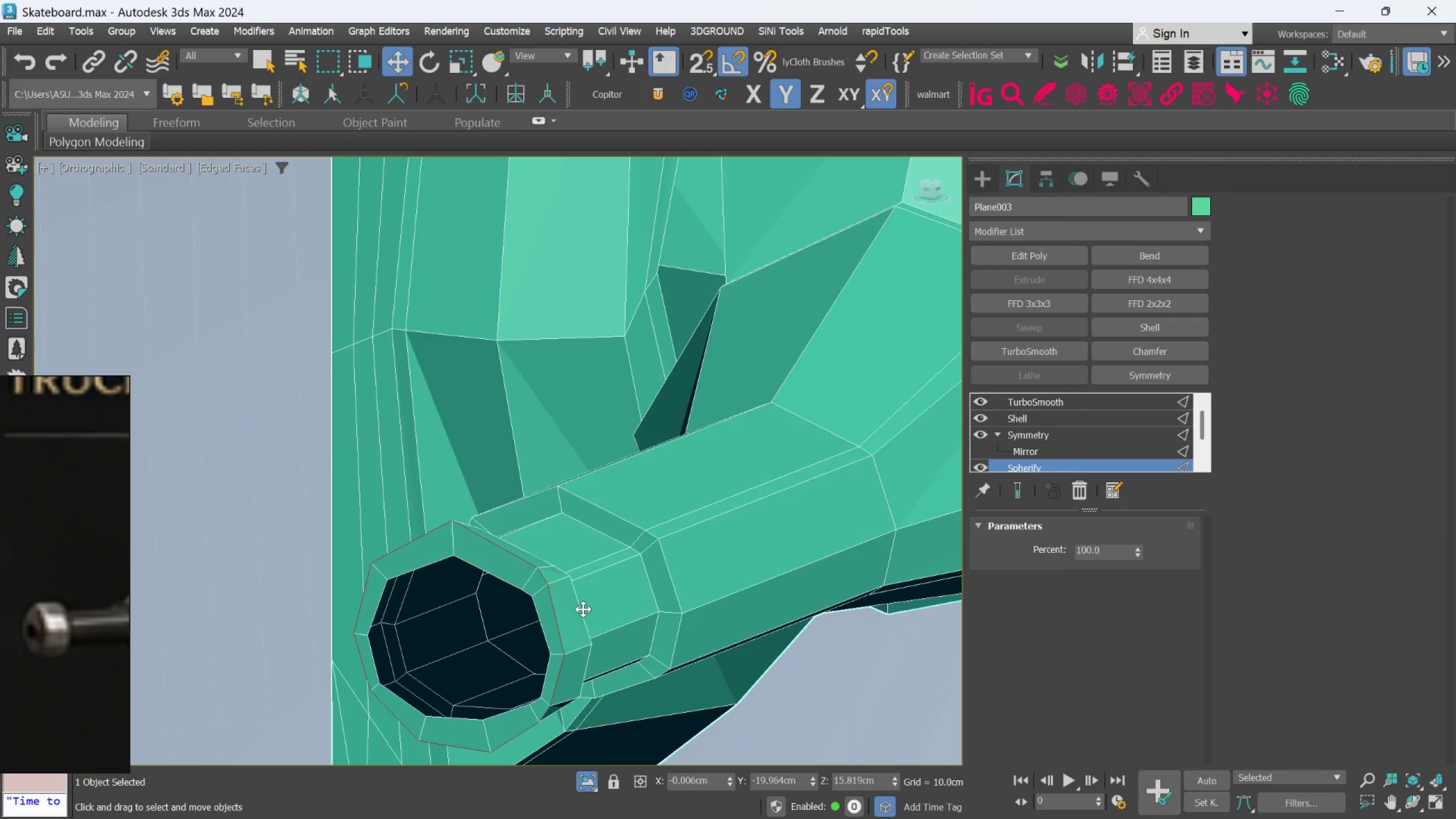 
scroll: coordinate [583, 609], scroll_direction: up, amount: 1.0
 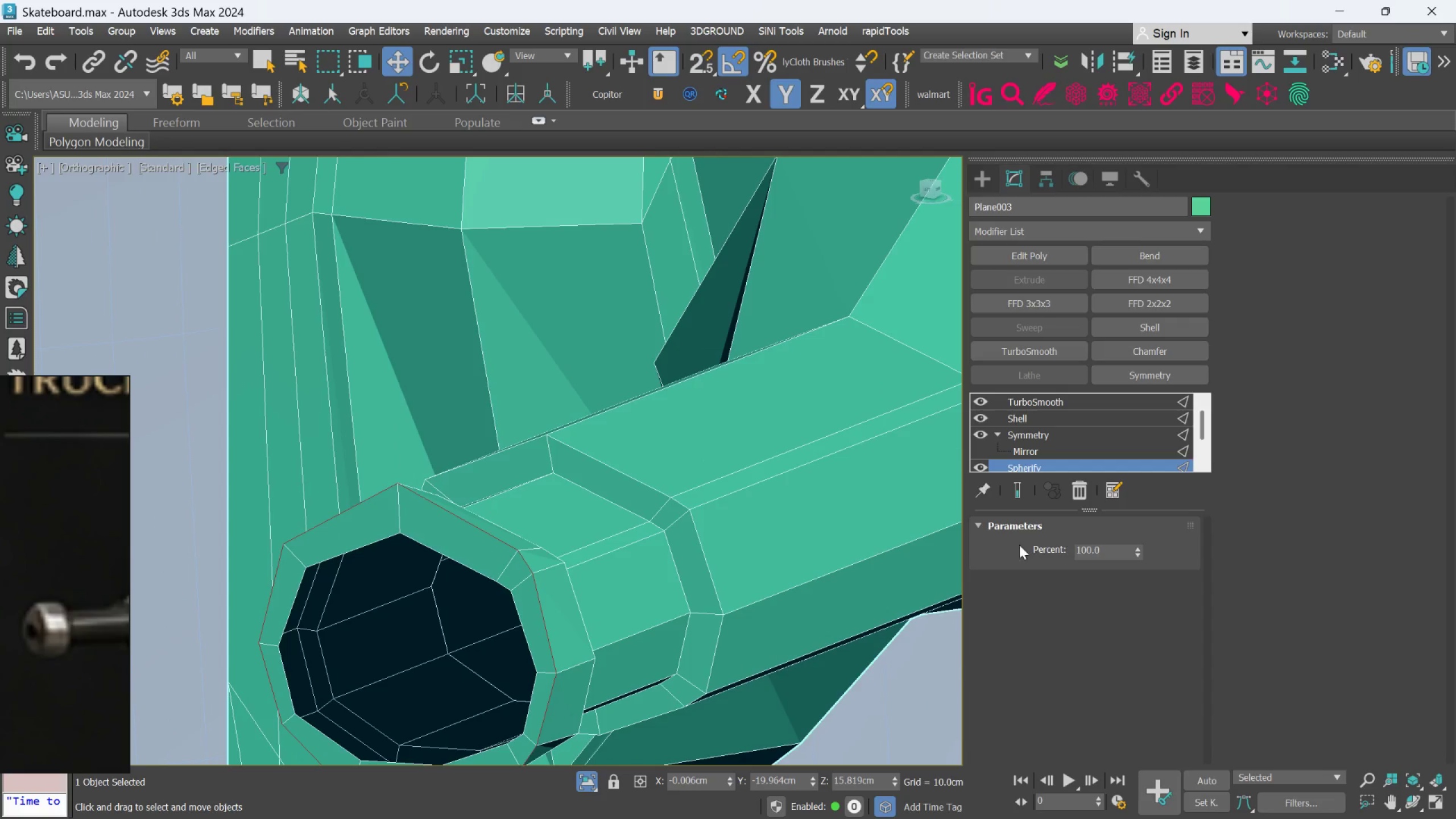 
mouse_move([1050, 470])
 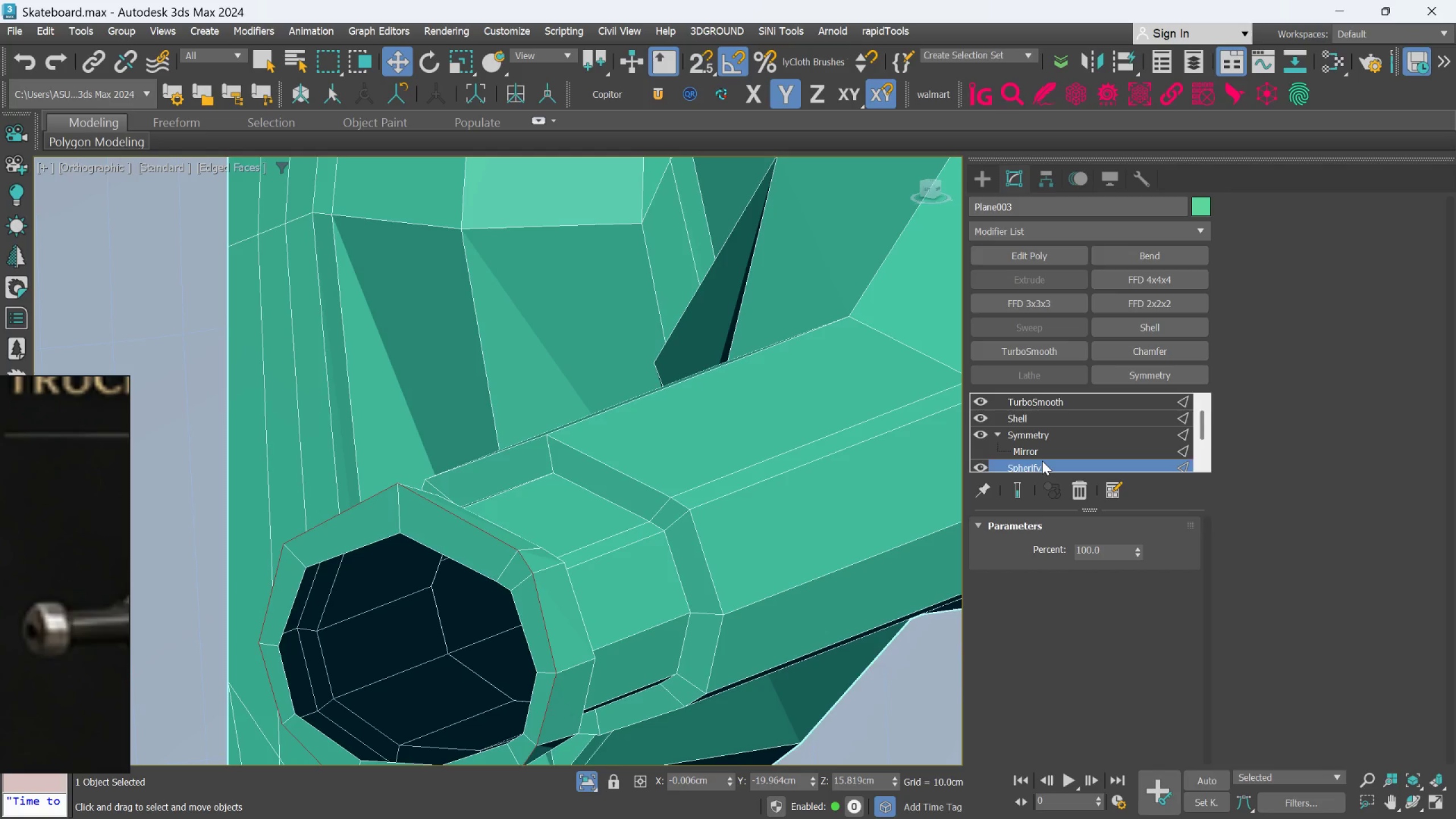 
scroll: coordinate [1042, 461], scroll_direction: down, amount: 2.0
 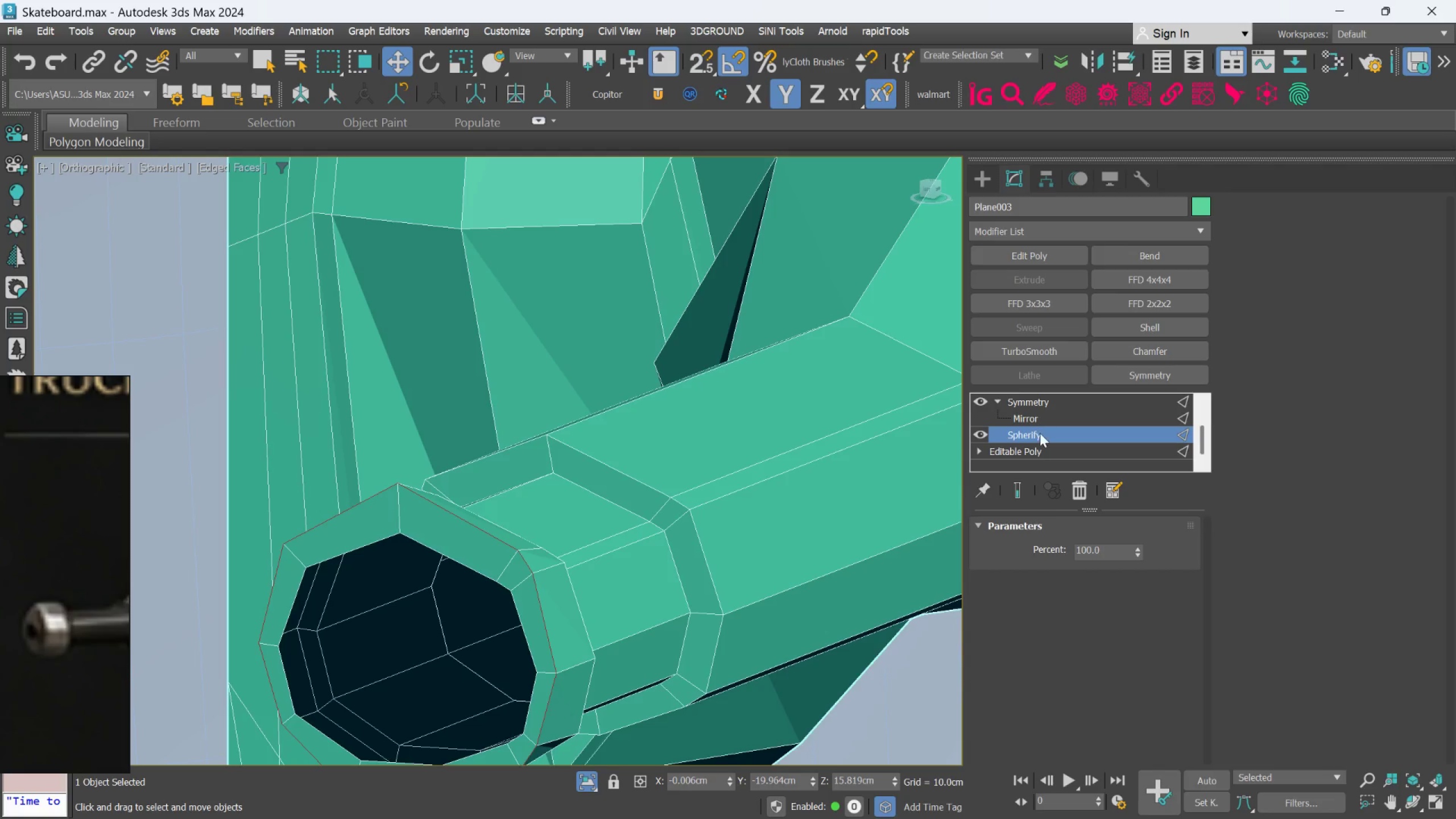 
right_click([1040, 434])
 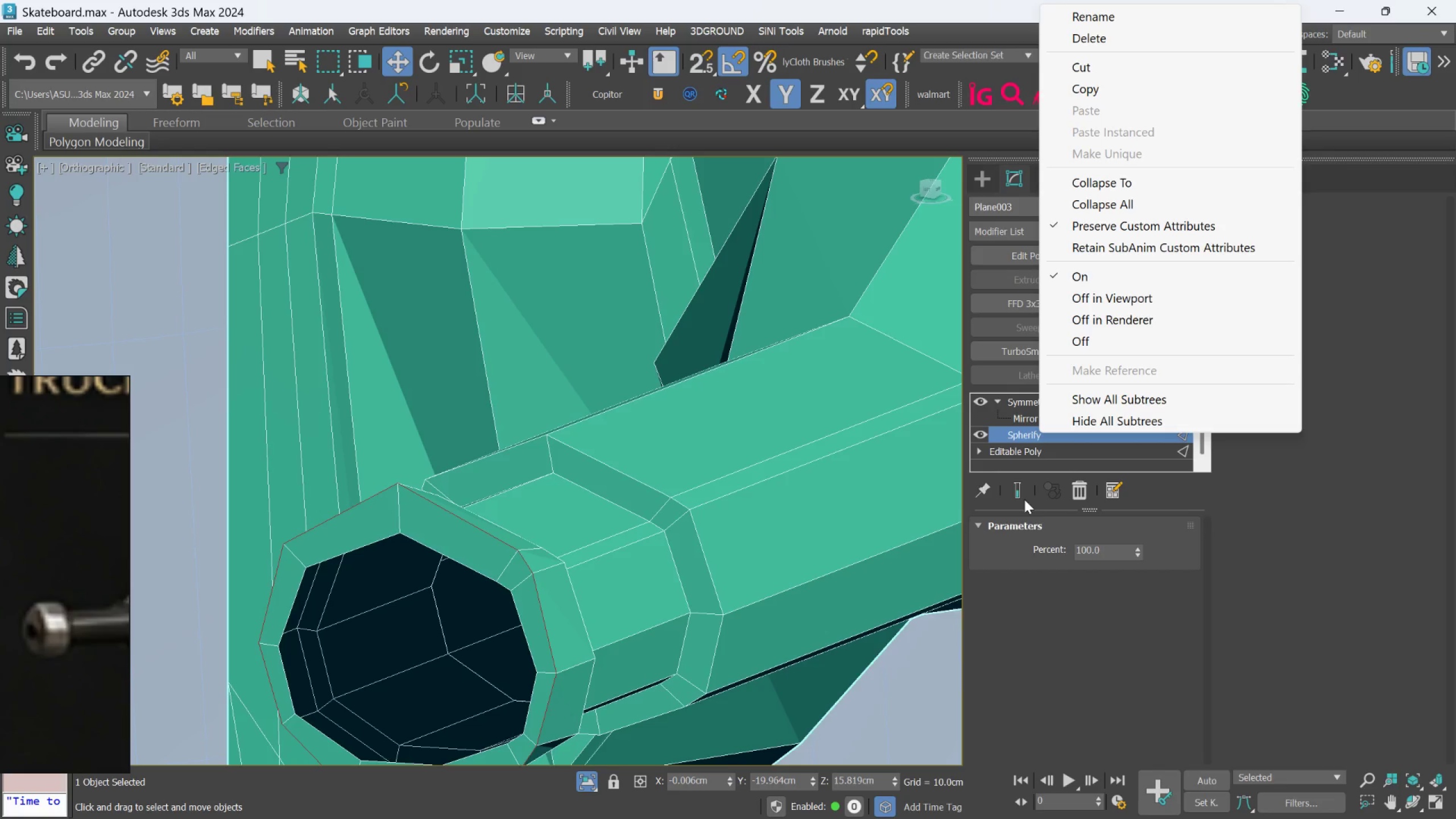 
left_click([992, 621])
 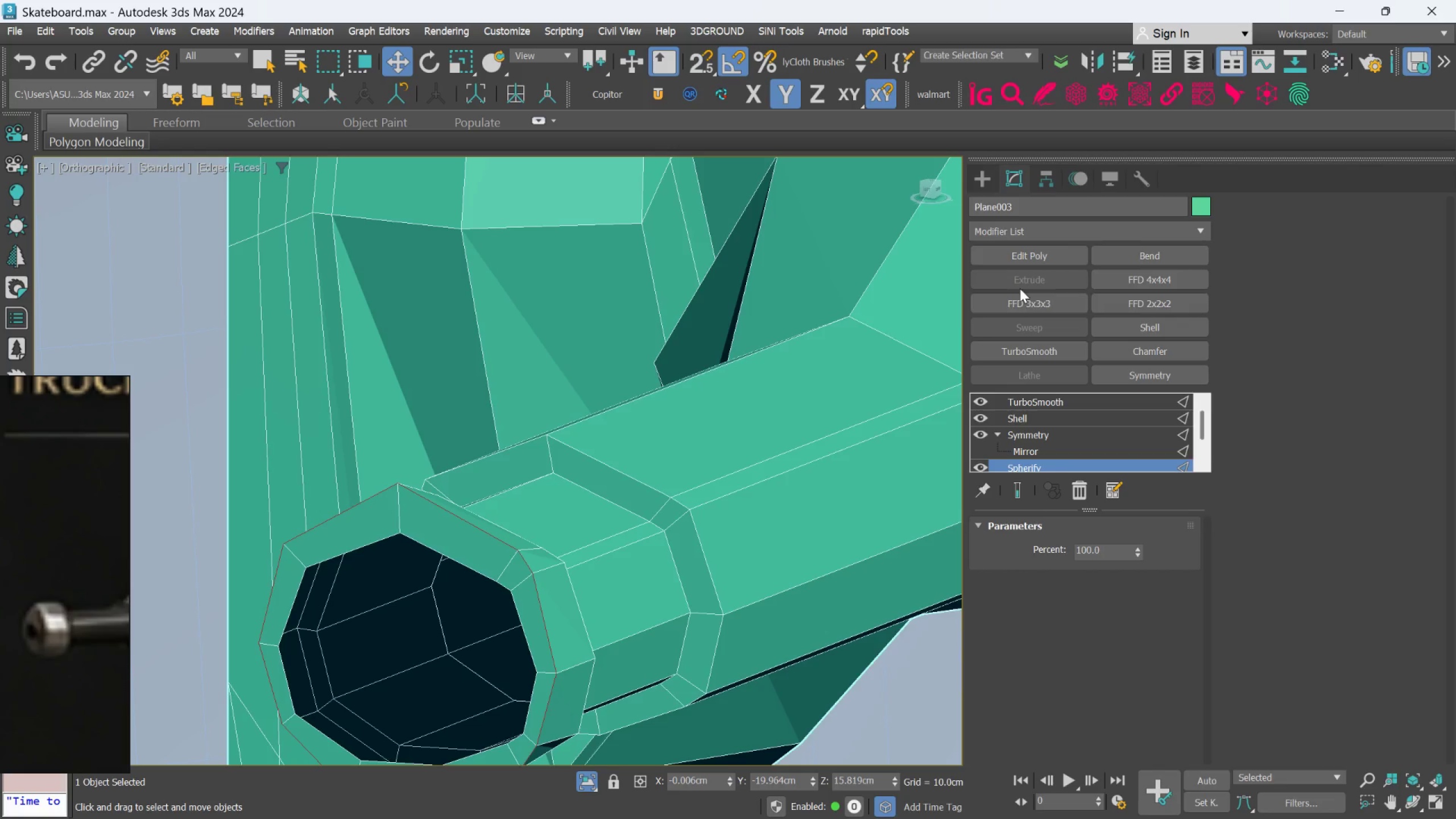 
left_click([1025, 260])
 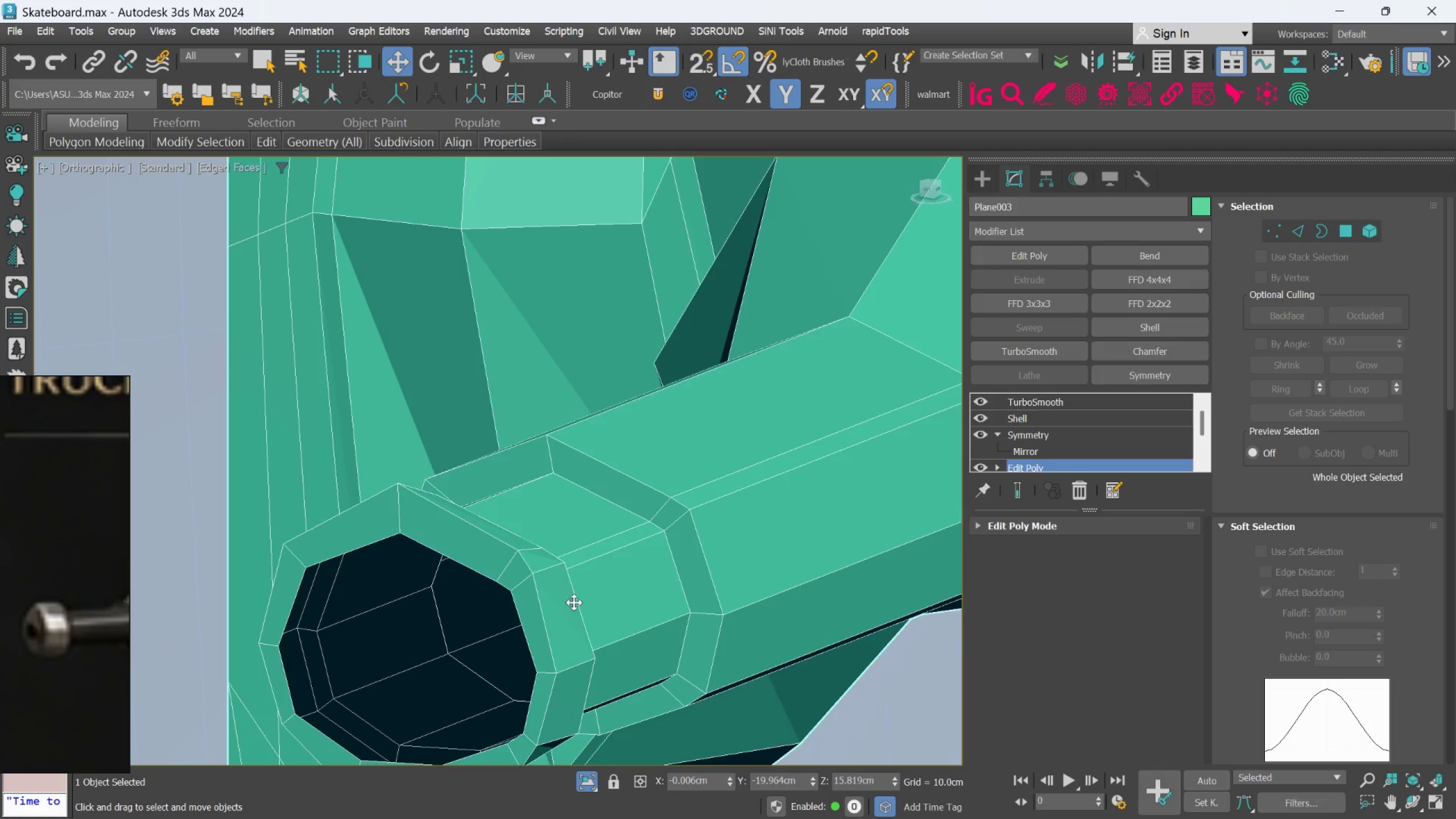 
hold_key(key=AltLeft, duration=0.67)
 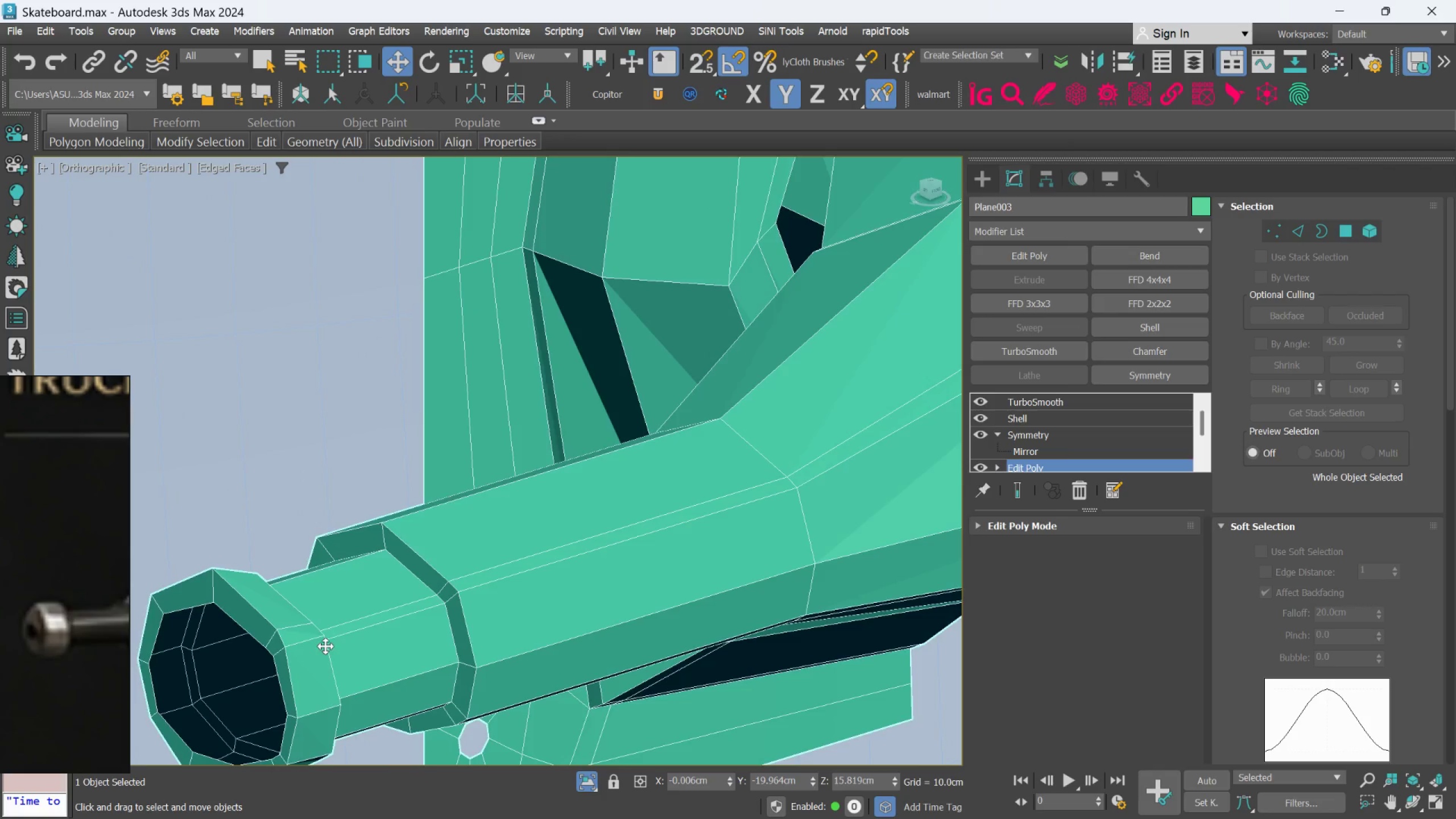 
scroll: coordinate [576, 601], scroll_direction: down, amount: 1.0
 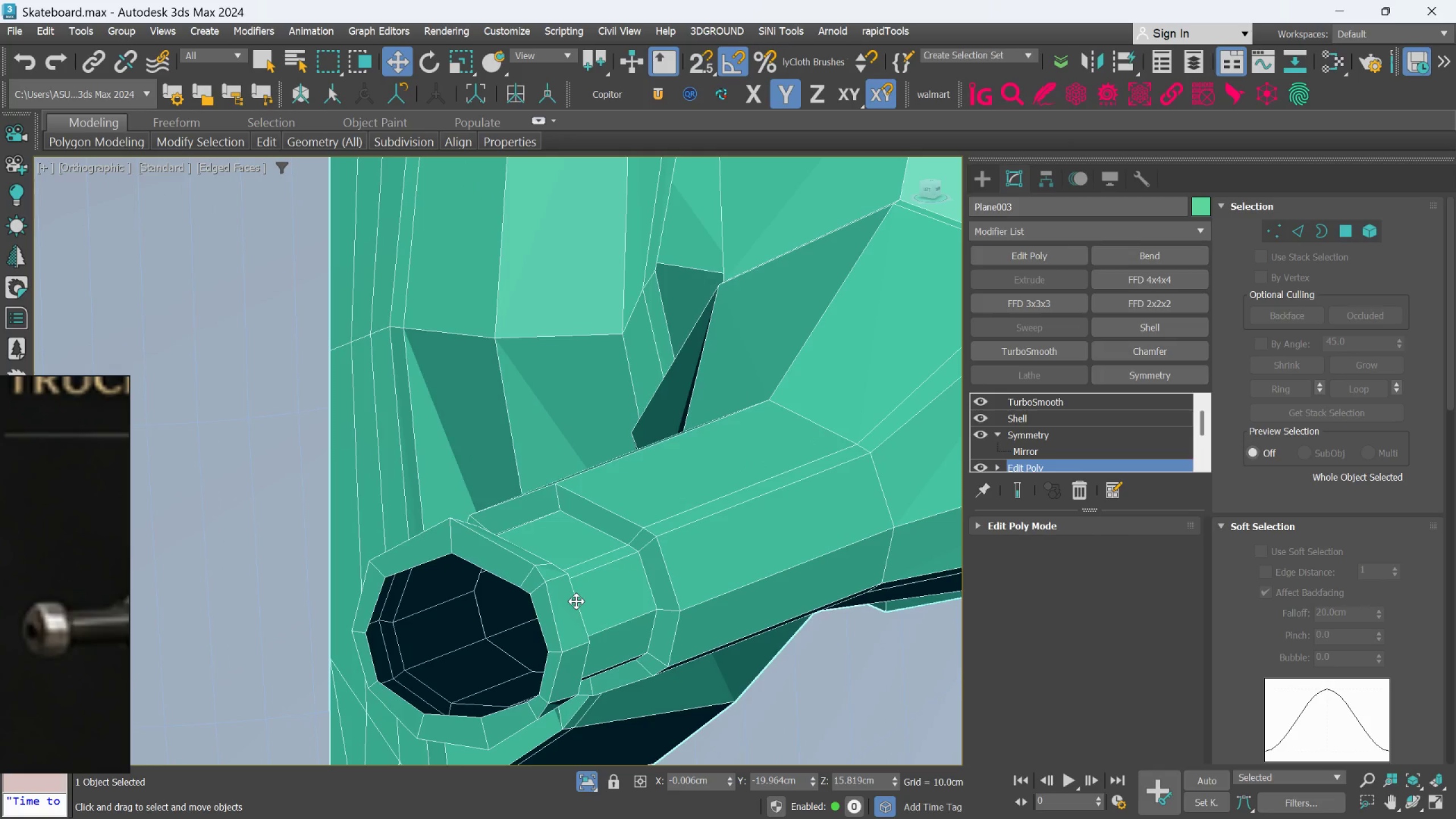 
hold_key(key=AltLeft, duration=0.53)
 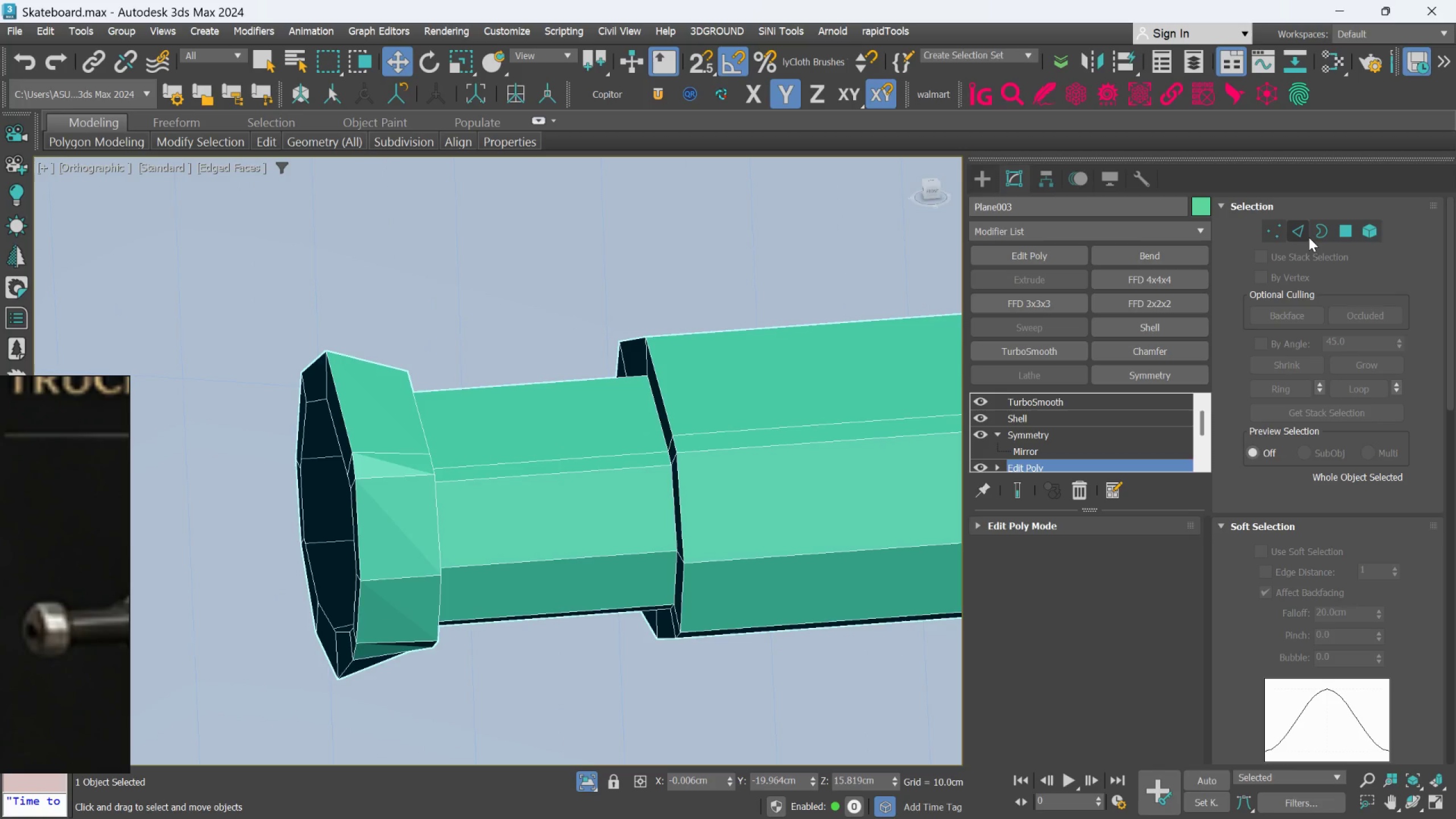 
scroll: coordinate [325, 646], scroll_direction: up, amount: 1.0
 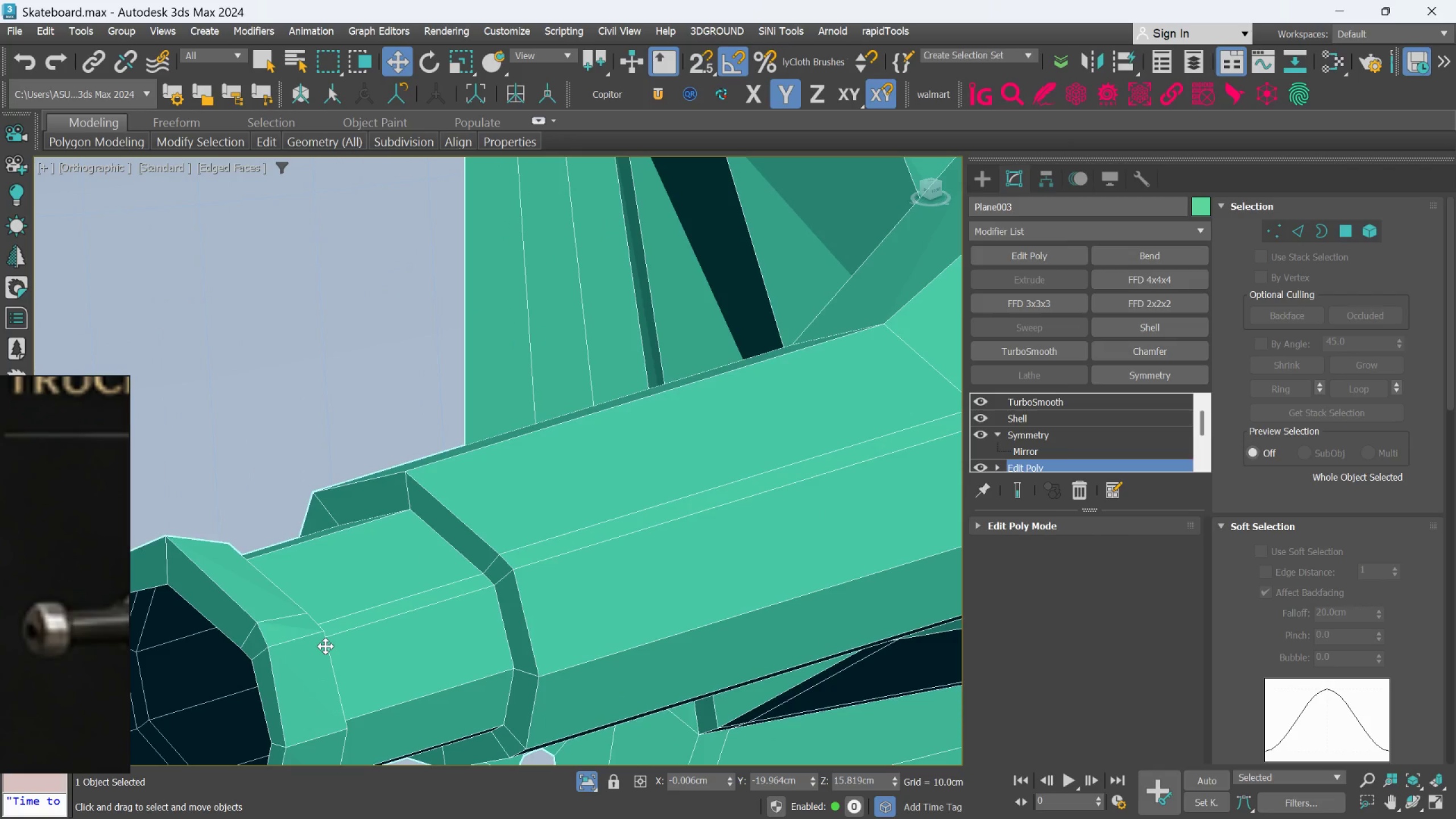 
left_click([1301, 239])
 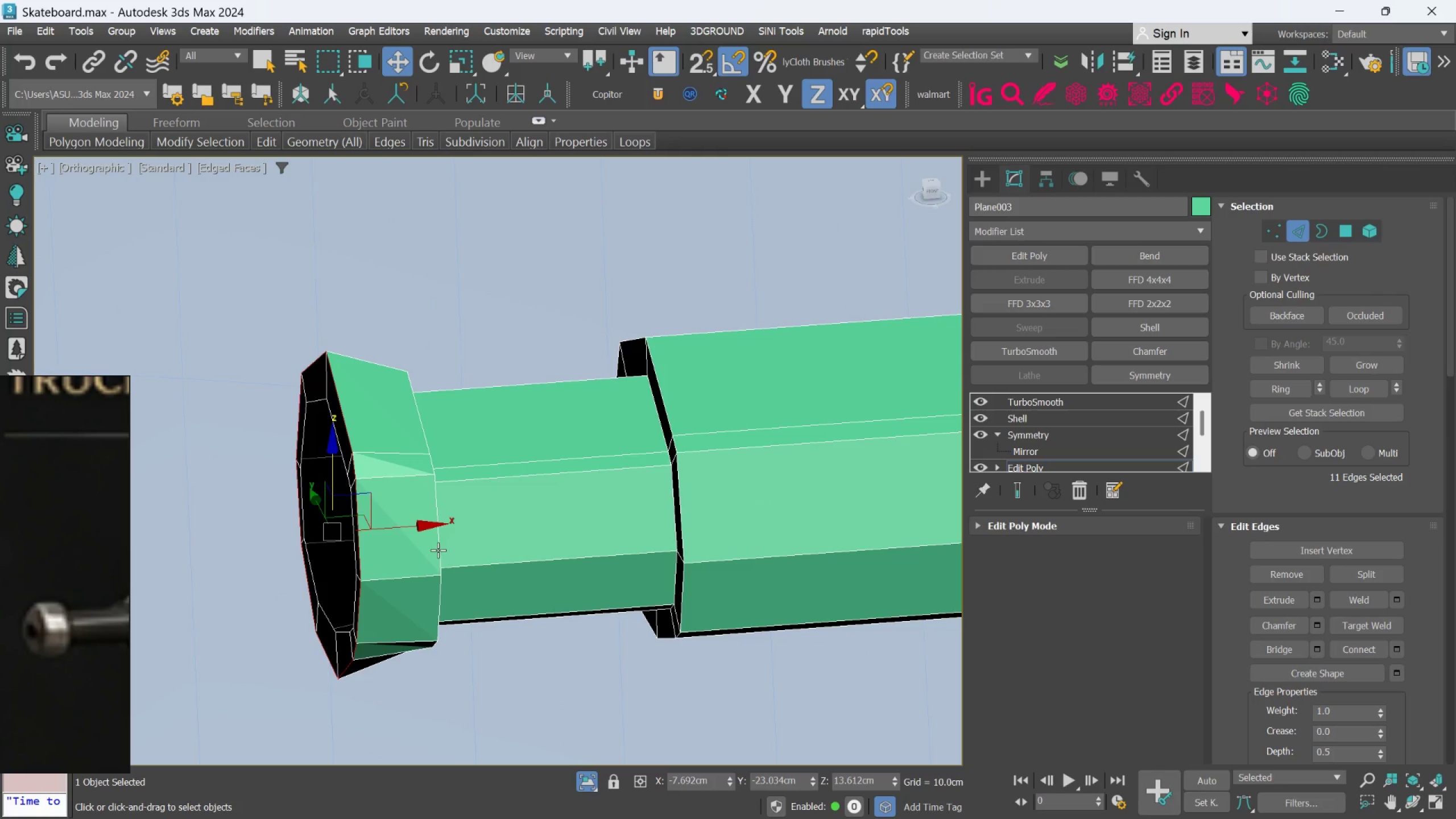 
double_click([437, 549])
 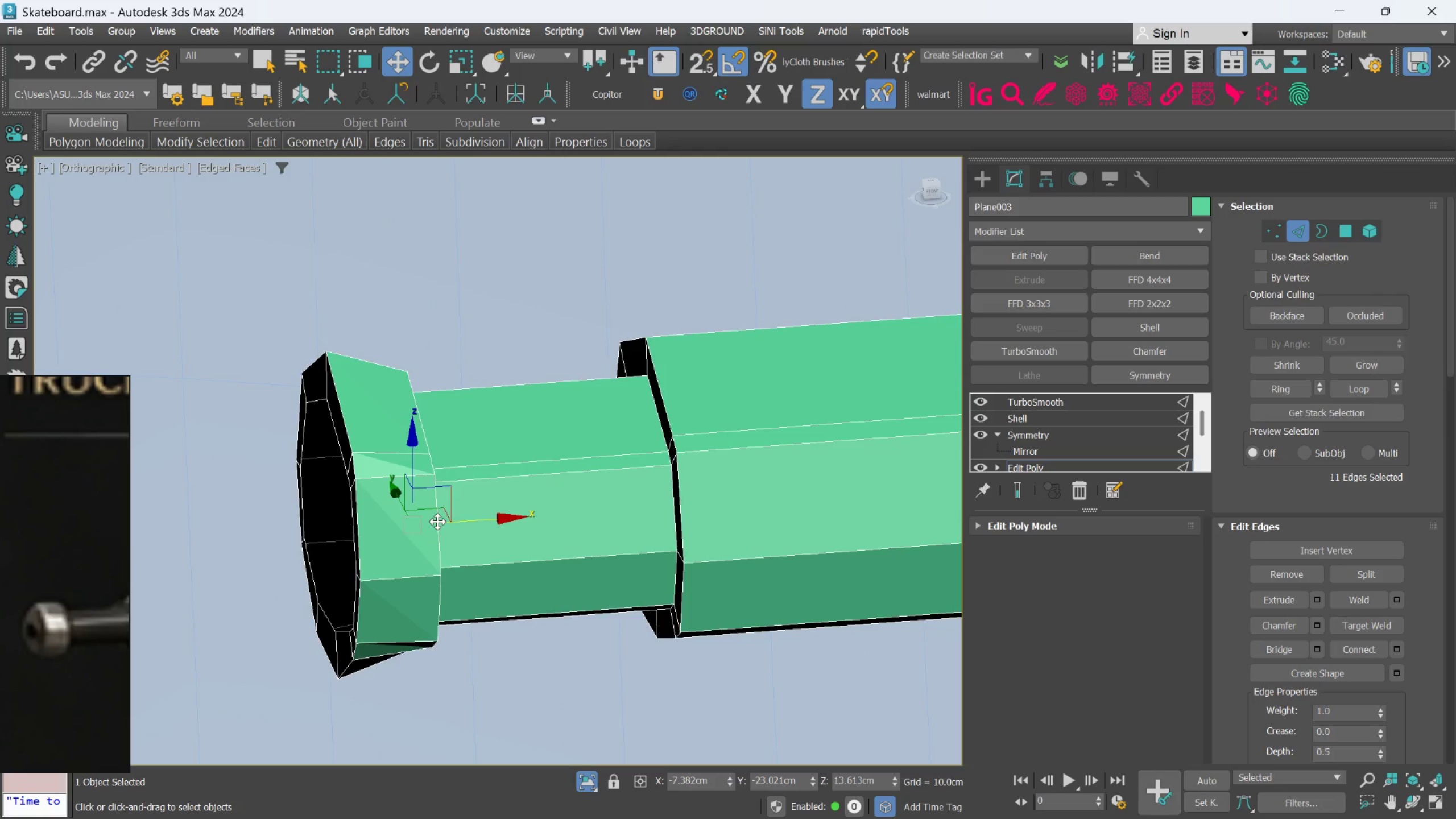 
hold_key(key=AltLeft, duration=0.61)
 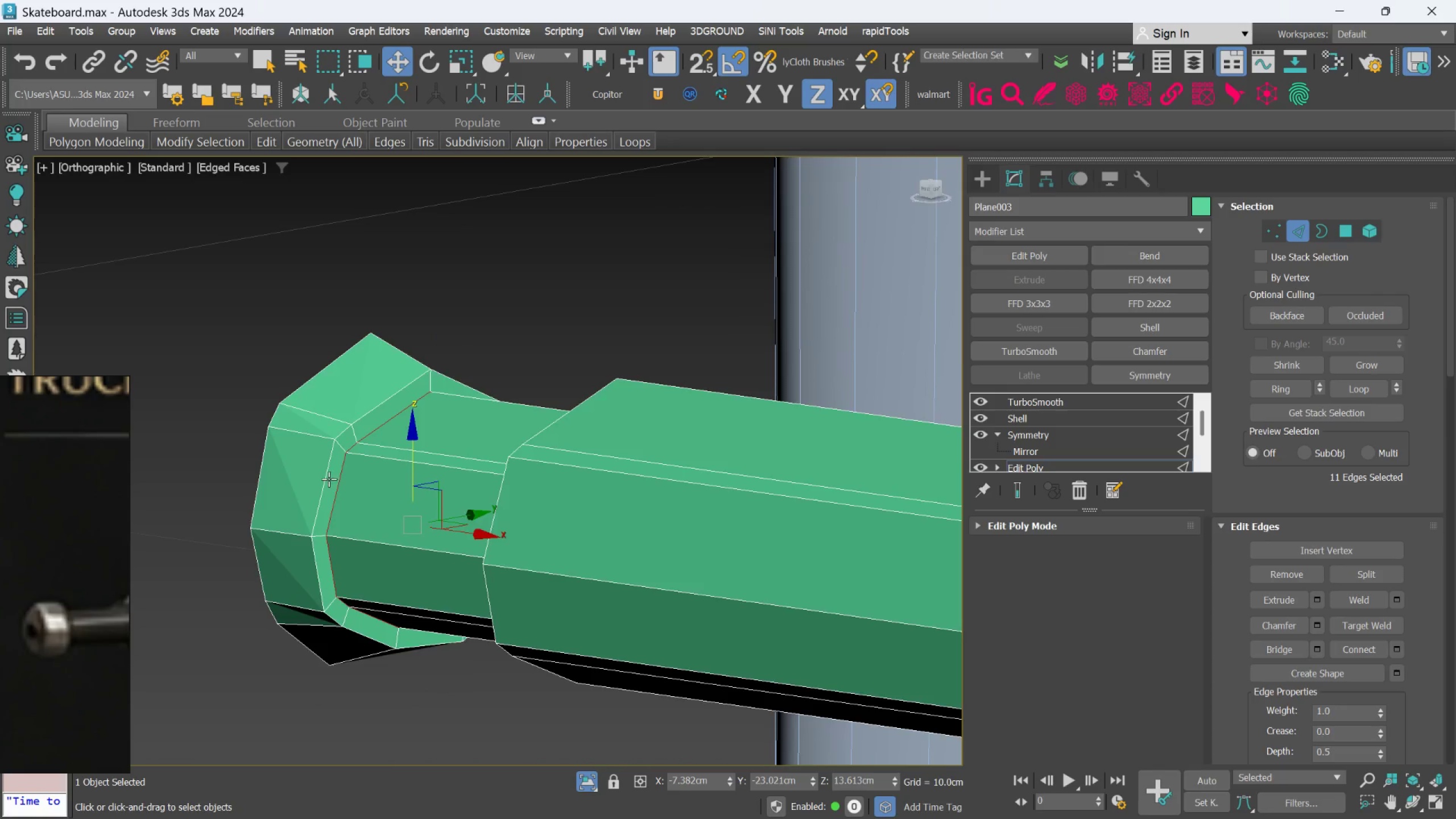 
scroll: coordinate [328, 478], scroll_direction: up, amount: 2.0
 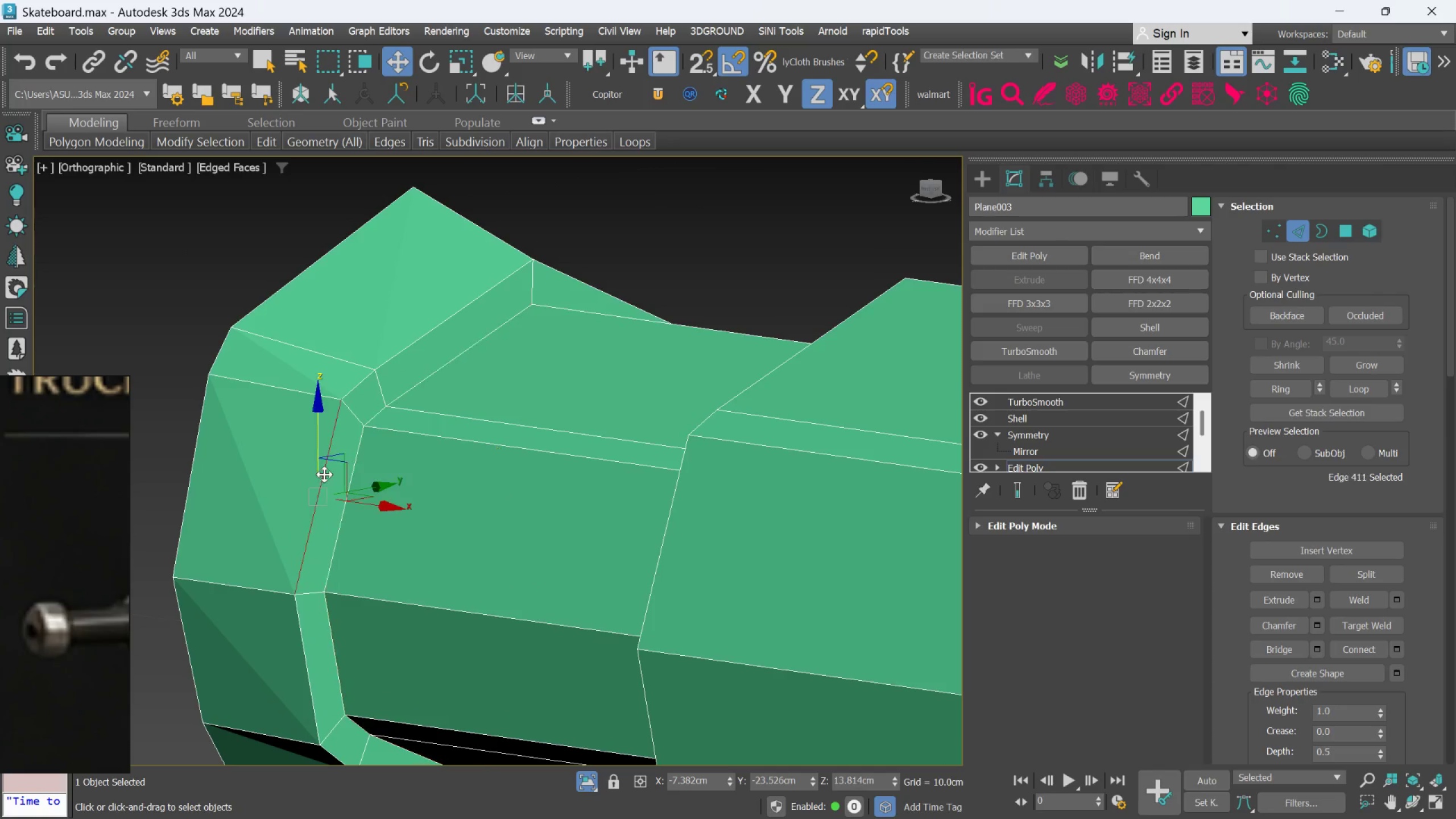 
double_click([324, 474])
 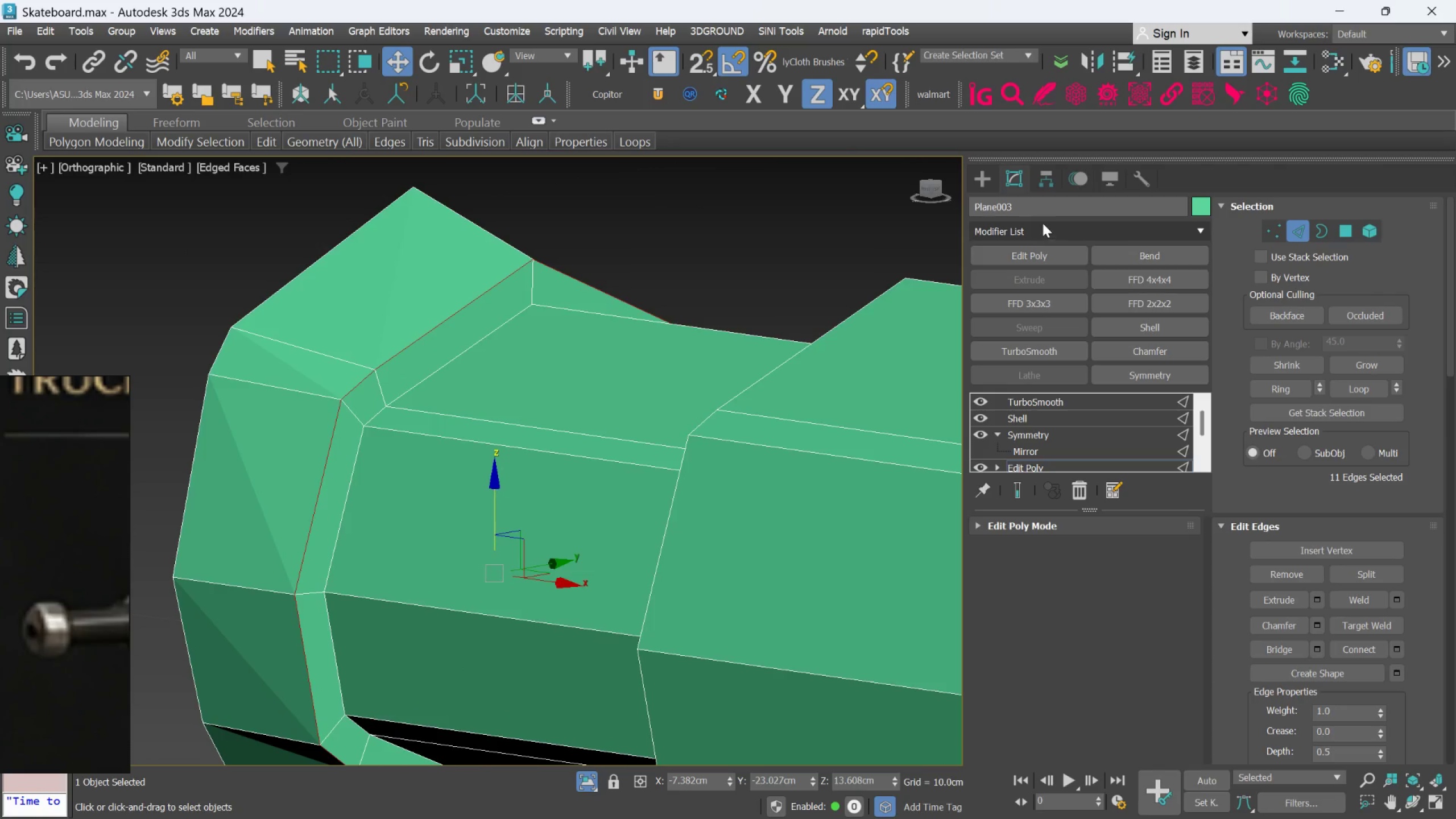 
left_click([1032, 226])
 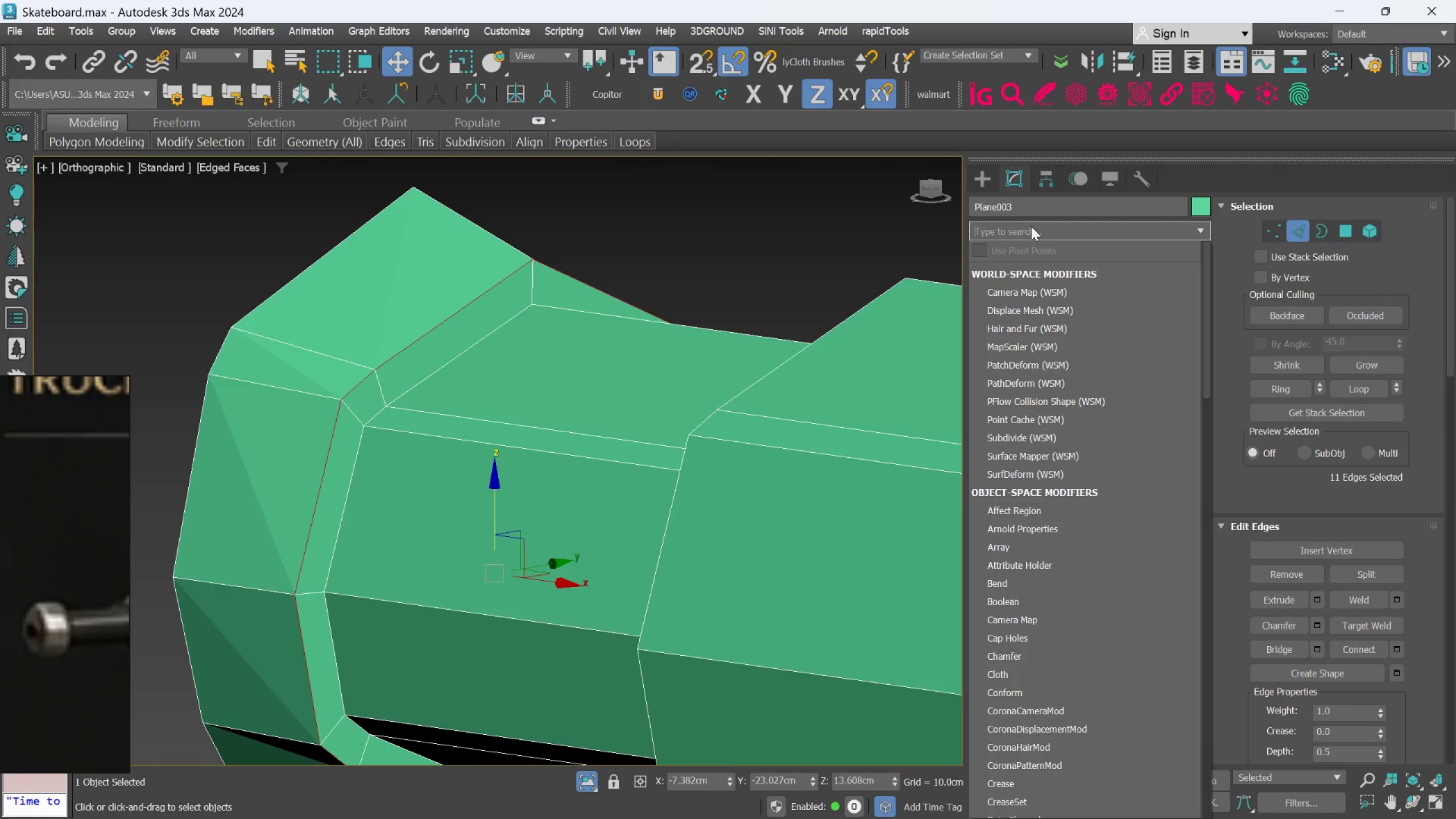 
type(sp)
 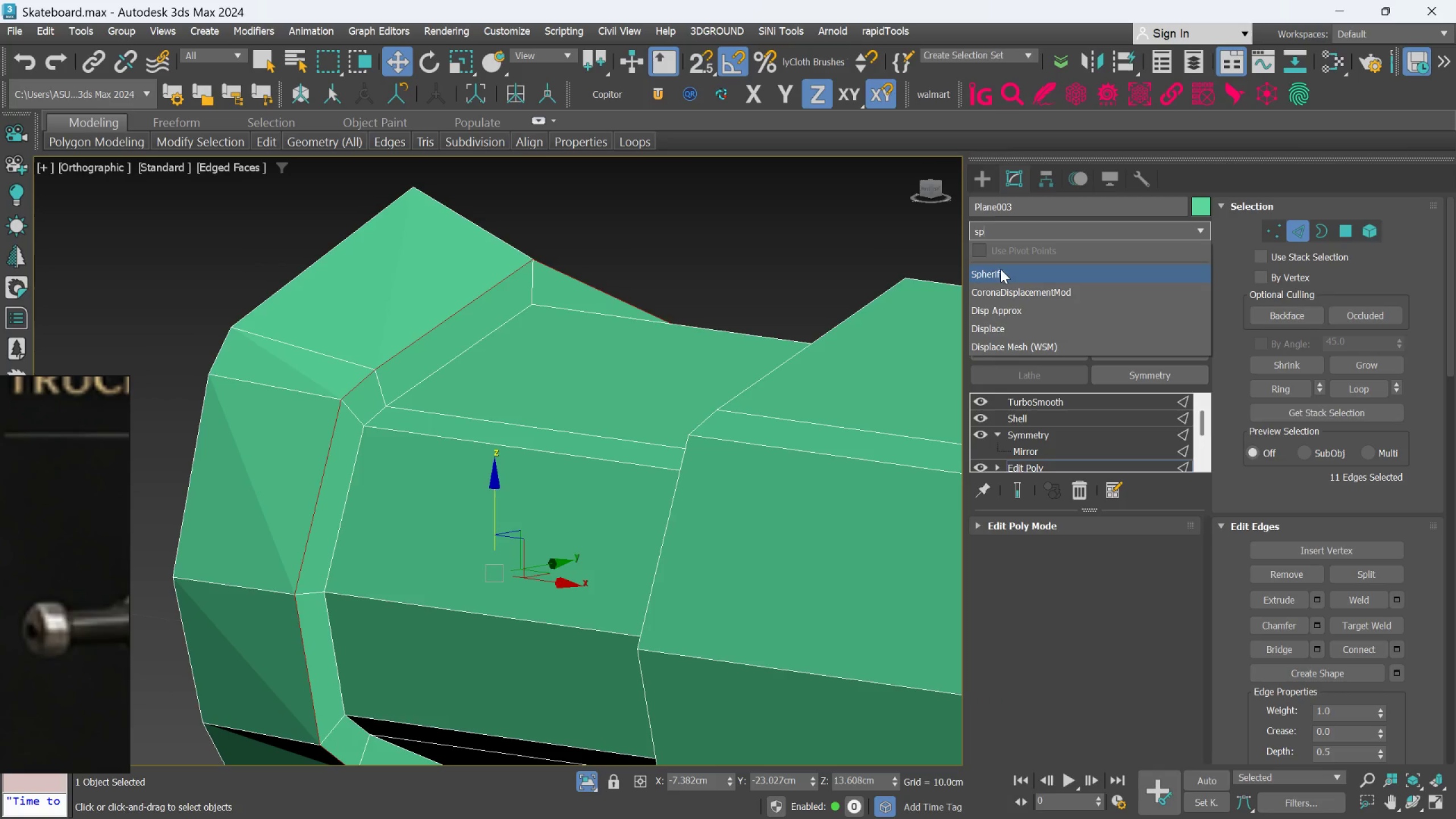 
left_click([1000, 270])
 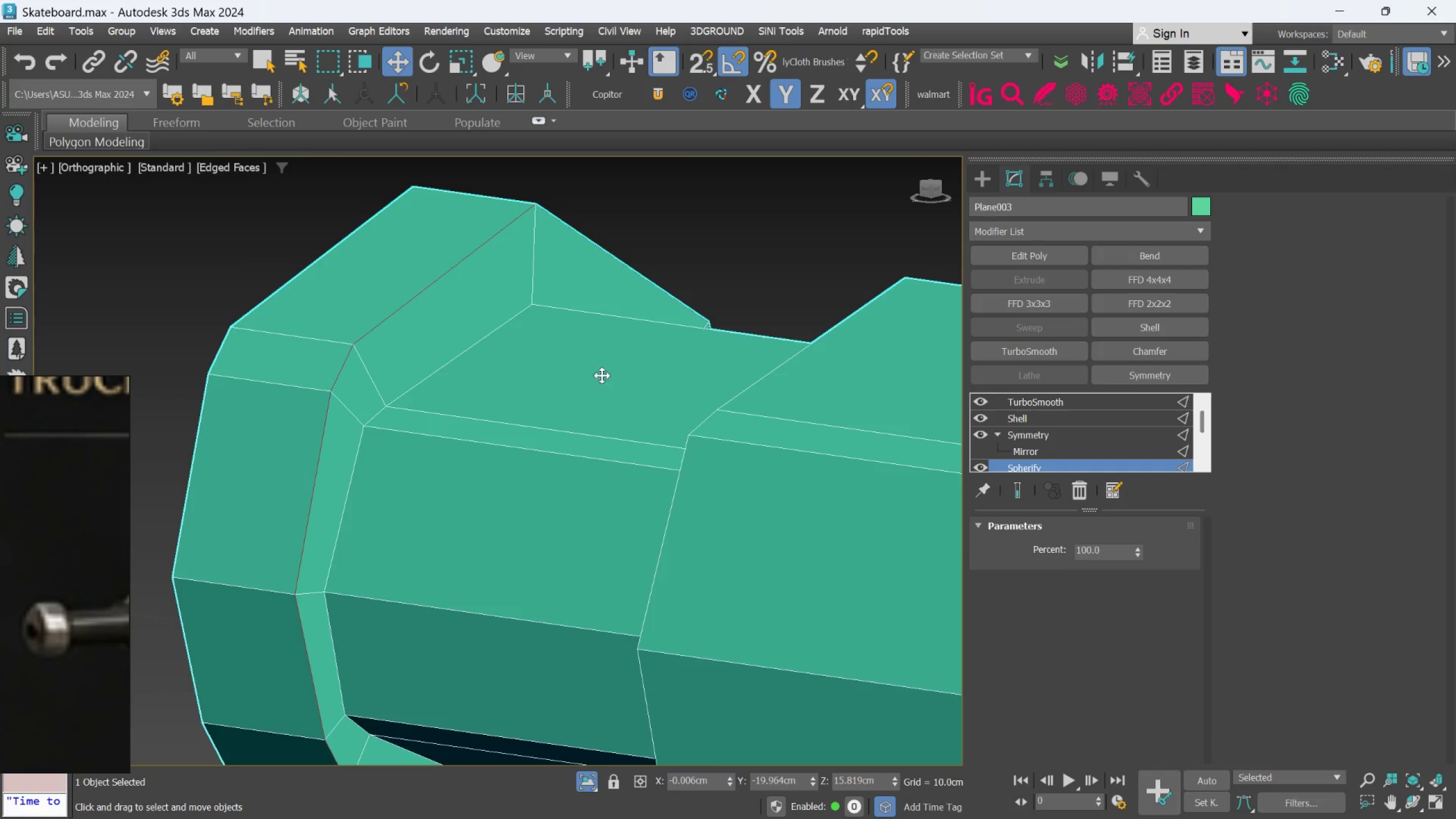 
scroll: coordinate [595, 379], scroll_direction: down, amount: 2.0
 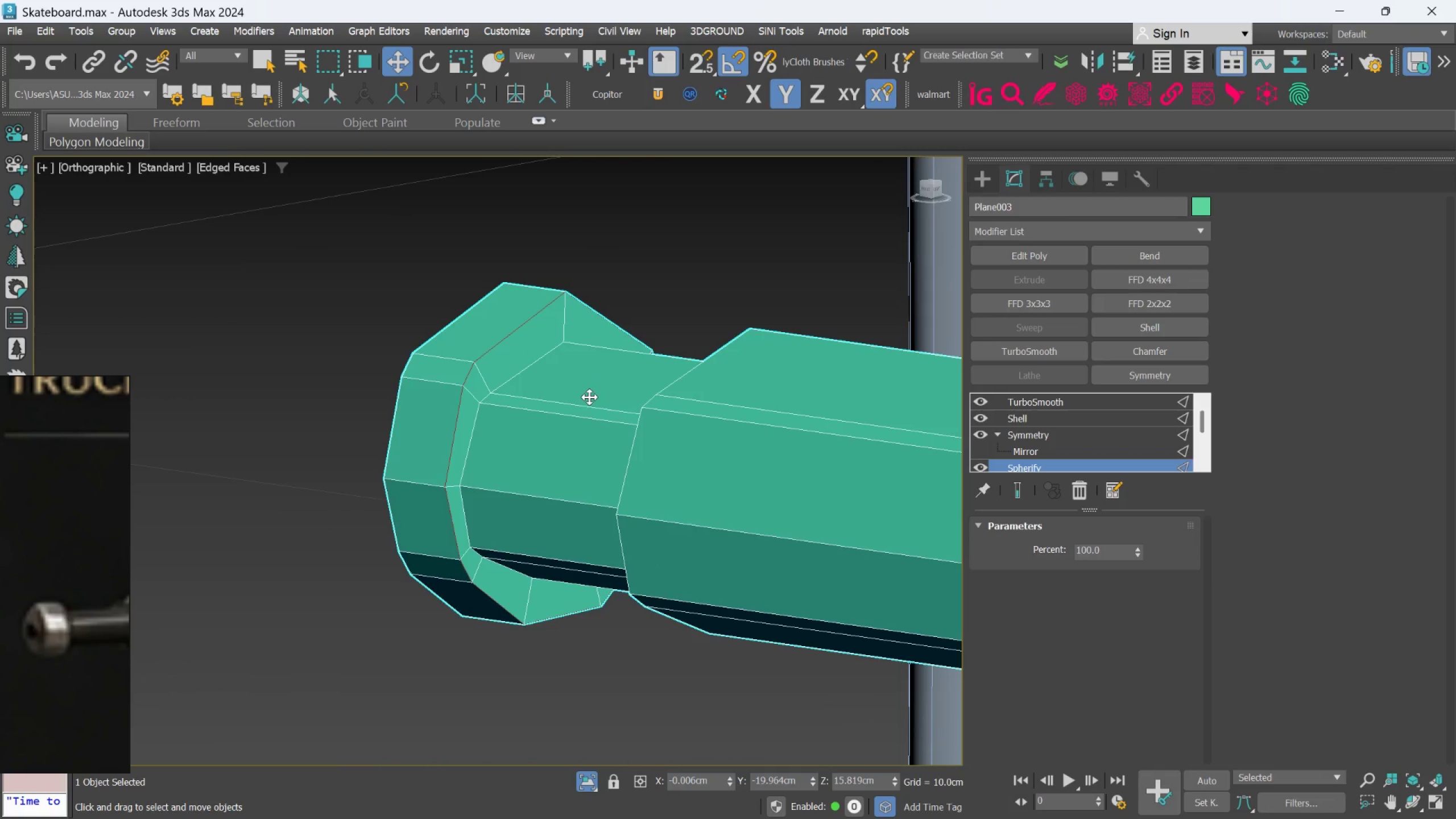 
hold_key(key=AltLeft, duration=0.98)
 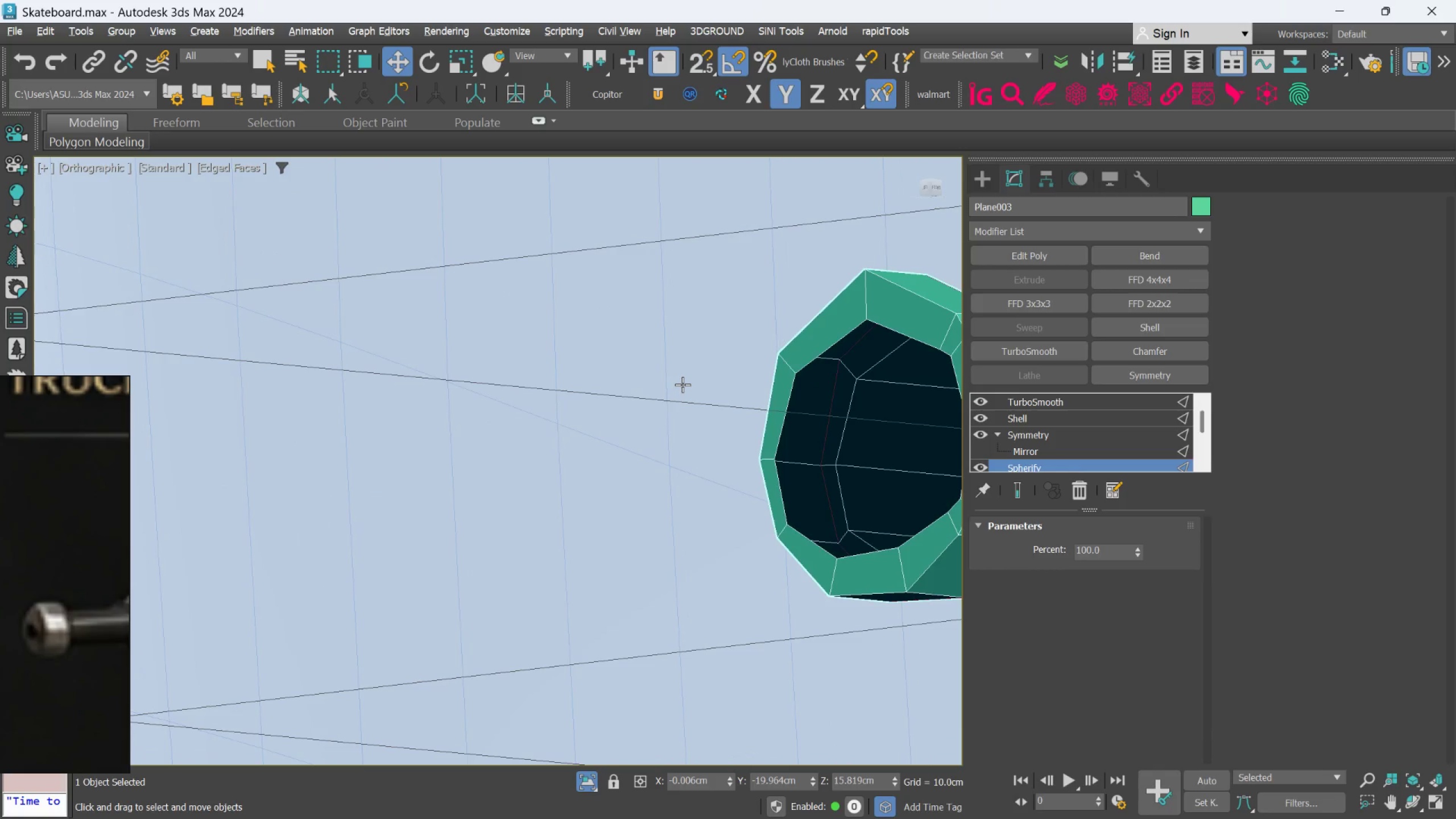 
hold_key(key=AltLeft, duration=0.39)
 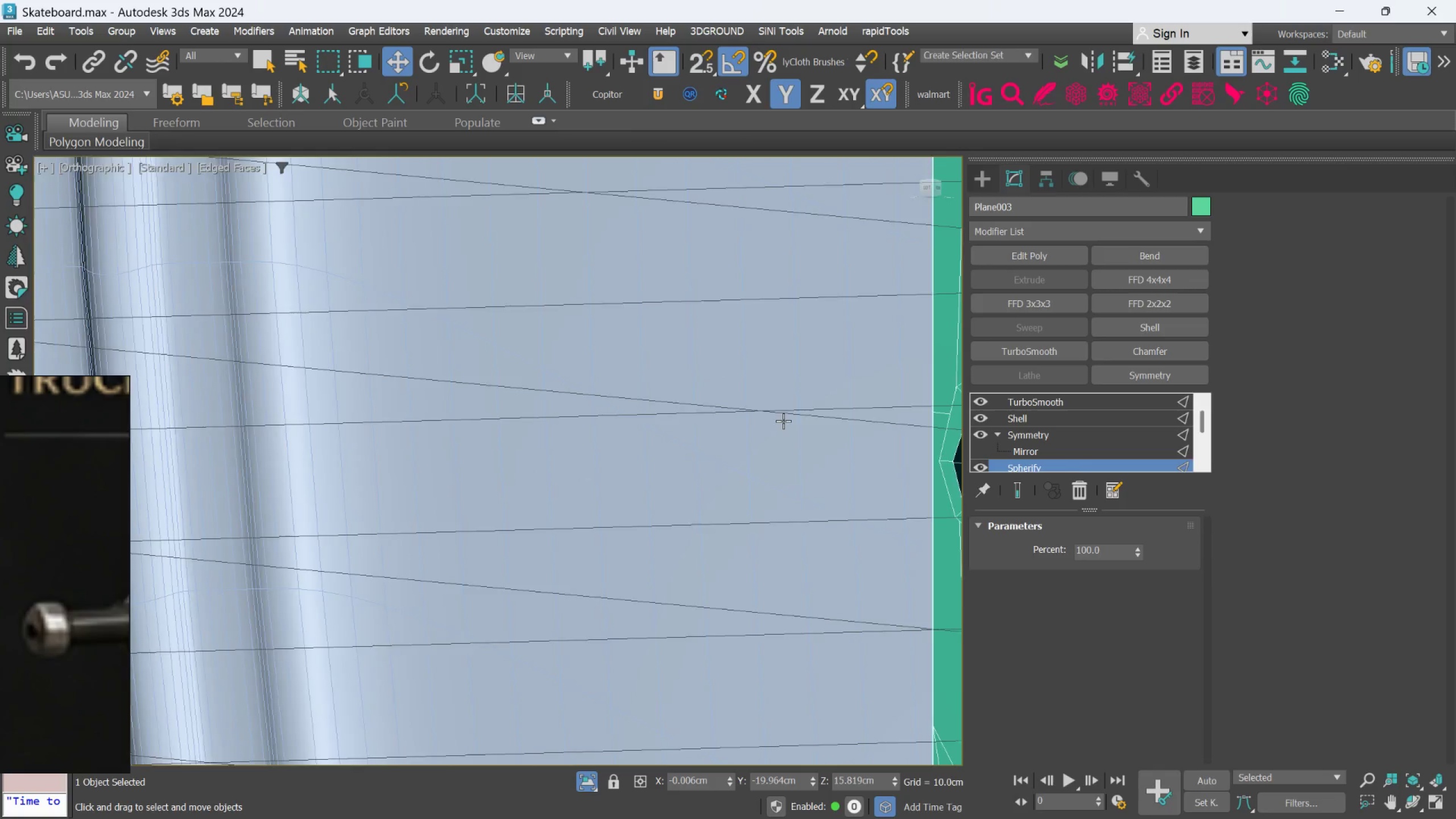 
scroll: coordinate [783, 421], scroll_direction: down, amount: 3.0
 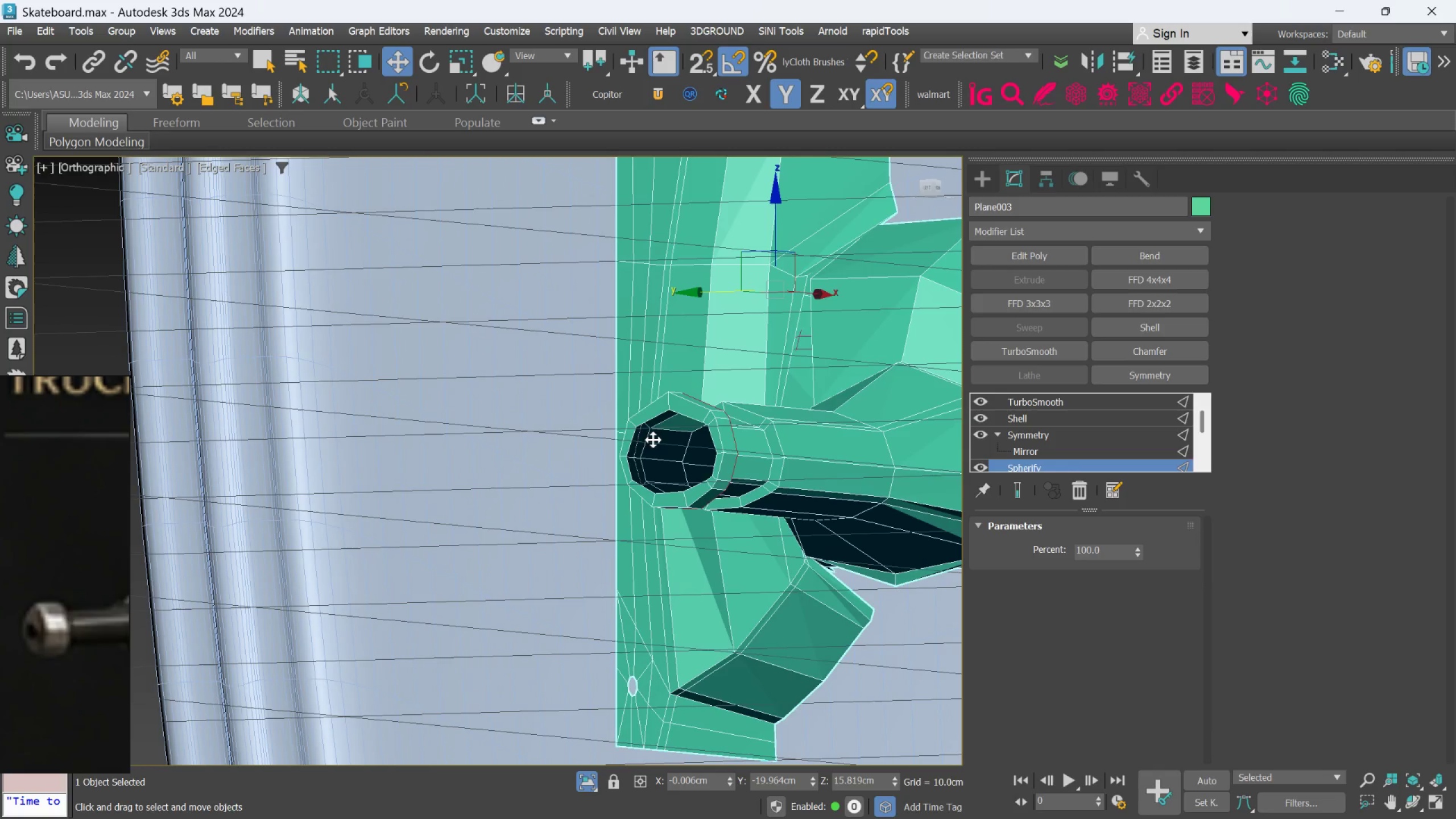 
scroll: coordinate [770, 440], scroll_direction: up, amount: 3.0
 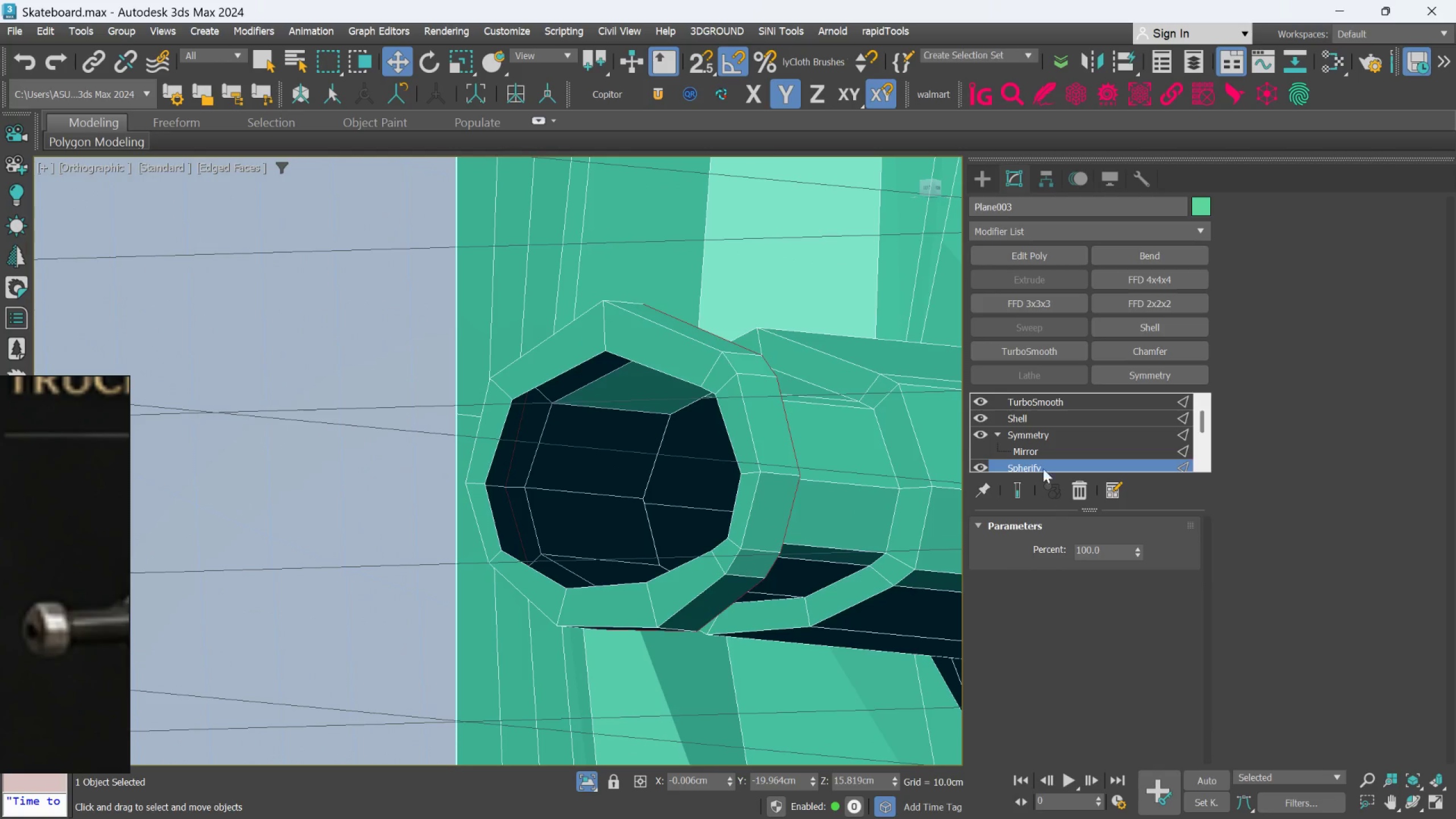 
scroll: coordinate [1046, 456], scroll_direction: down, amount: 1.0
 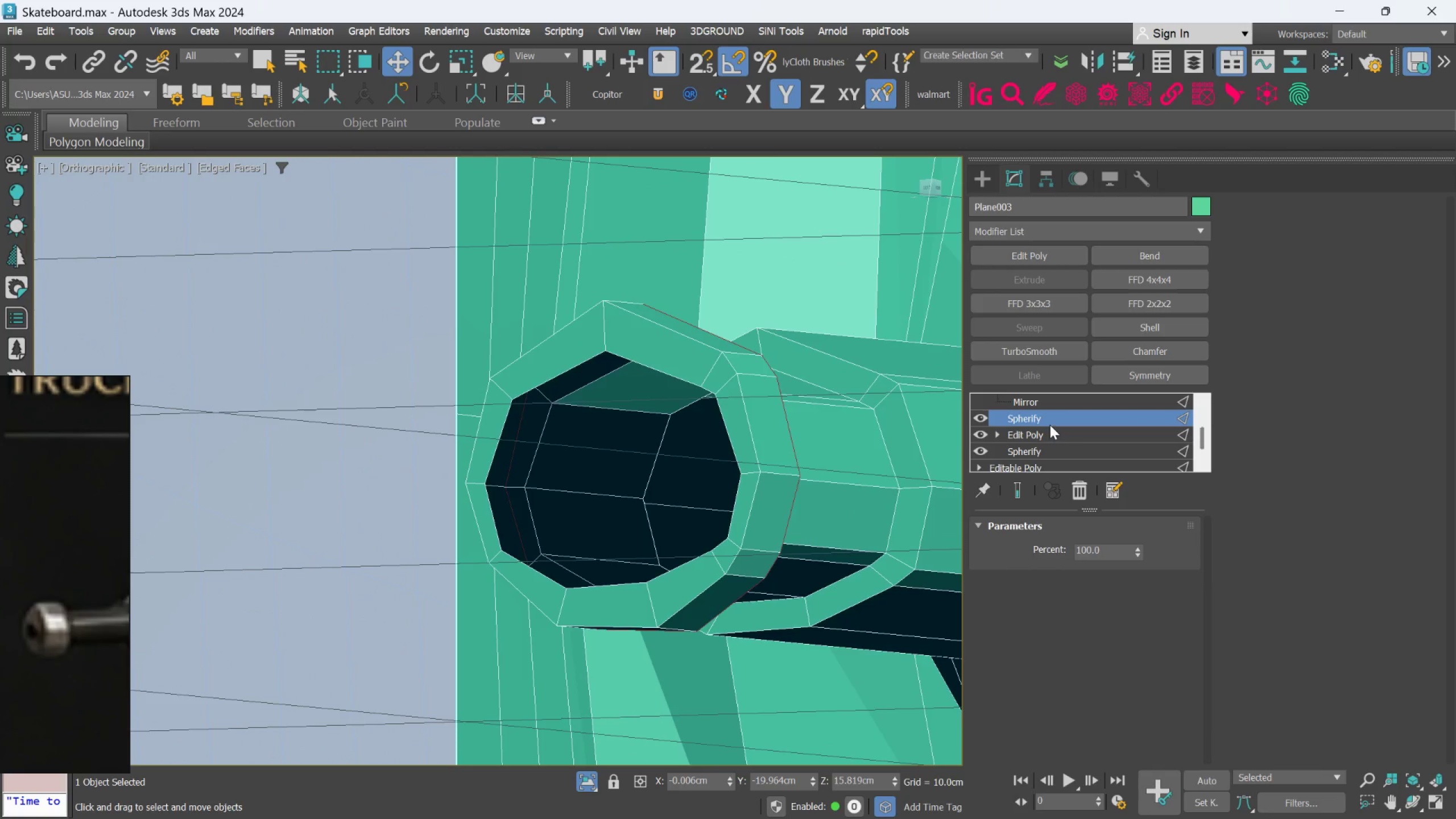 
right_click([1050, 425])
 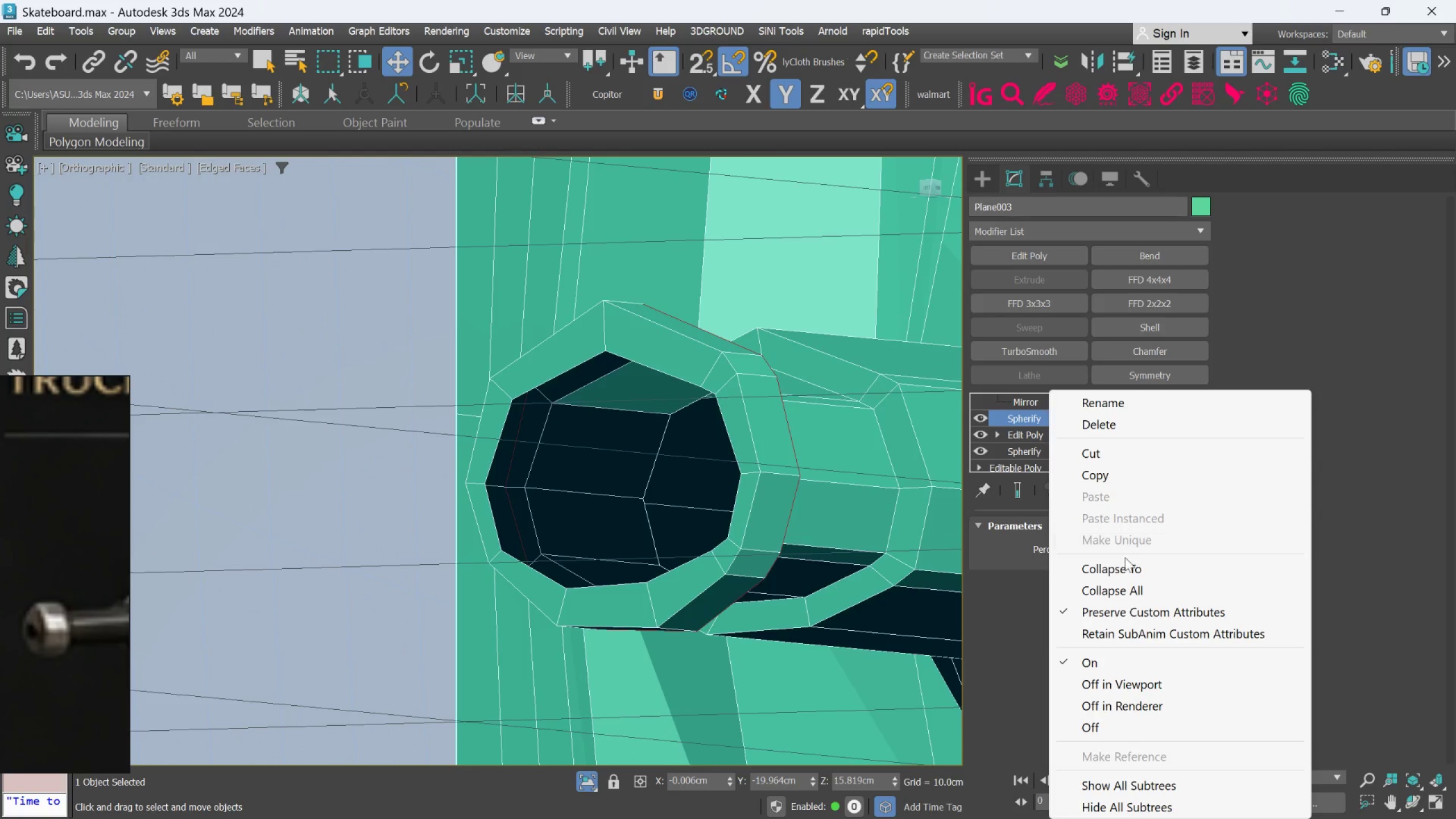 
left_click([1124, 564])
 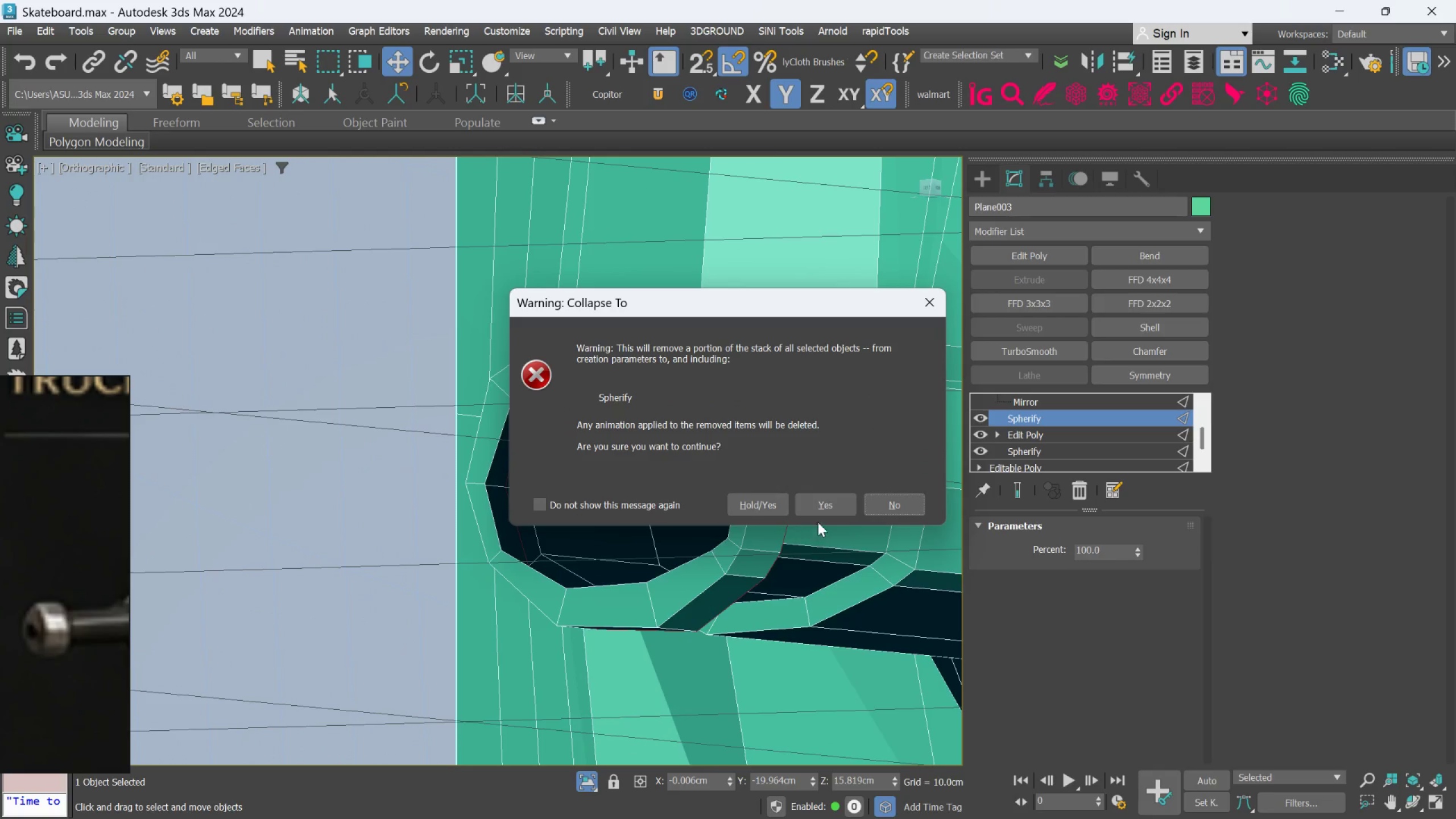 
left_click([825, 507])
 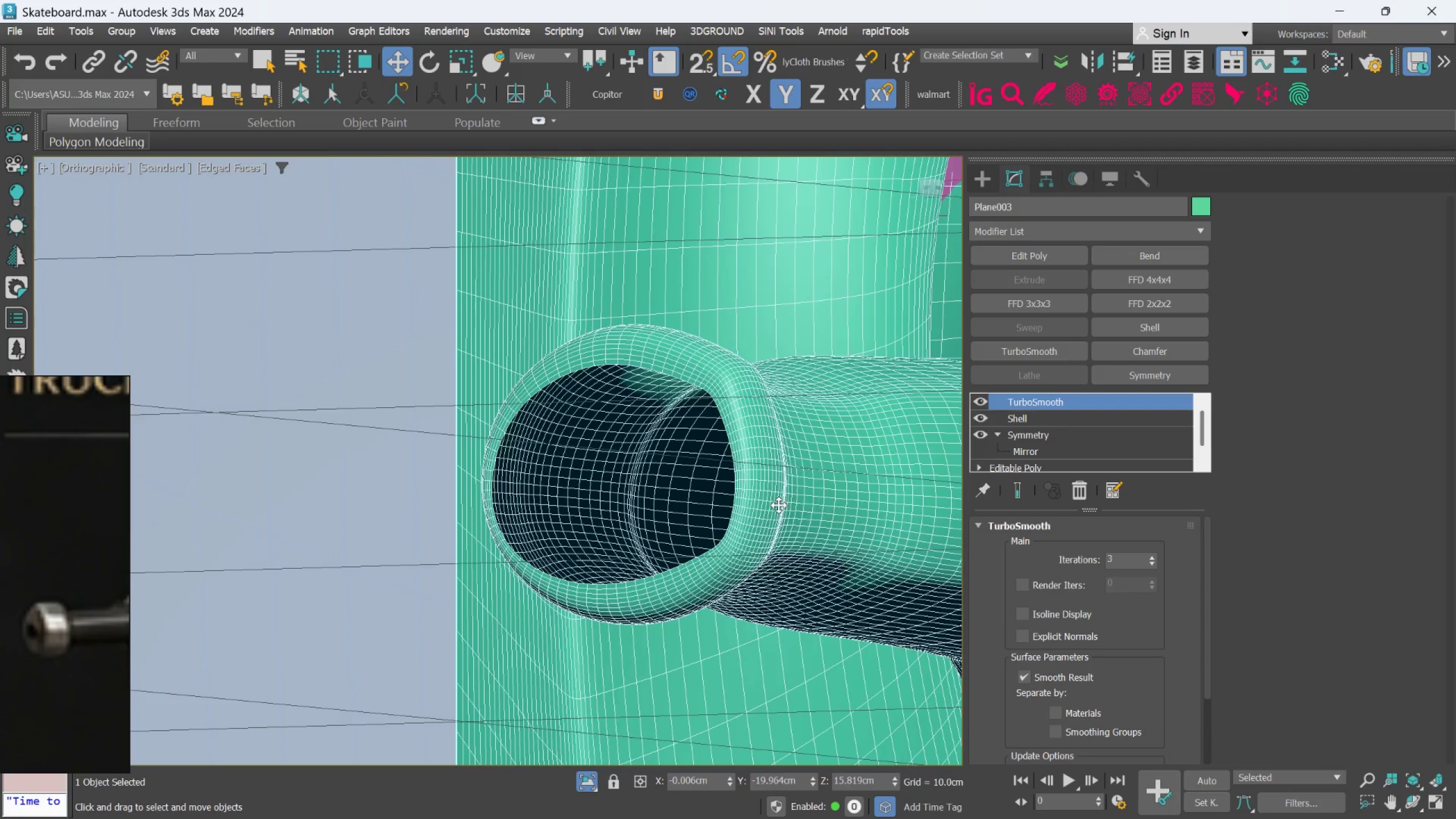 
hold_key(key=AltLeft, duration=0.52)
 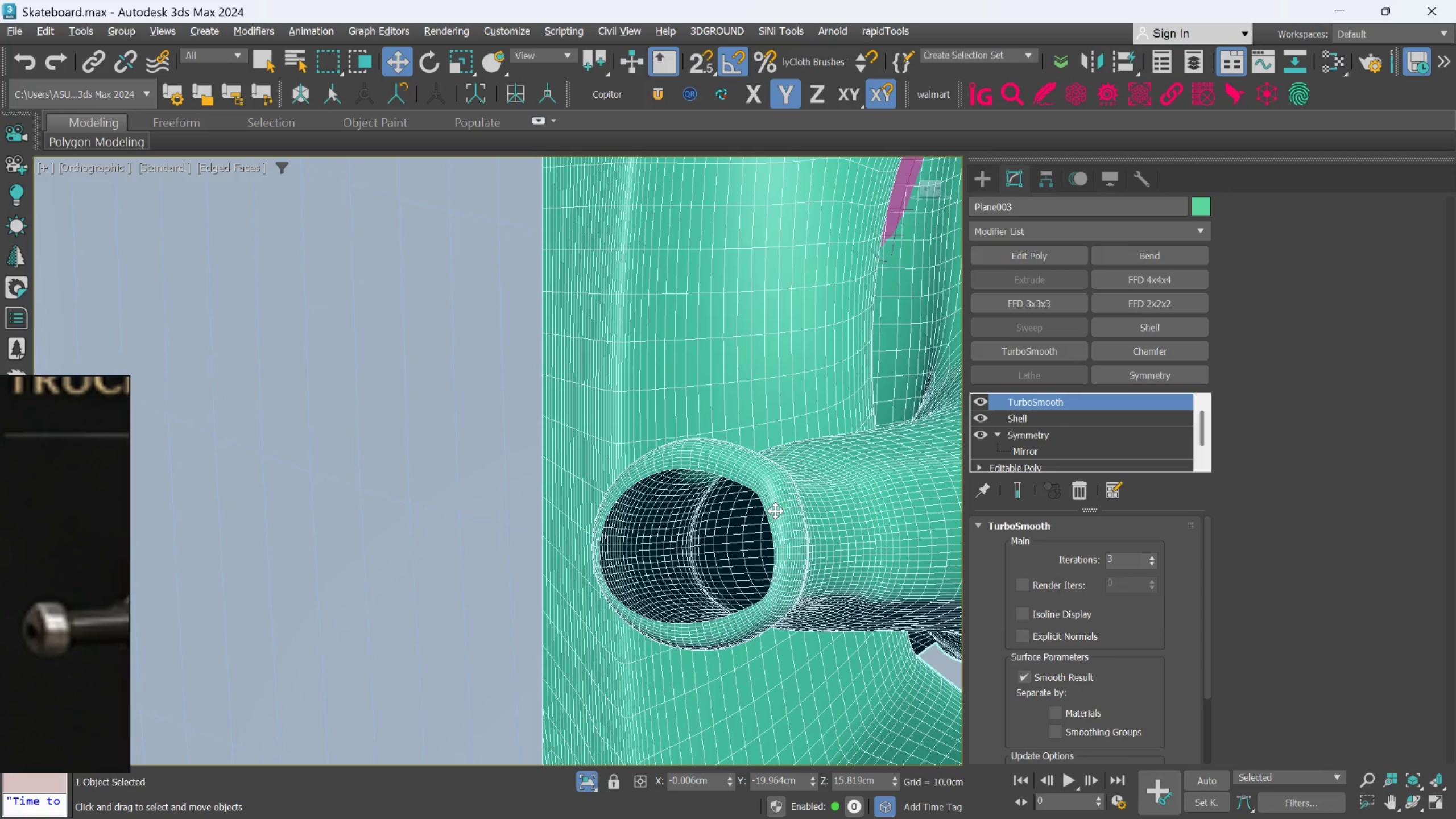 
scroll: coordinate [778, 505], scroll_direction: down, amount: 1.0
 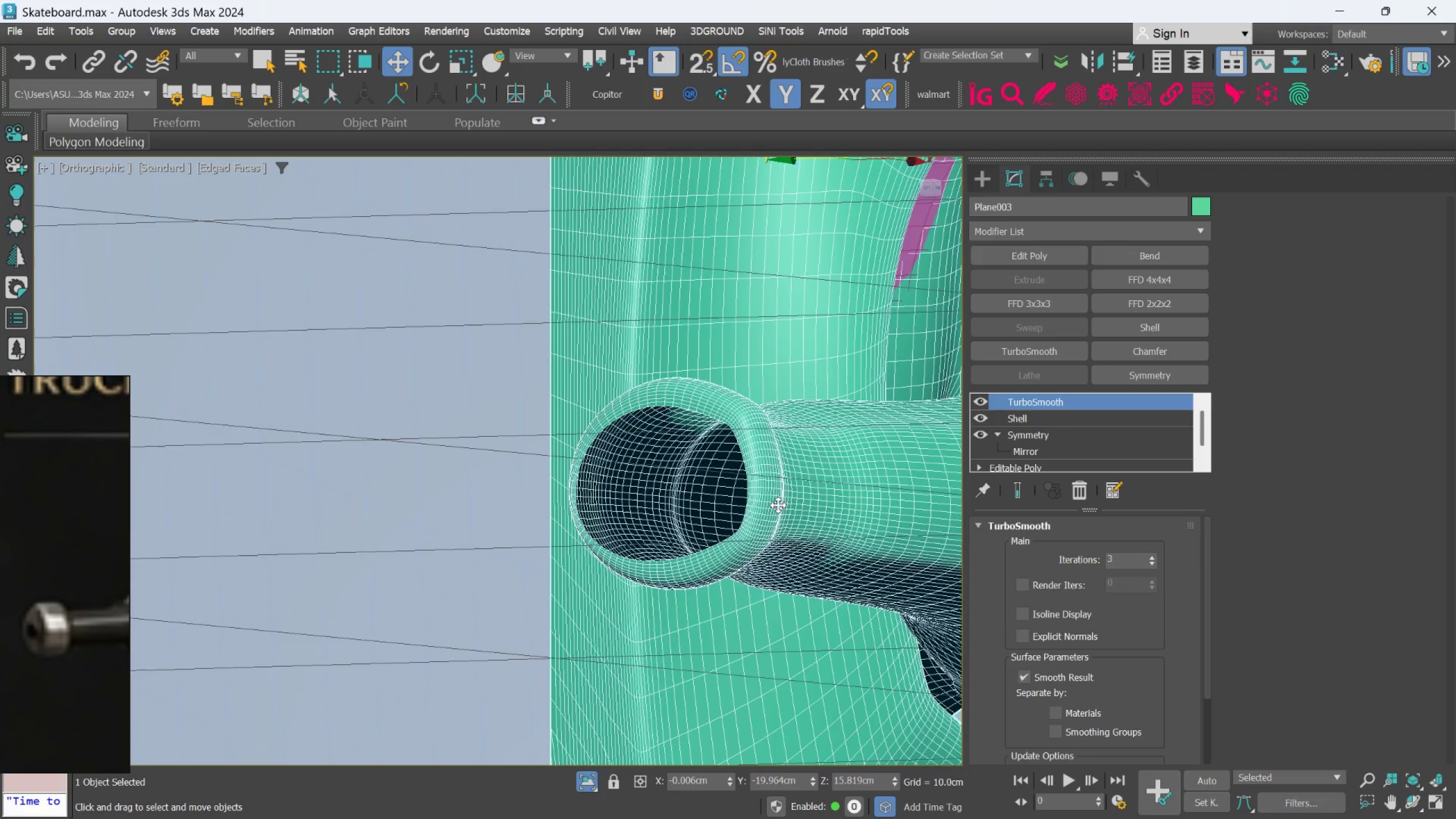 
hold_key(key=AltLeft, duration=0.81)
 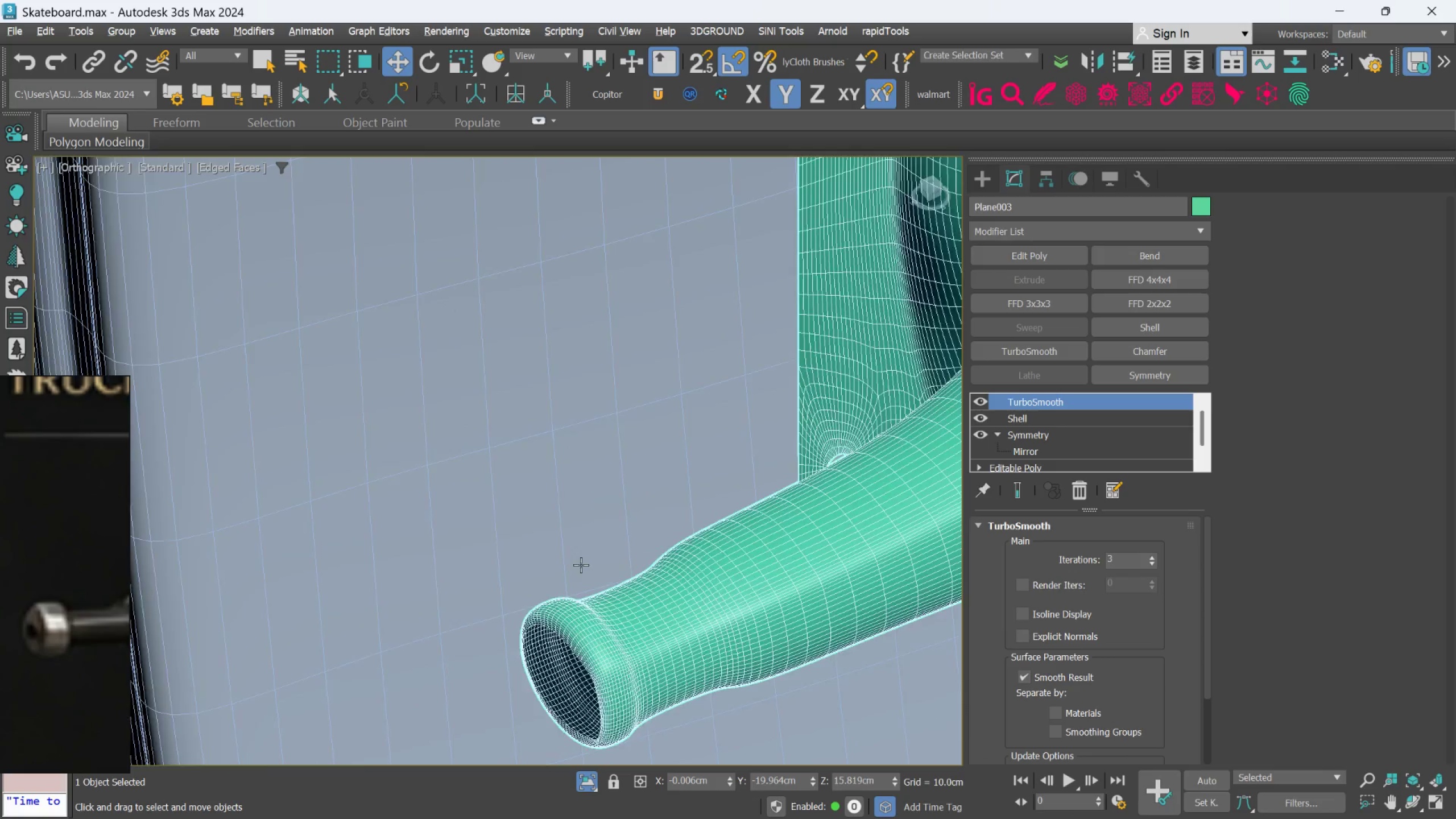 
scroll: coordinate [774, 512], scroll_direction: down, amount: 2.0
 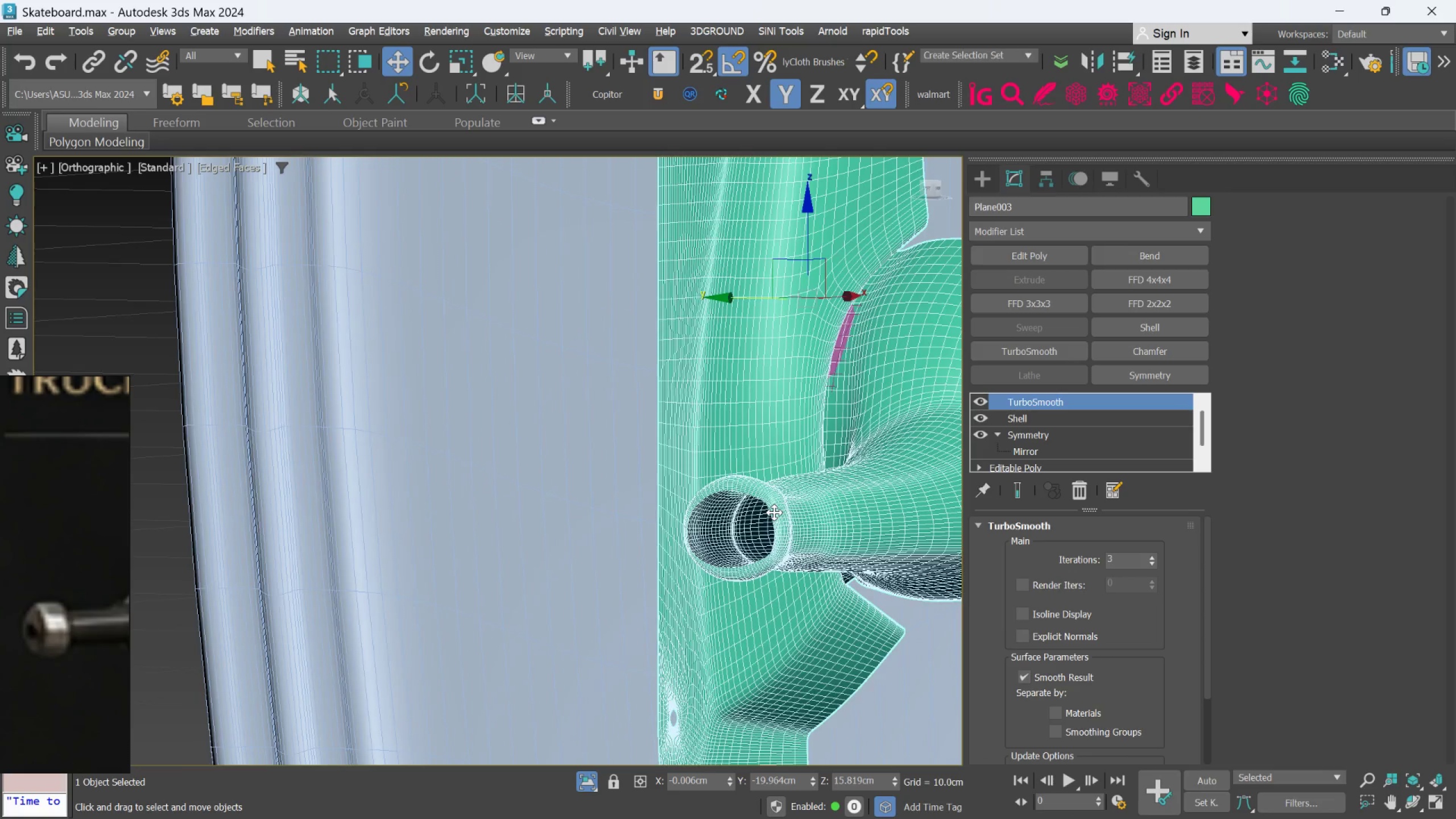 
hold_key(key=AltLeft, duration=1.0)
scroll: coordinate [575, 560], scroll_direction: up, amount: 1.0
 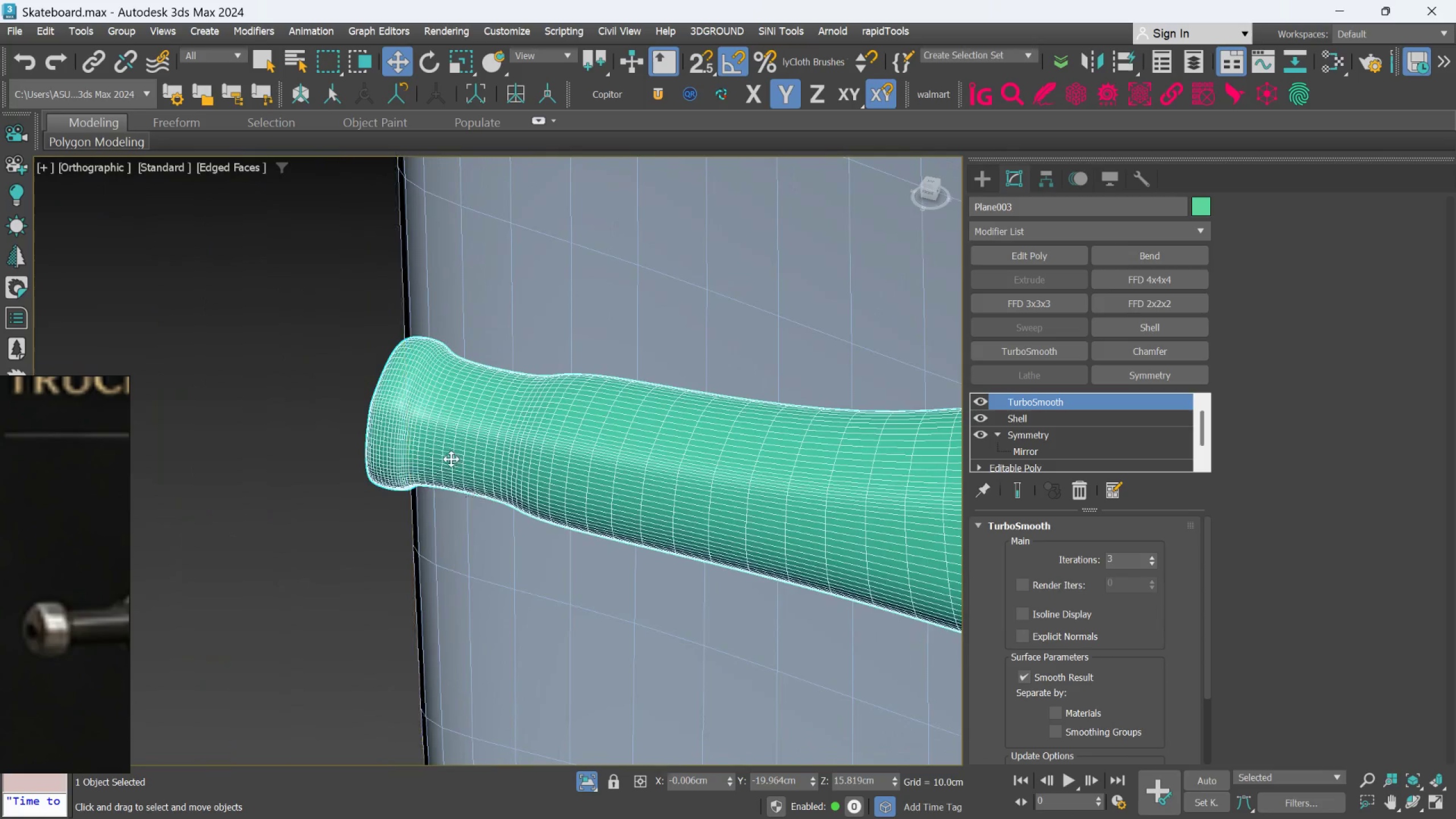 
hold_key(key=AltLeft, duration=0.73)
 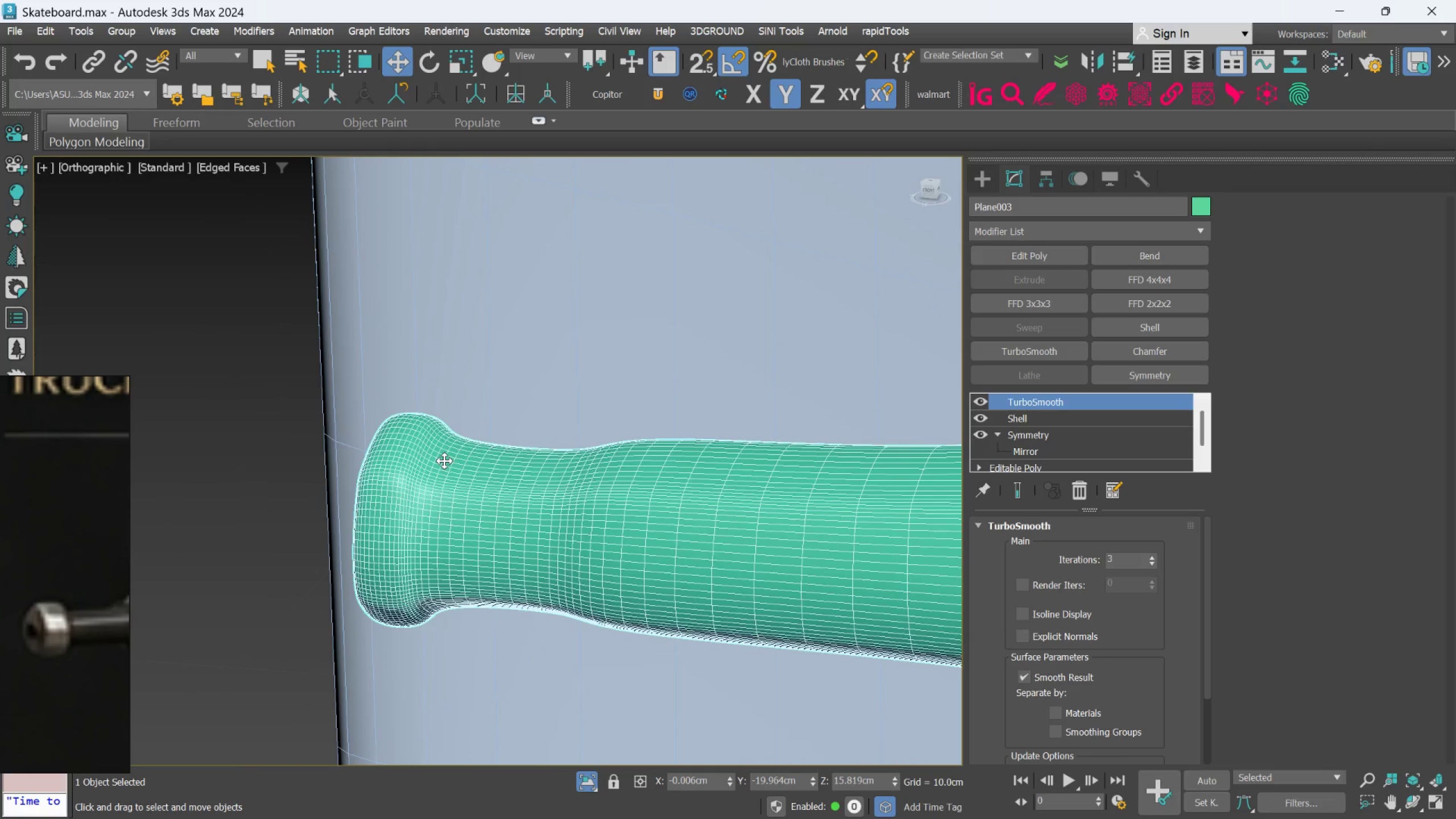 
scroll: coordinate [407, 412], scroll_direction: up, amount: 1.0
 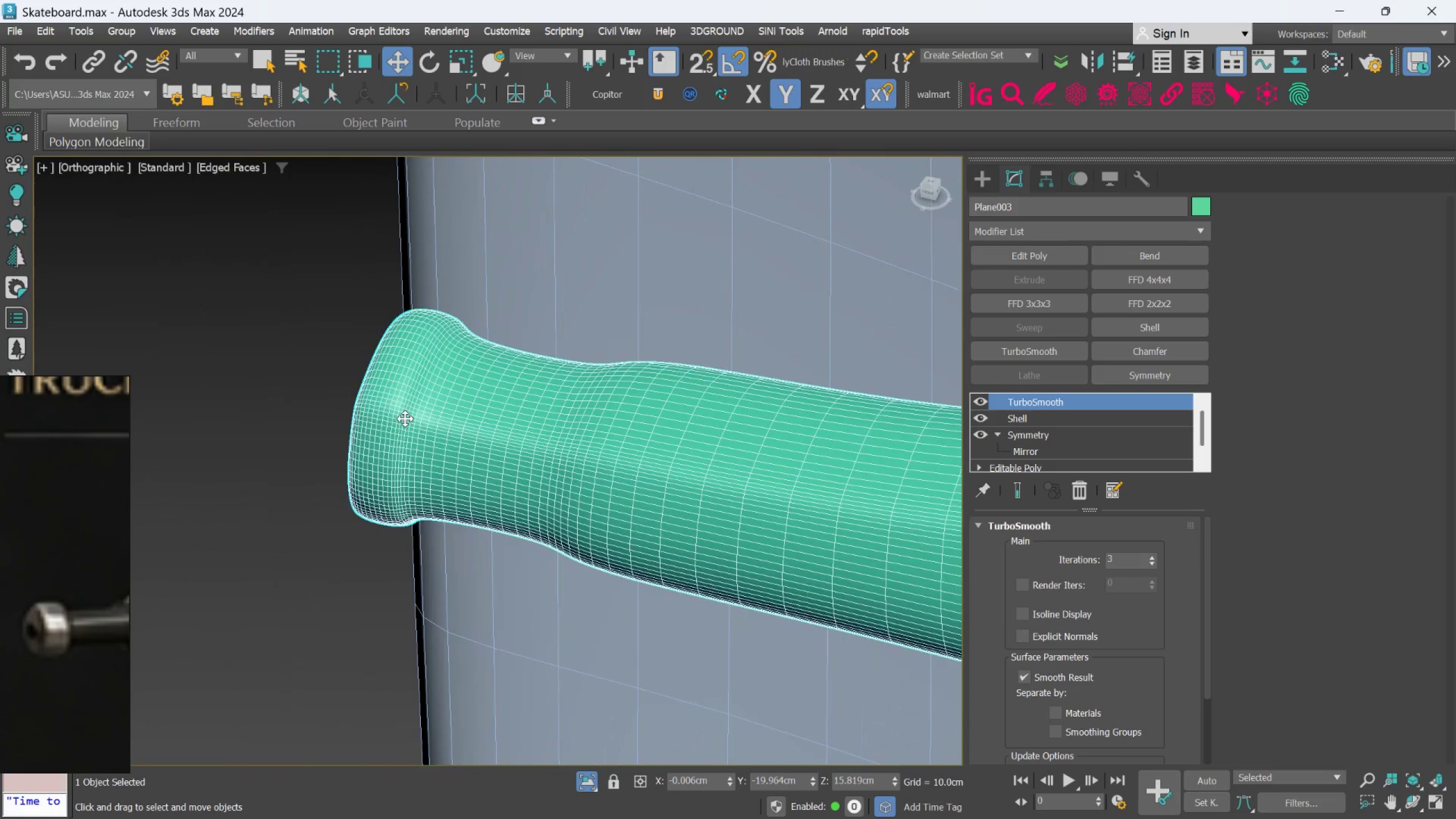 
hold_key(key=AltLeft, duration=0.61)
 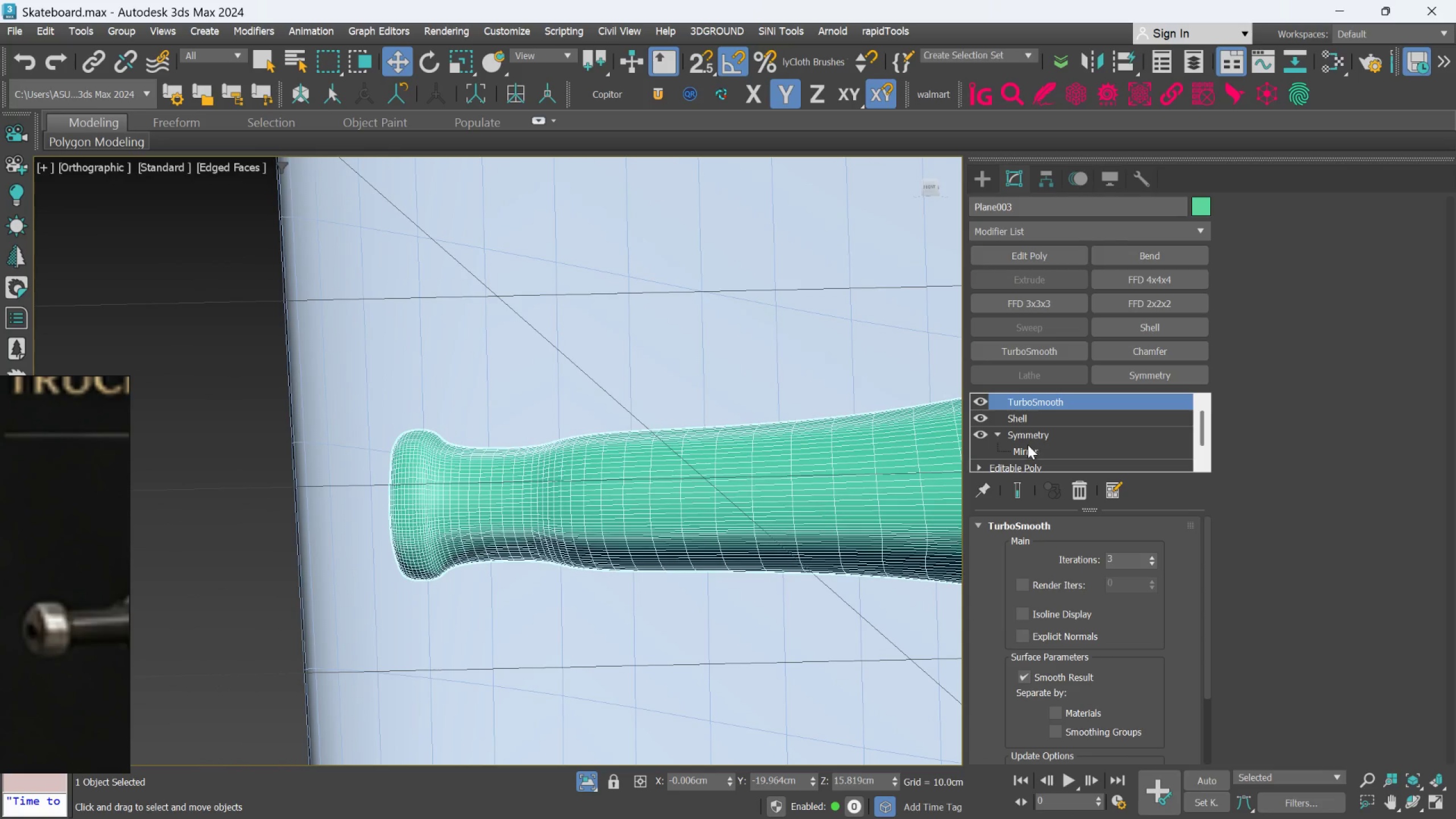 
scroll: coordinate [444, 461], scroll_direction: down, amount: 1.0
 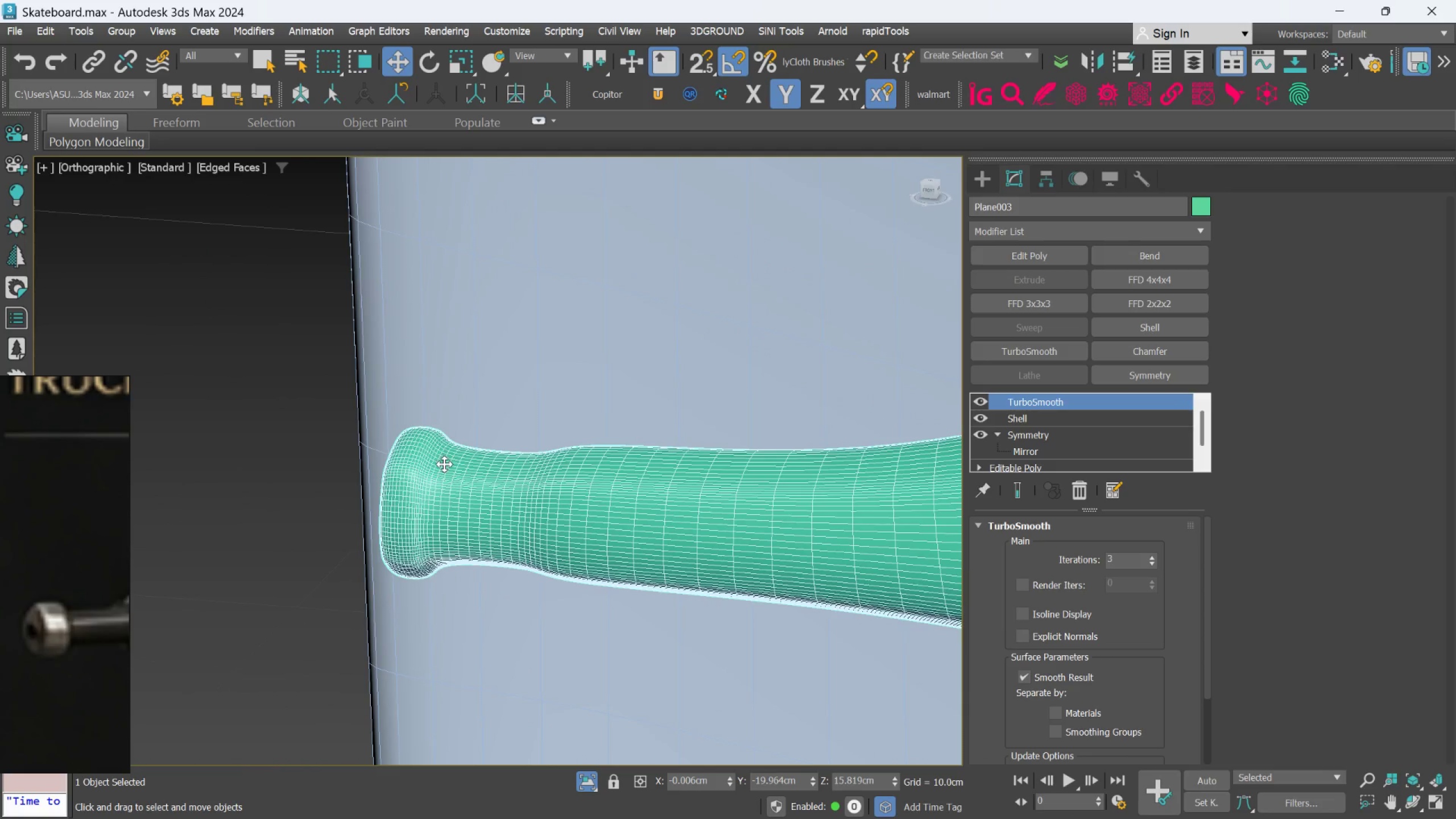 
left_click([1026, 466])
 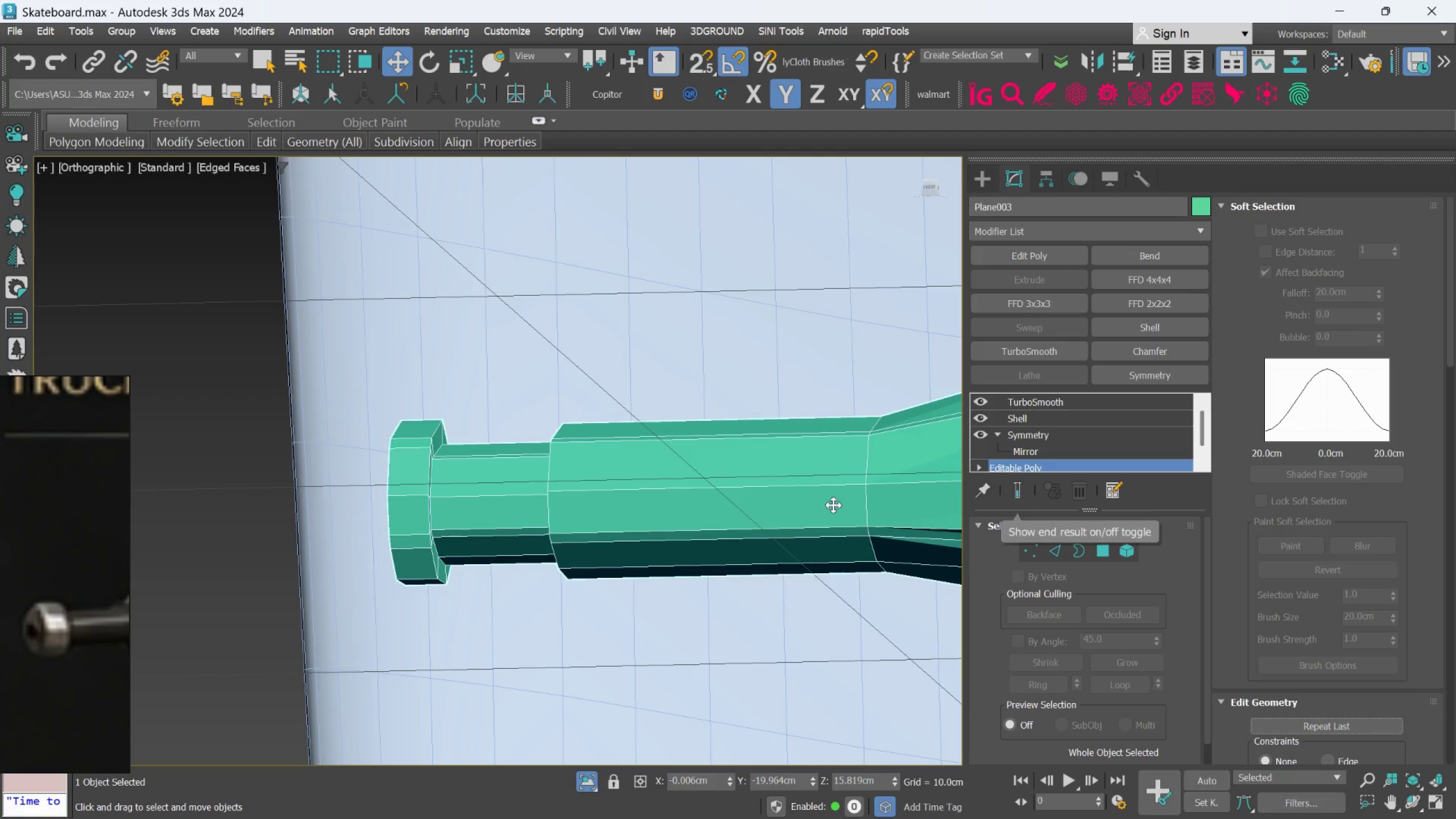 
hold_key(key=AltLeft, duration=0.53)
 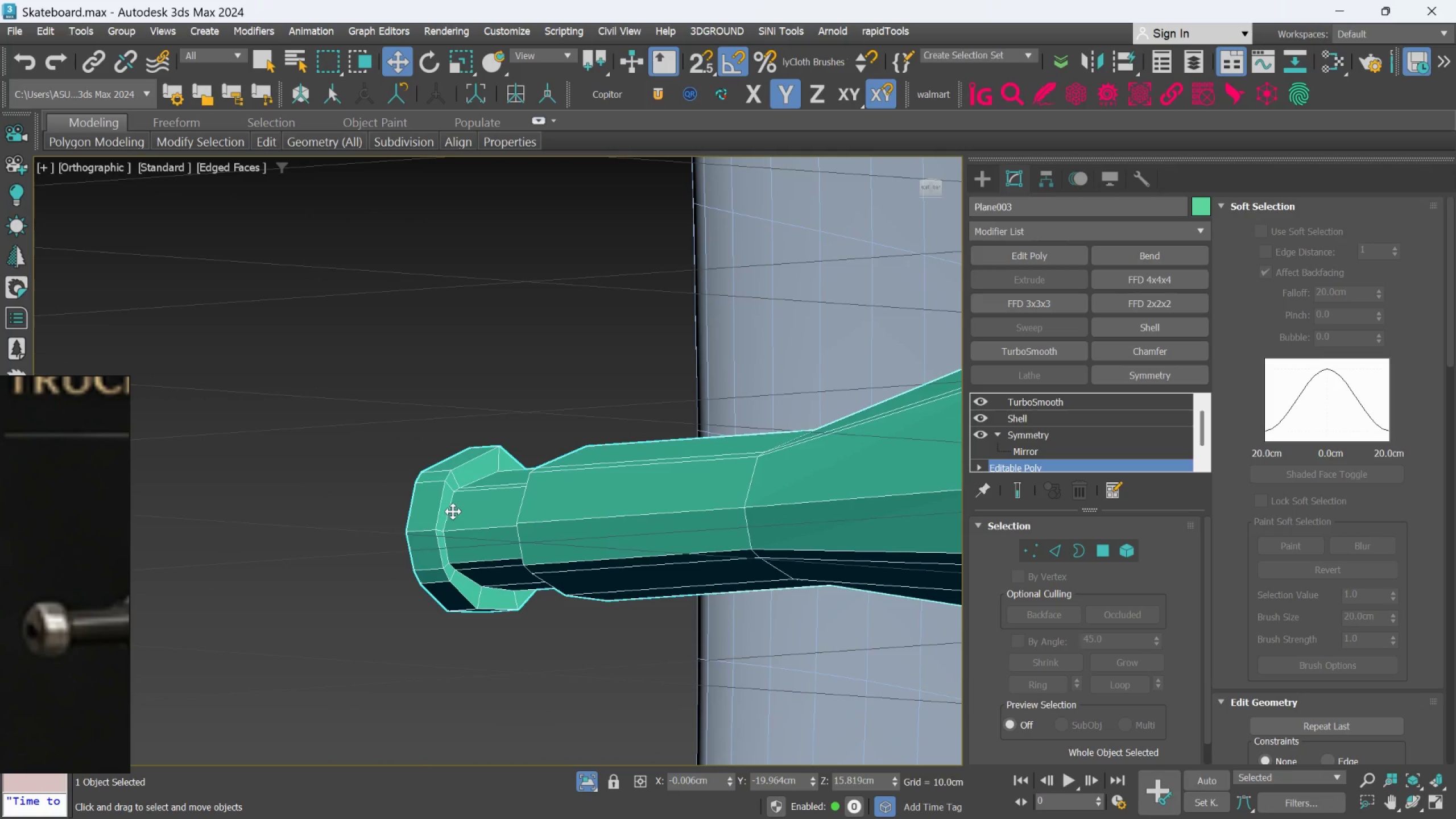 
hold_key(key=AltLeft, duration=0.72)
 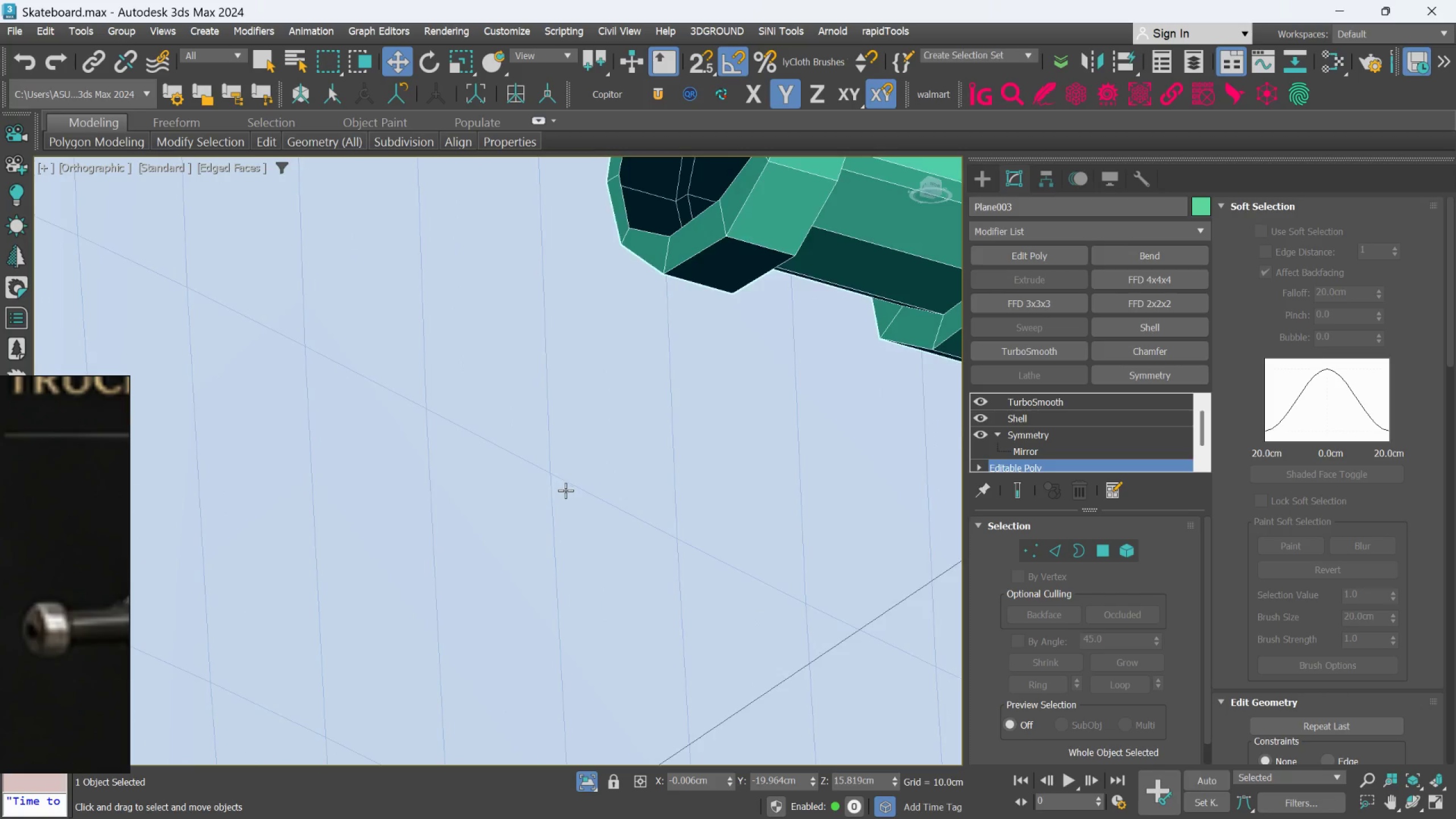 
scroll: coordinate [451, 512], scroll_direction: up, amount: 2.0
 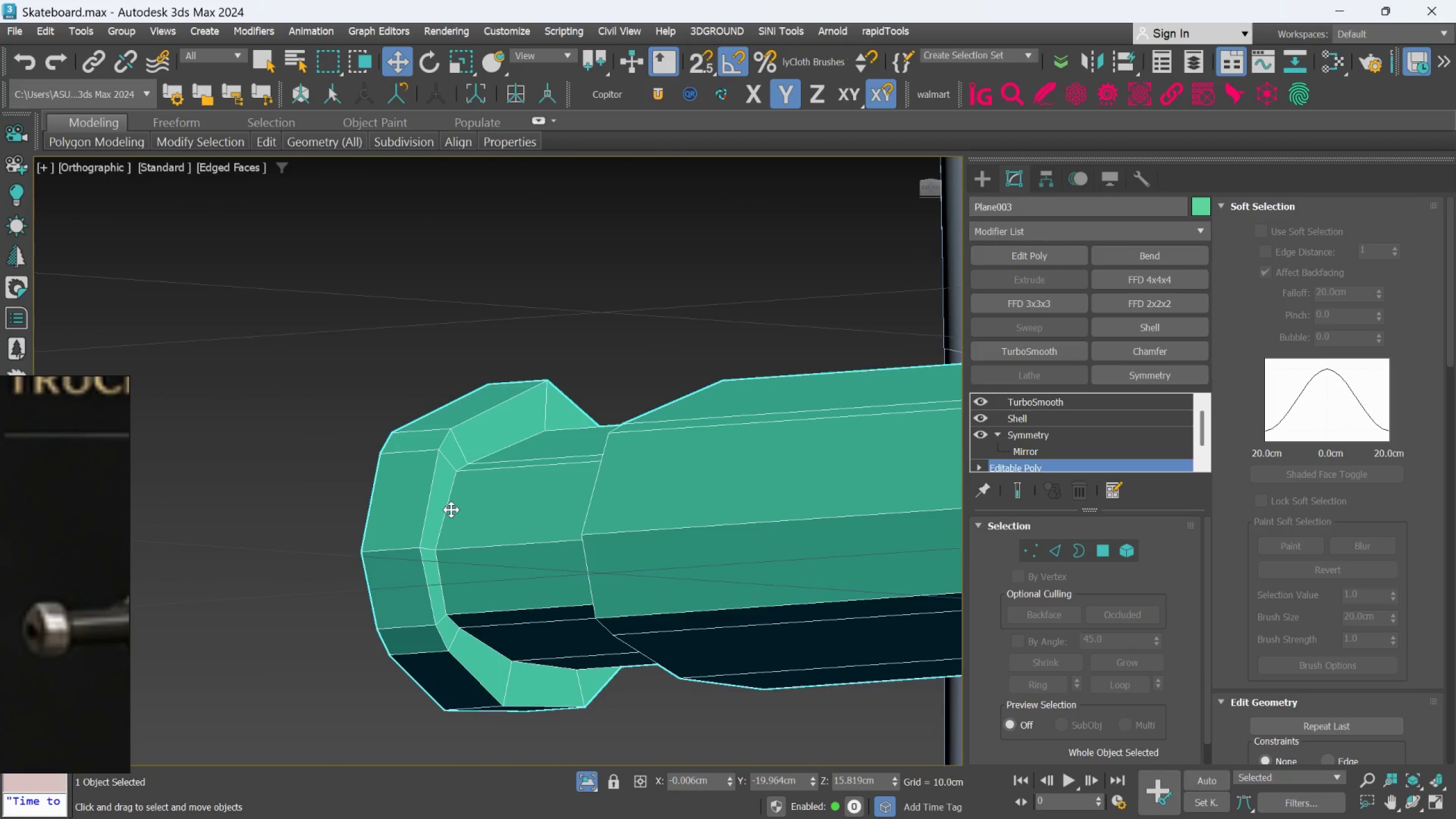 
hold_key(key=AltLeft, duration=0.42)
 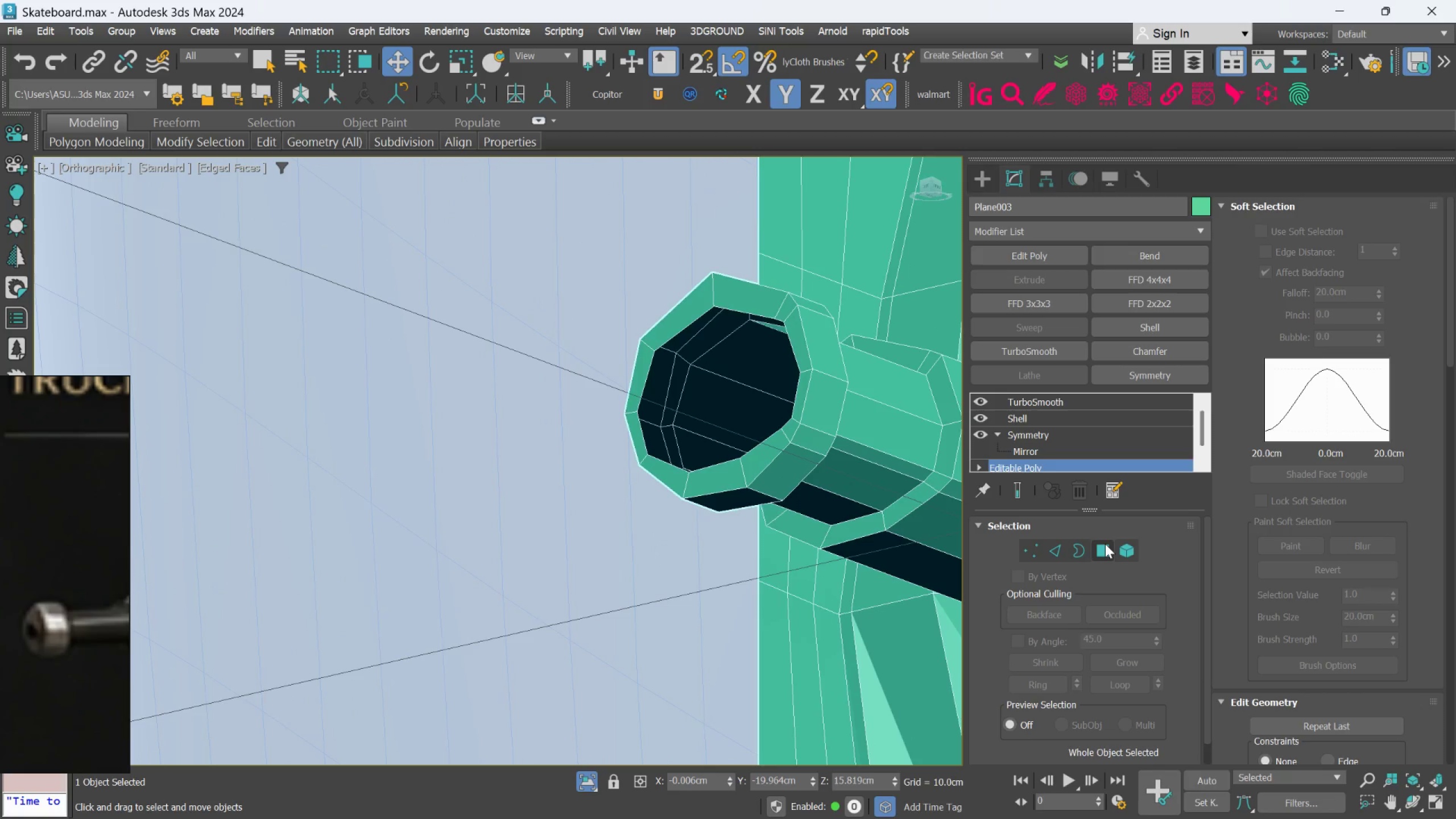 
scroll: coordinate [565, 490], scroll_direction: down, amount: 1.0
 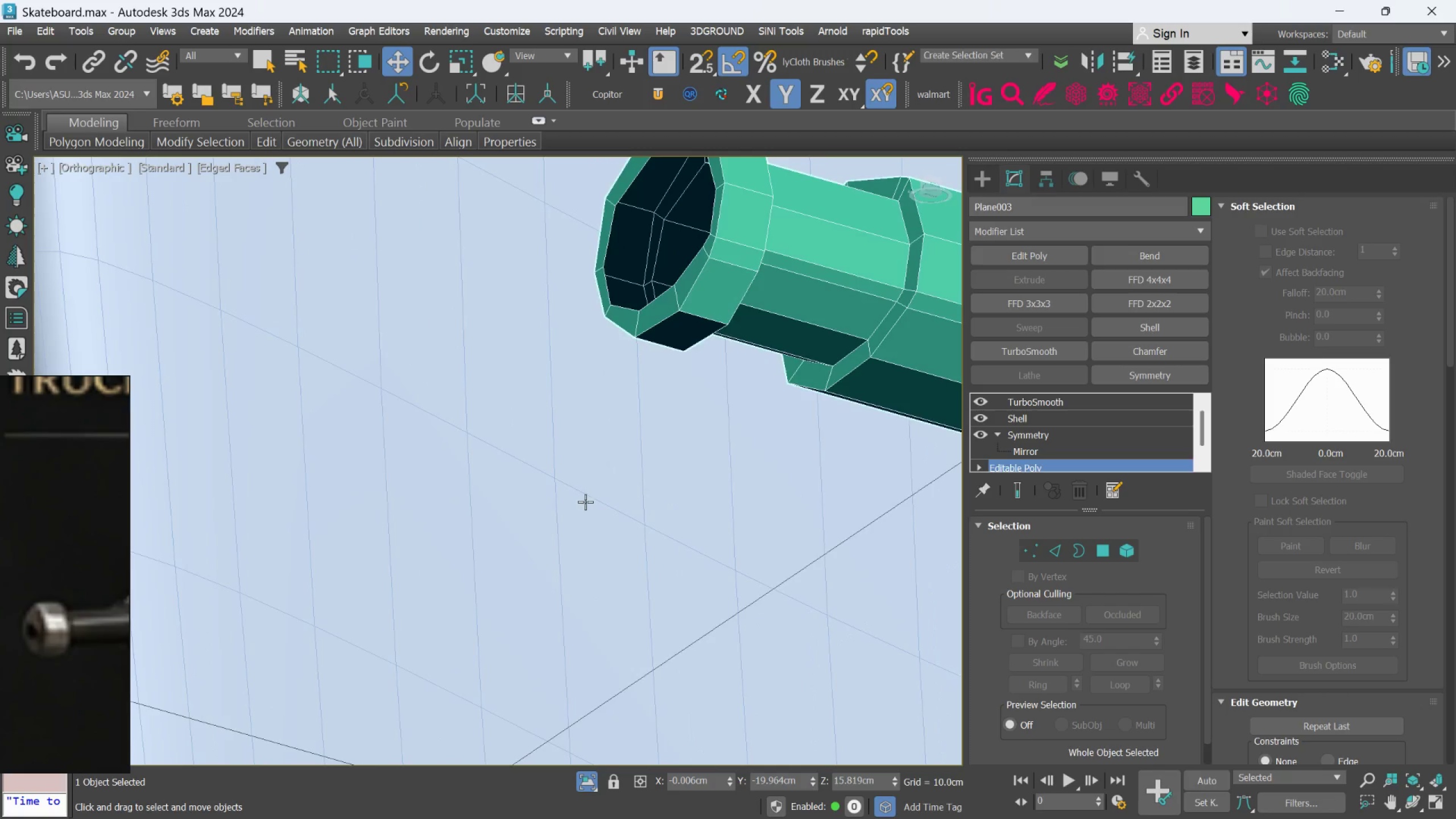 
left_click_drag(start_coordinate=[1082, 553], to_coordinate=[1078, 553])
 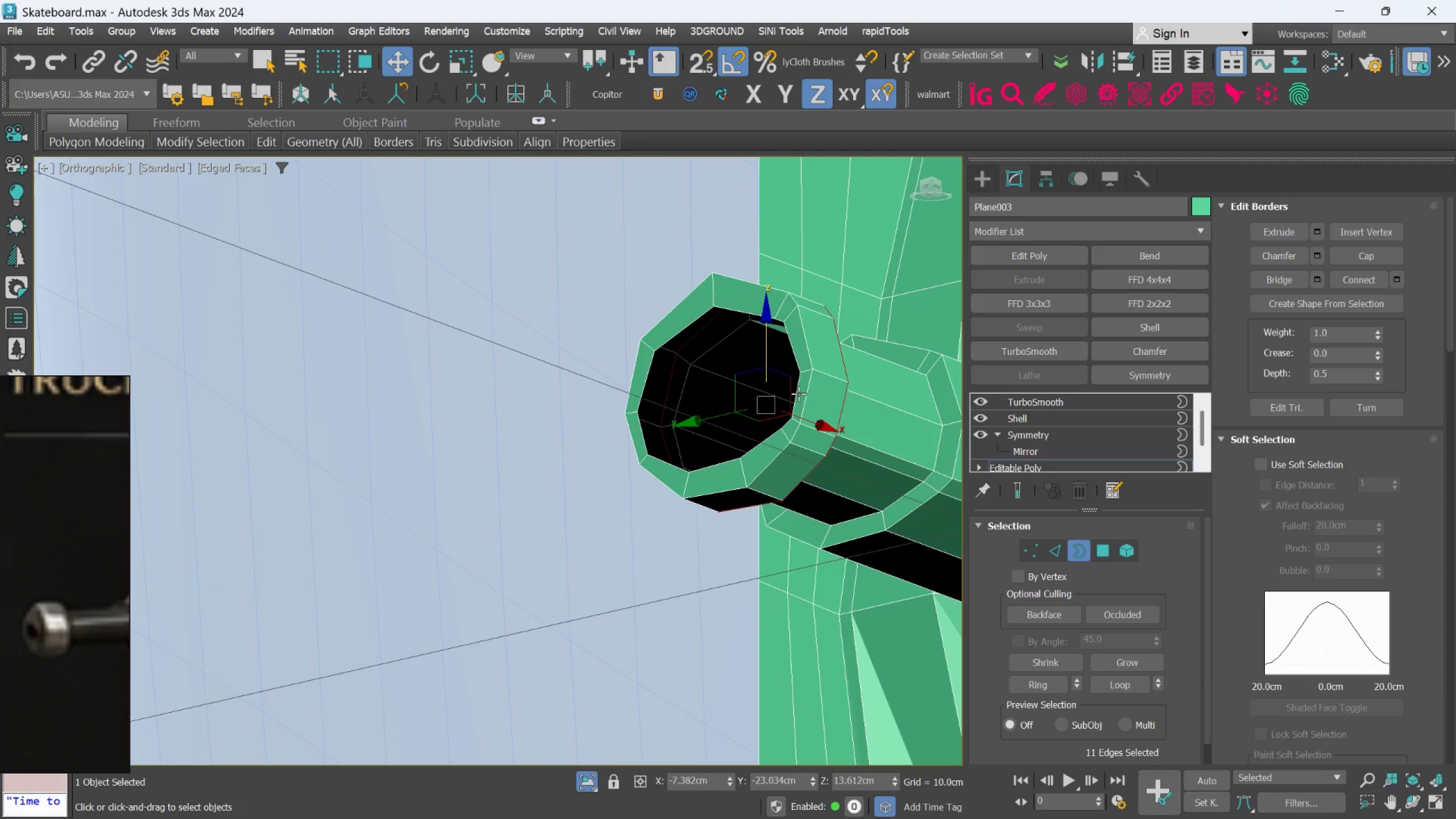 
left_click([799, 394])
 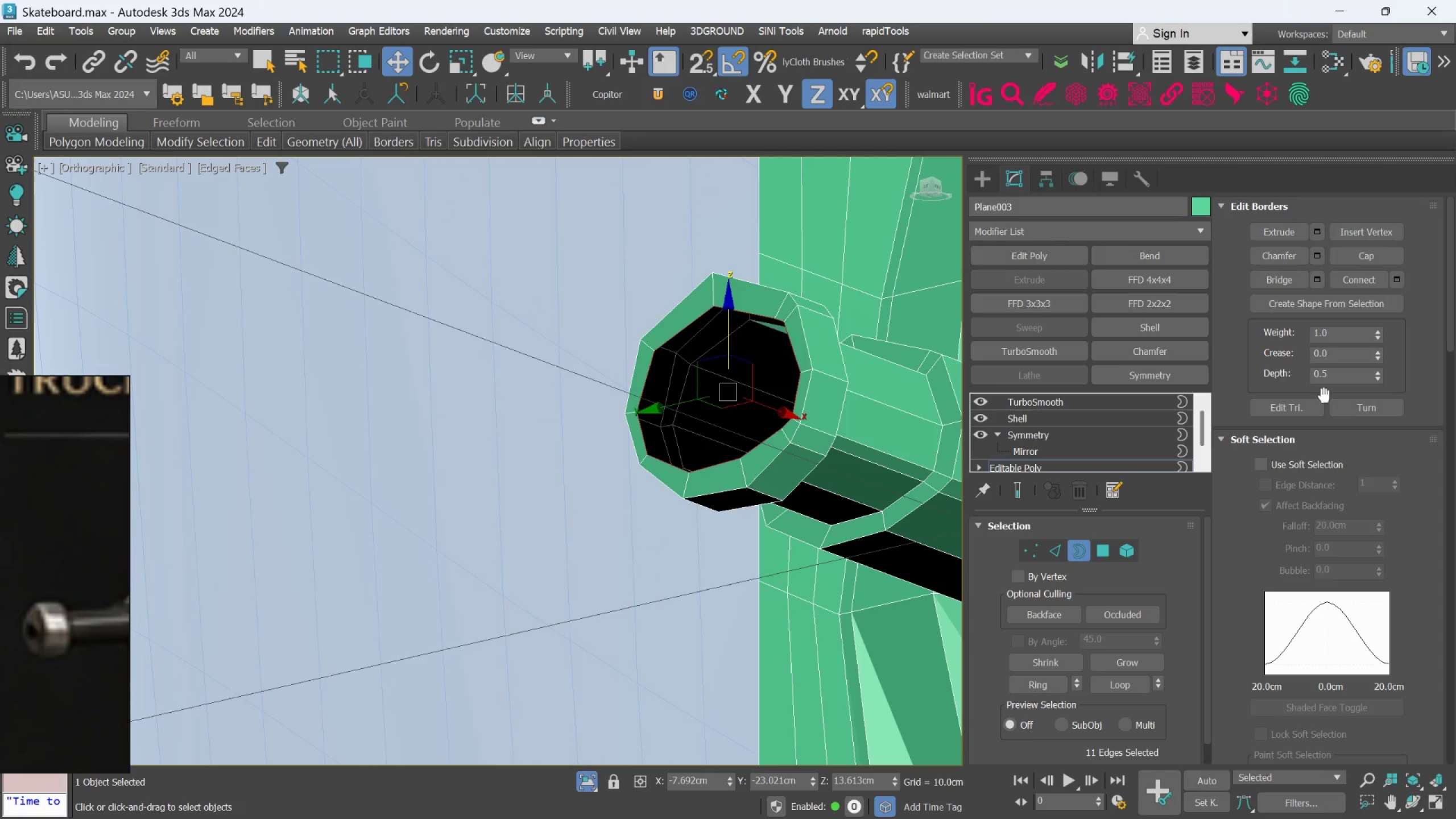 
left_click([1356, 258])
 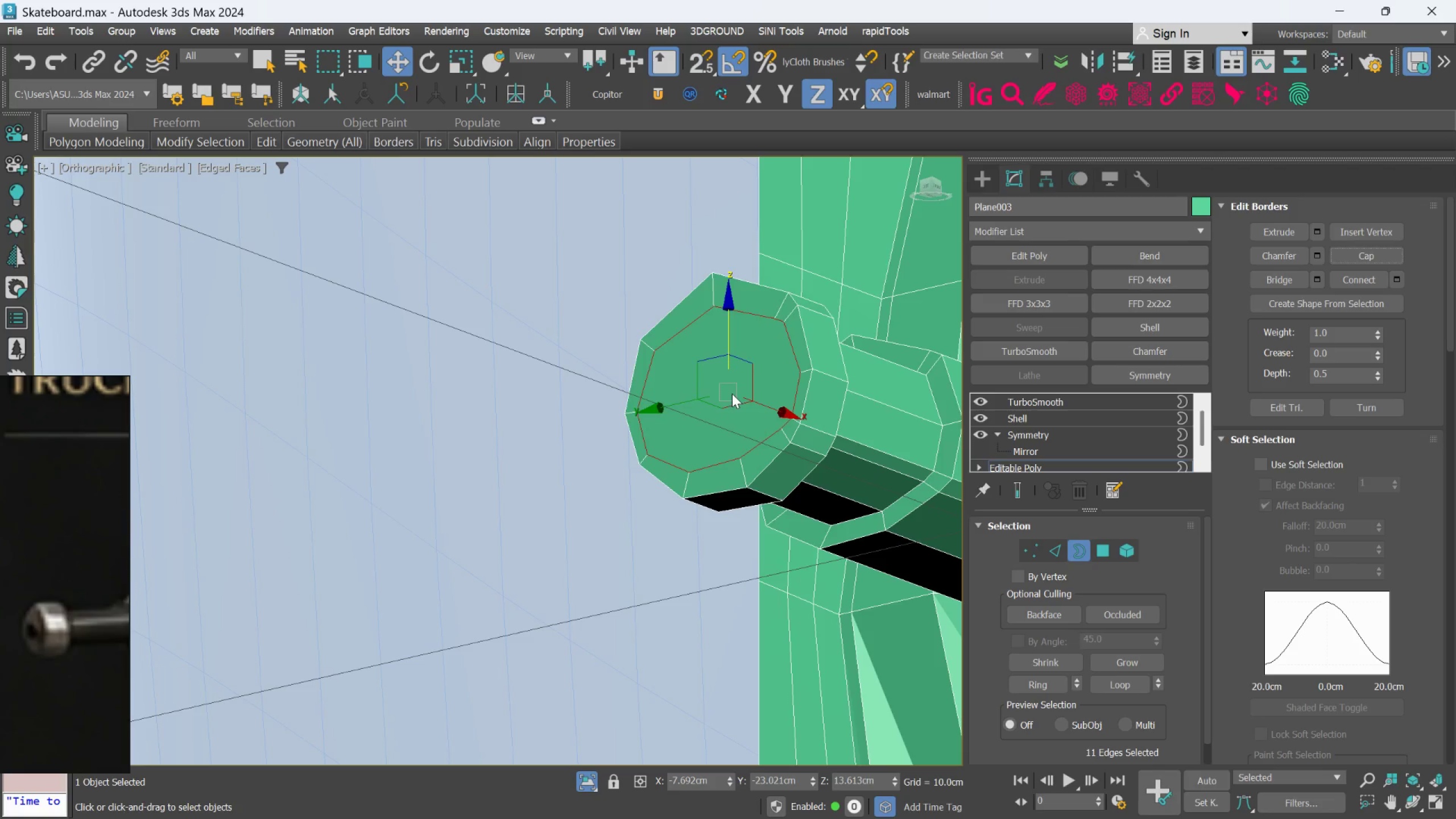 
scroll: coordinate [734, 394], scroll_direction: up, amount: 1.0
 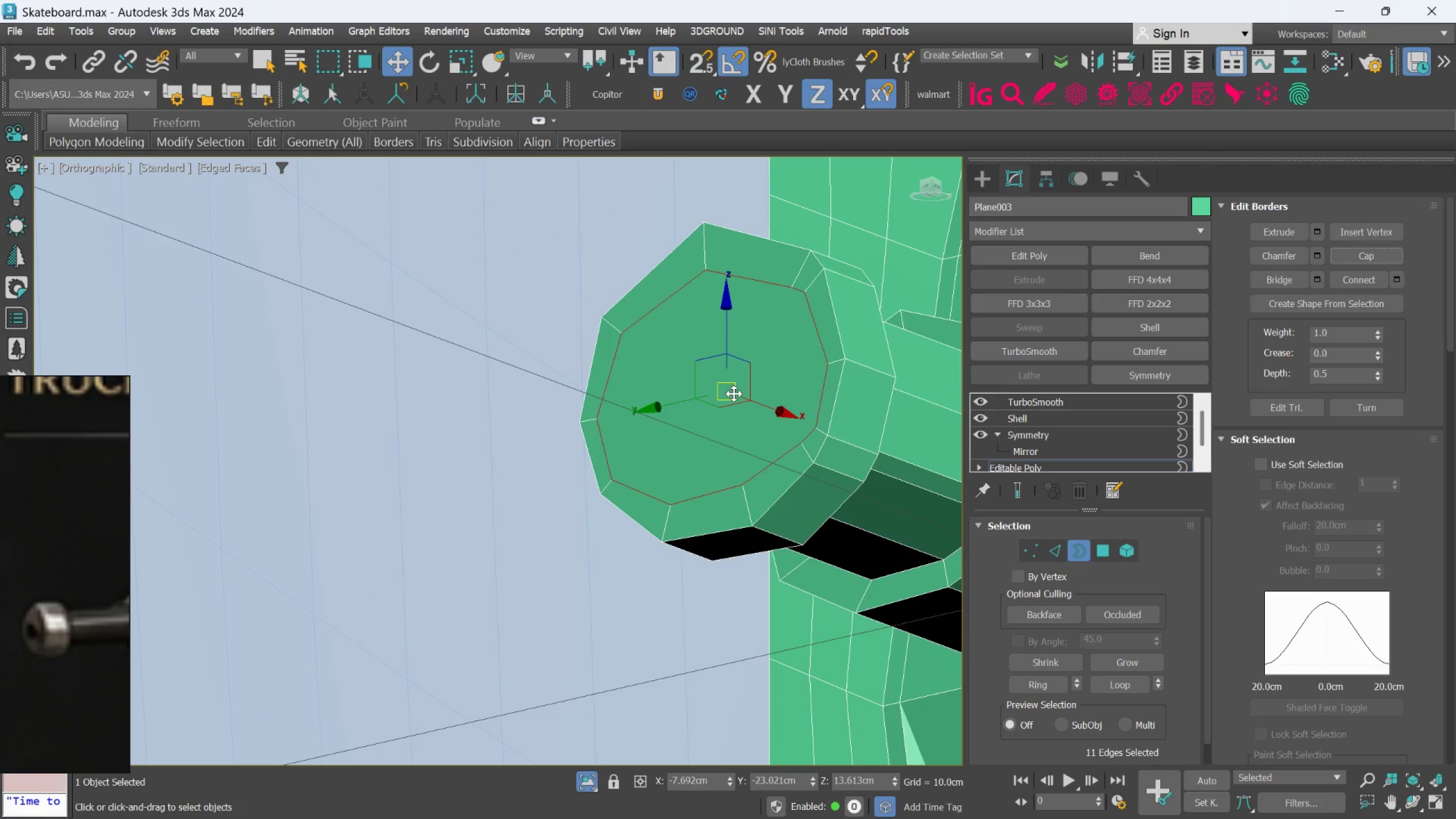 
key(Alt+C)
 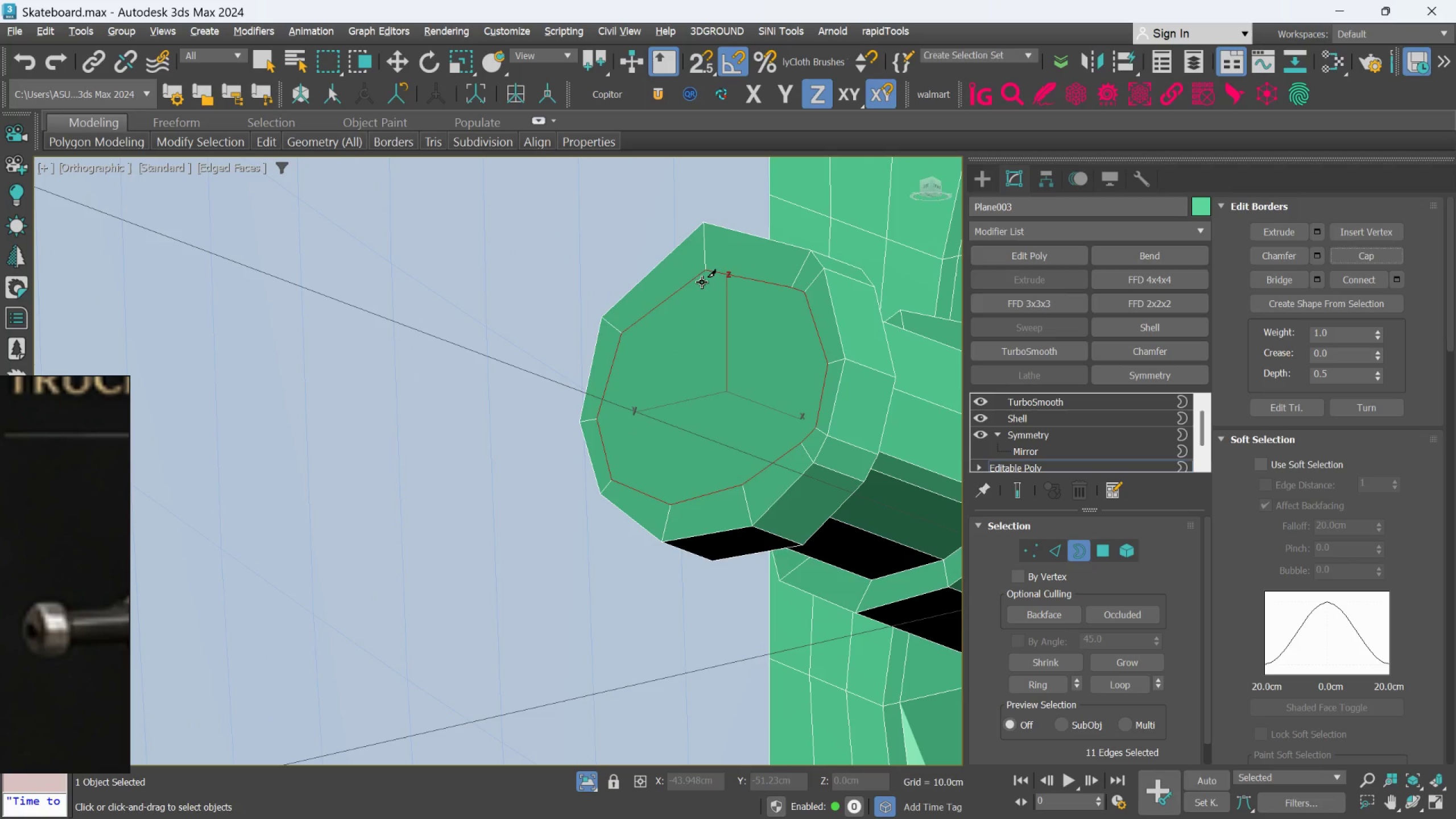 
left_click([702, 272])
 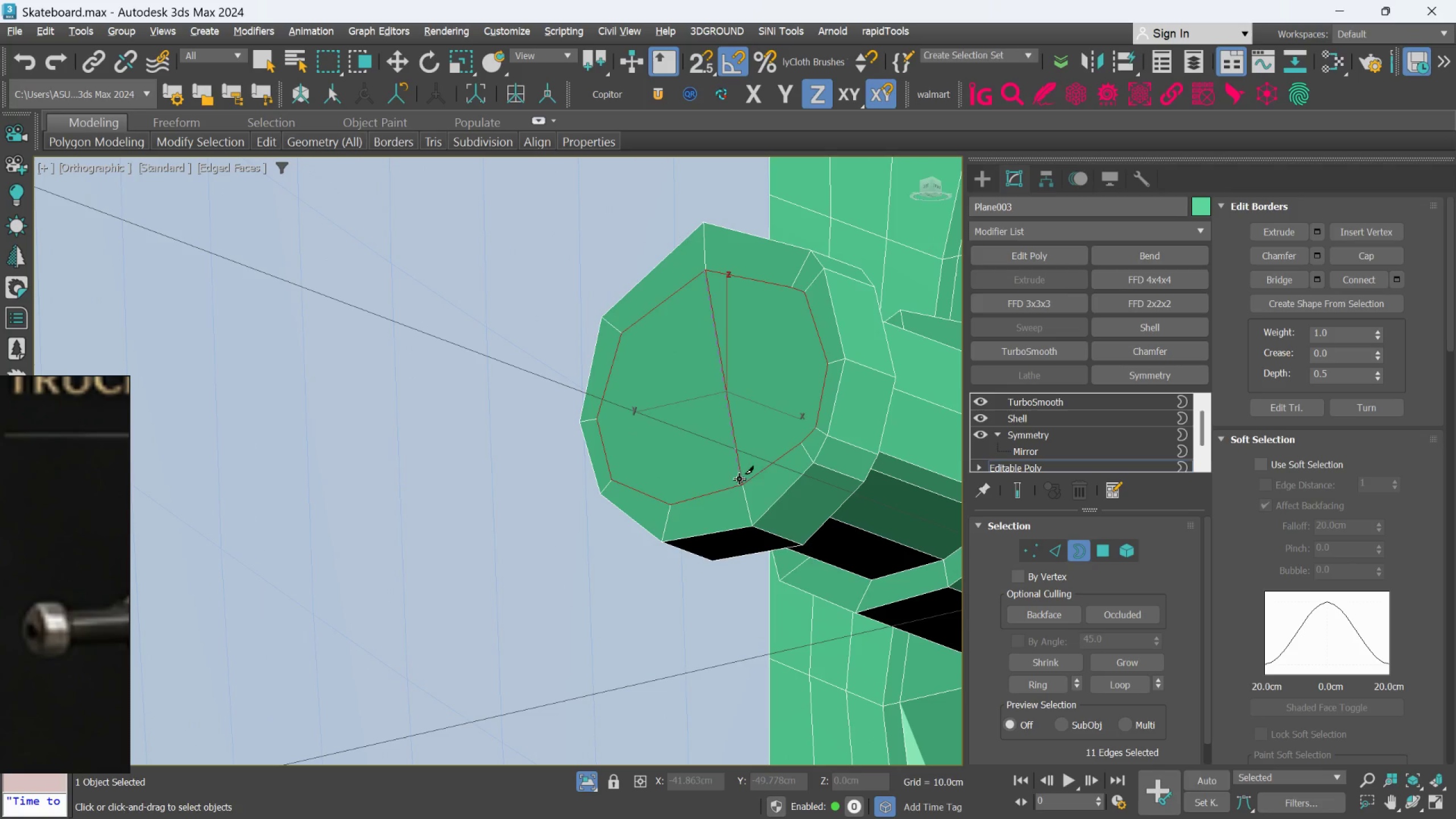 
left_click([742, 481])
 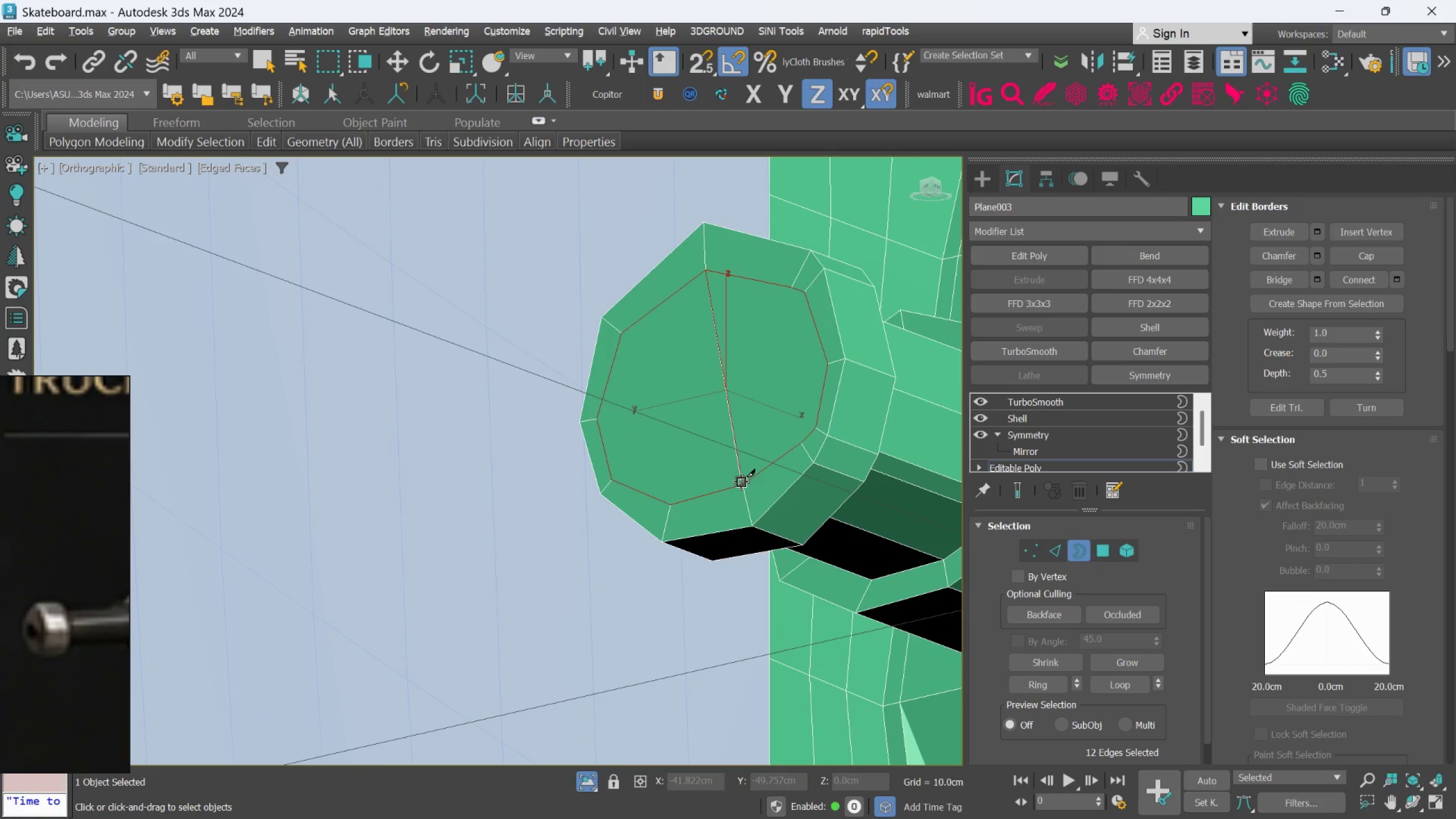 
right_click([741, 482])
 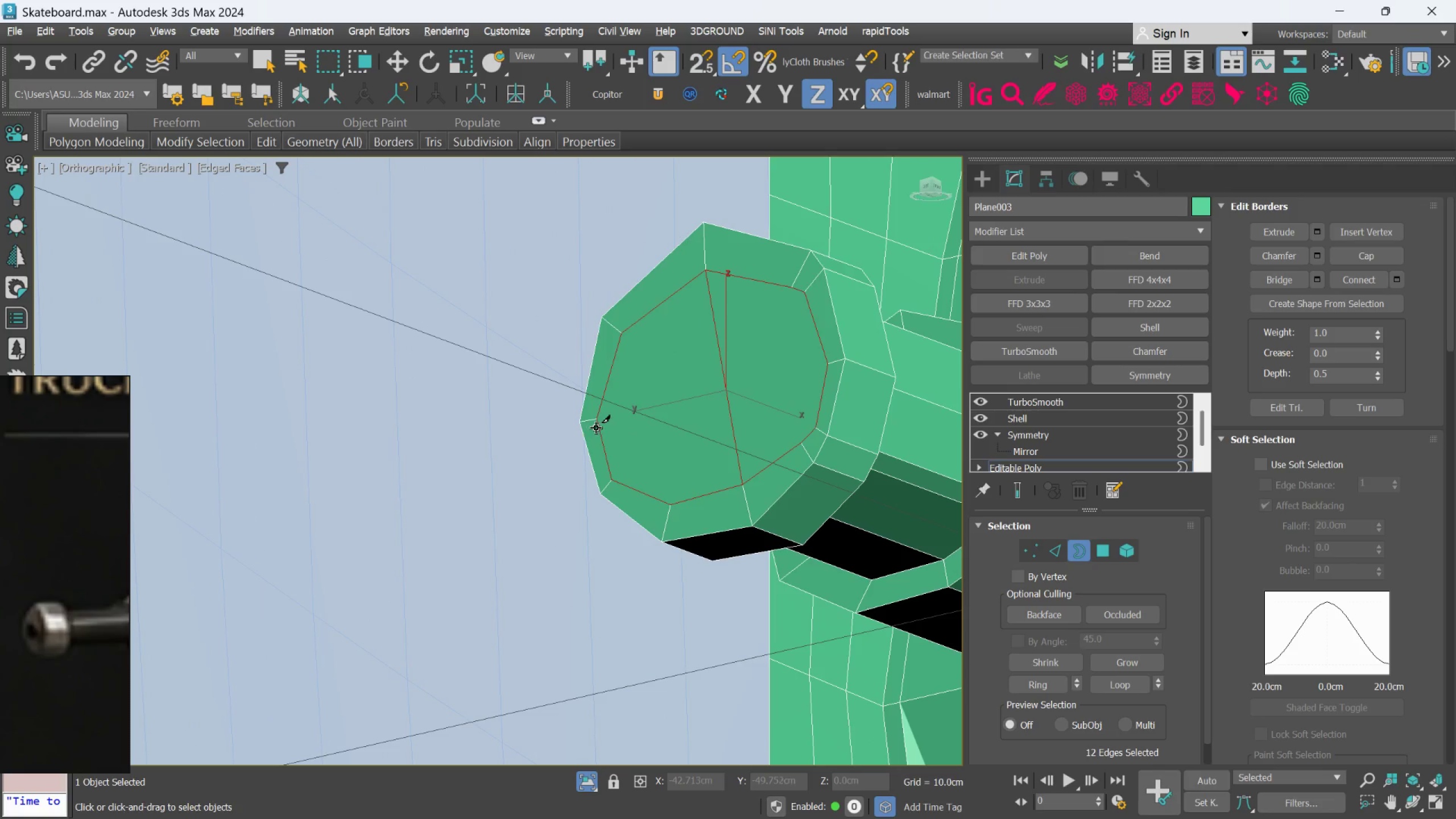 
left_click([597, 422])
 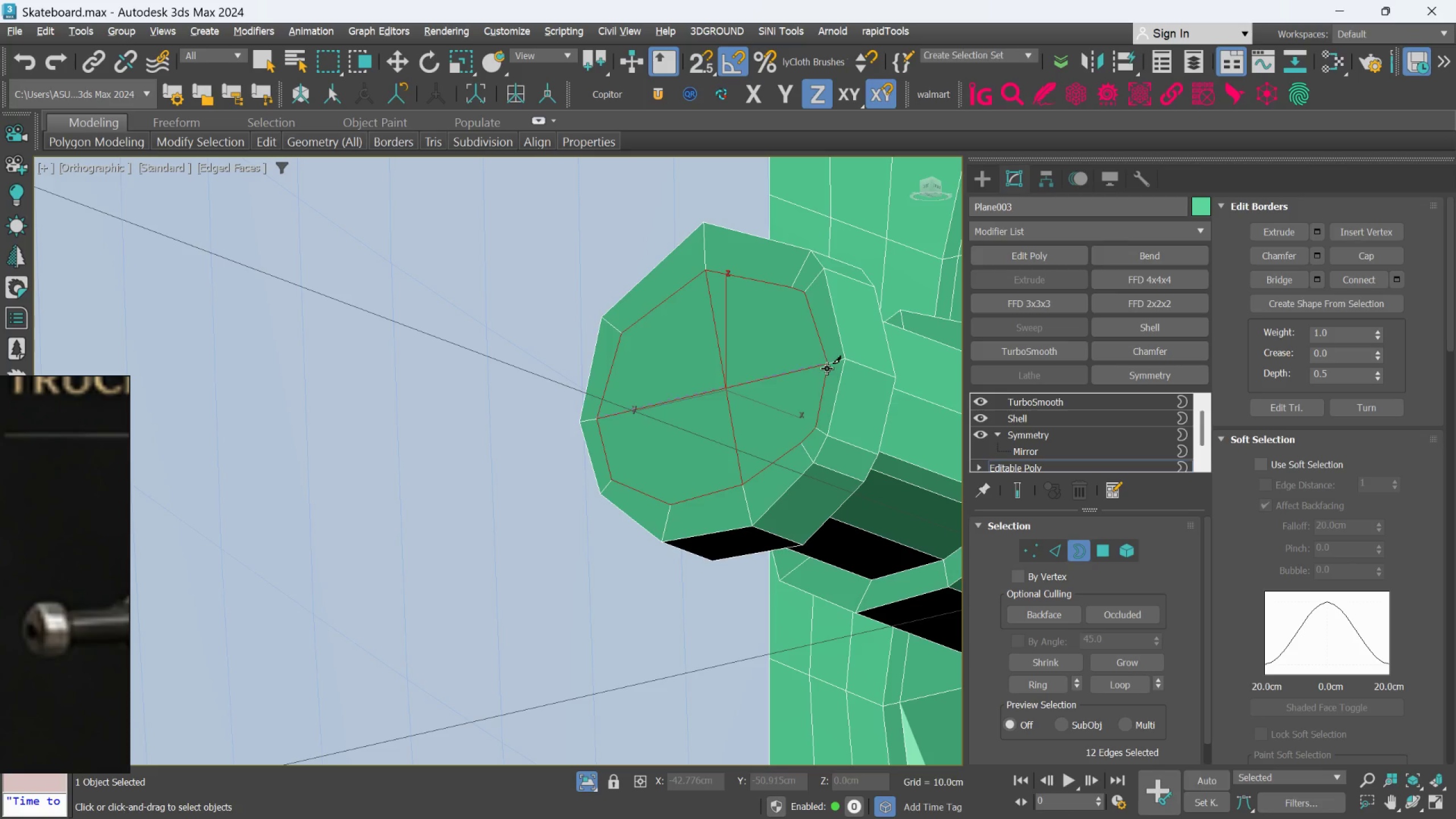 
left_click([828, 368])
 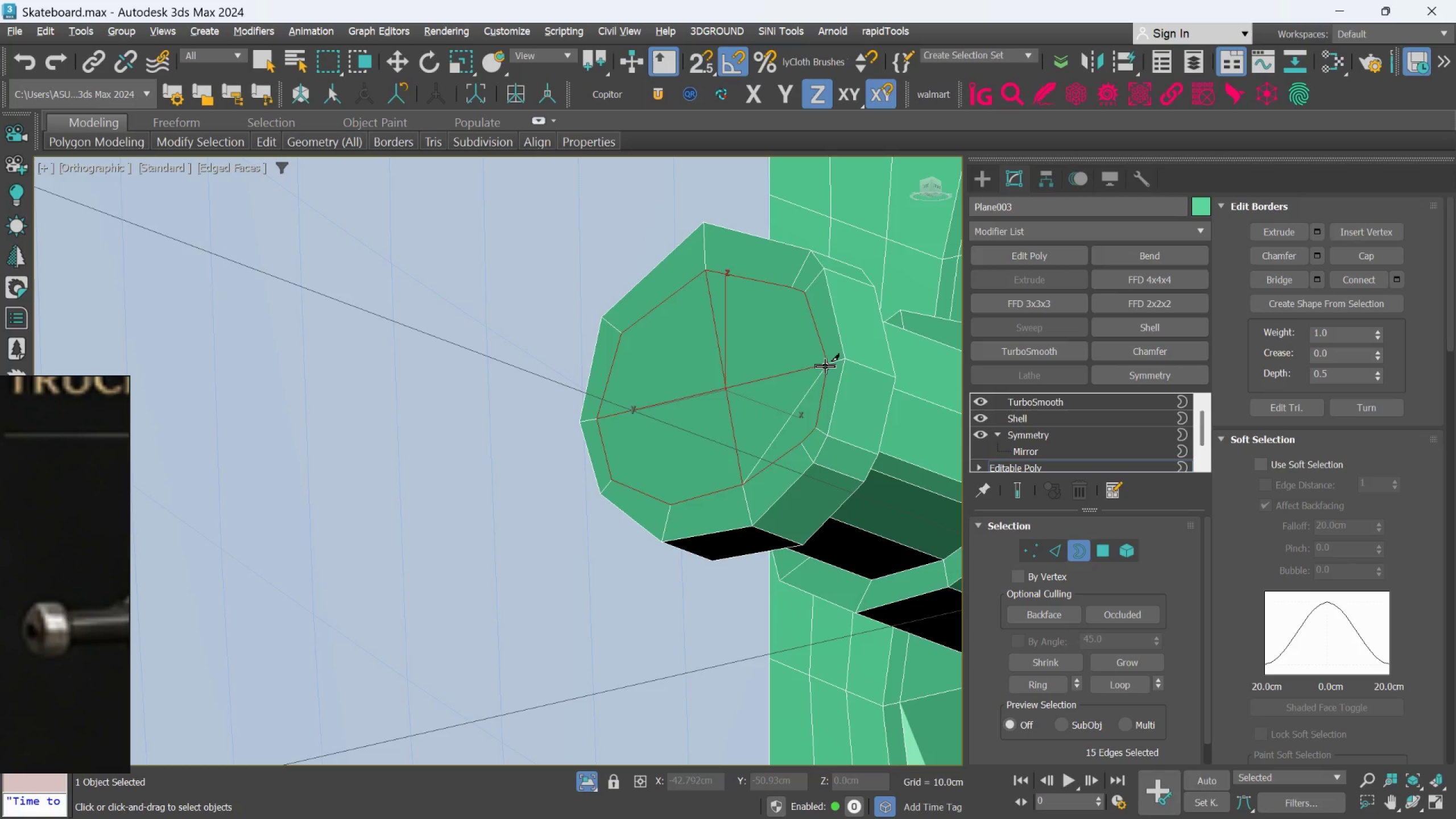 
right_click([825, 366])
 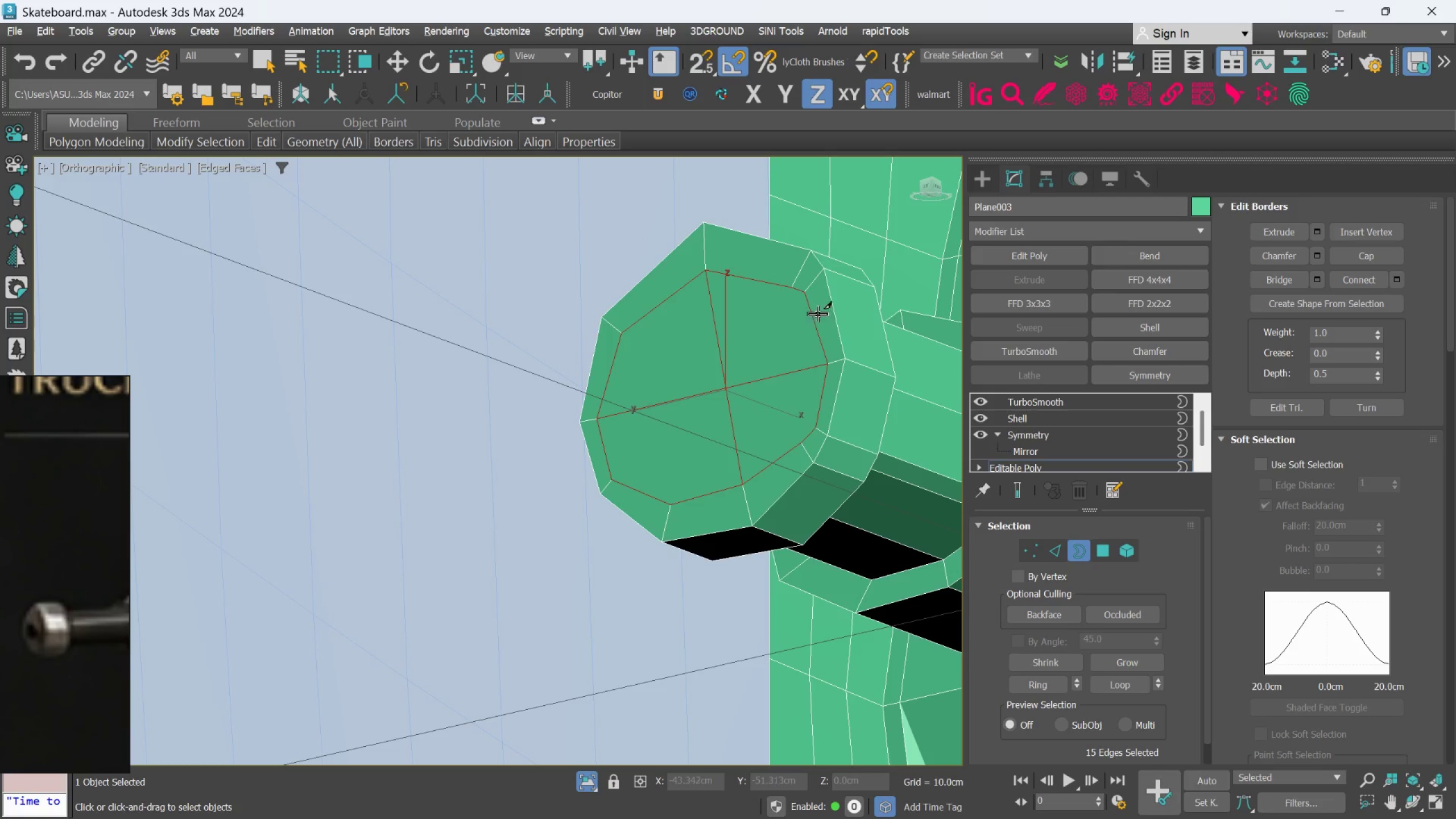 
wait(9.16)
 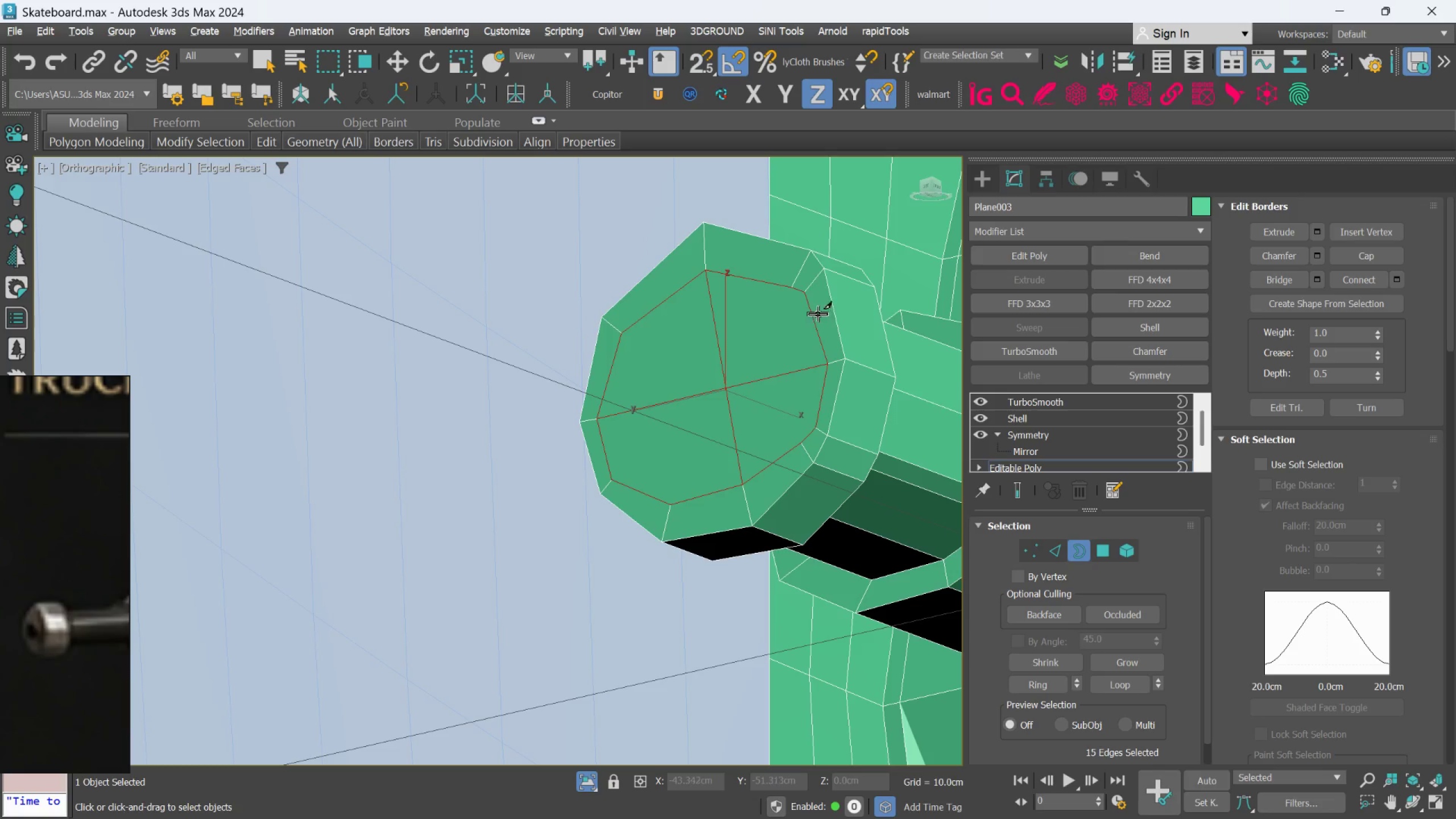 
right_click([804, 377])
 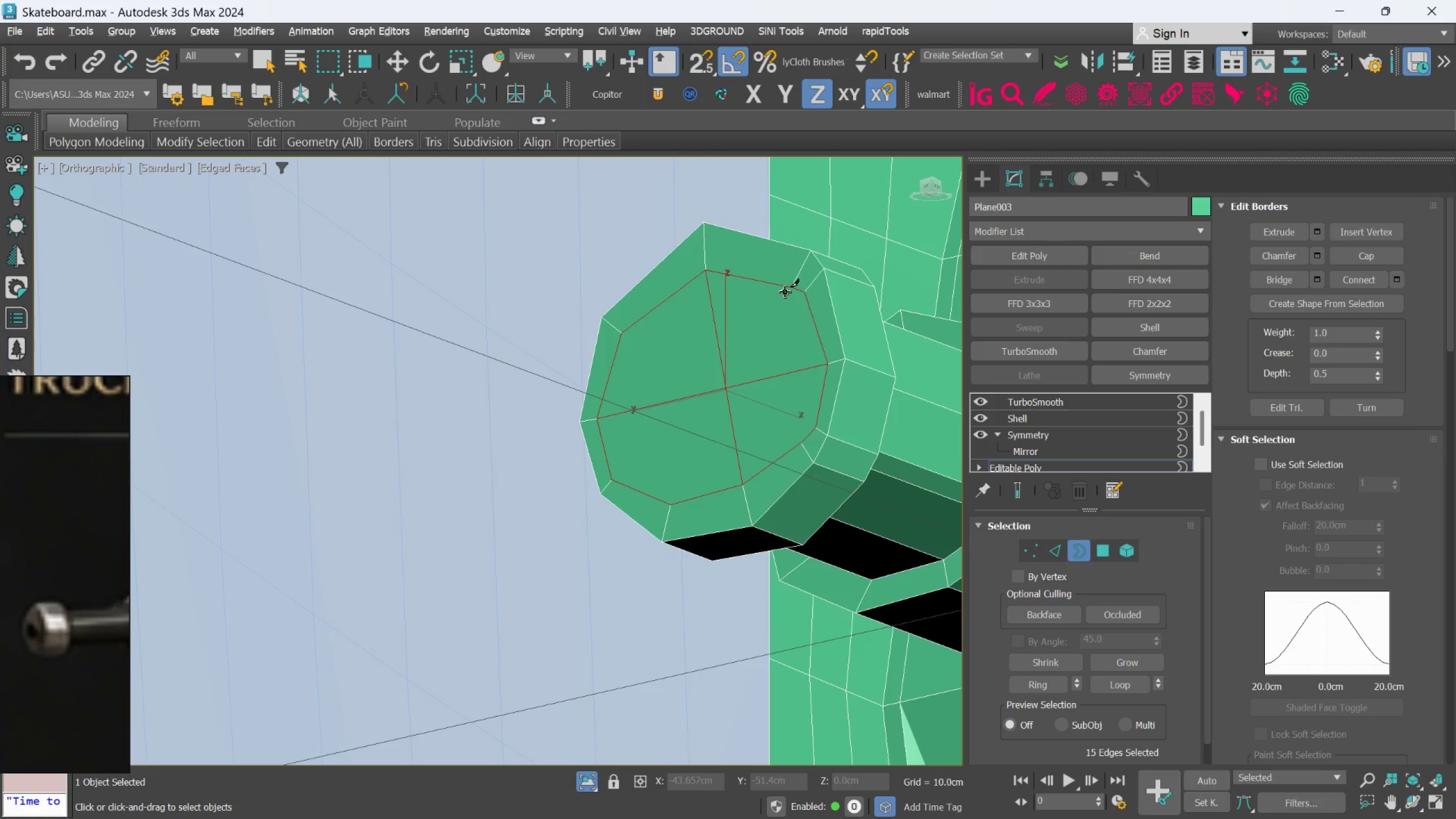 
left_click([786, 289])
 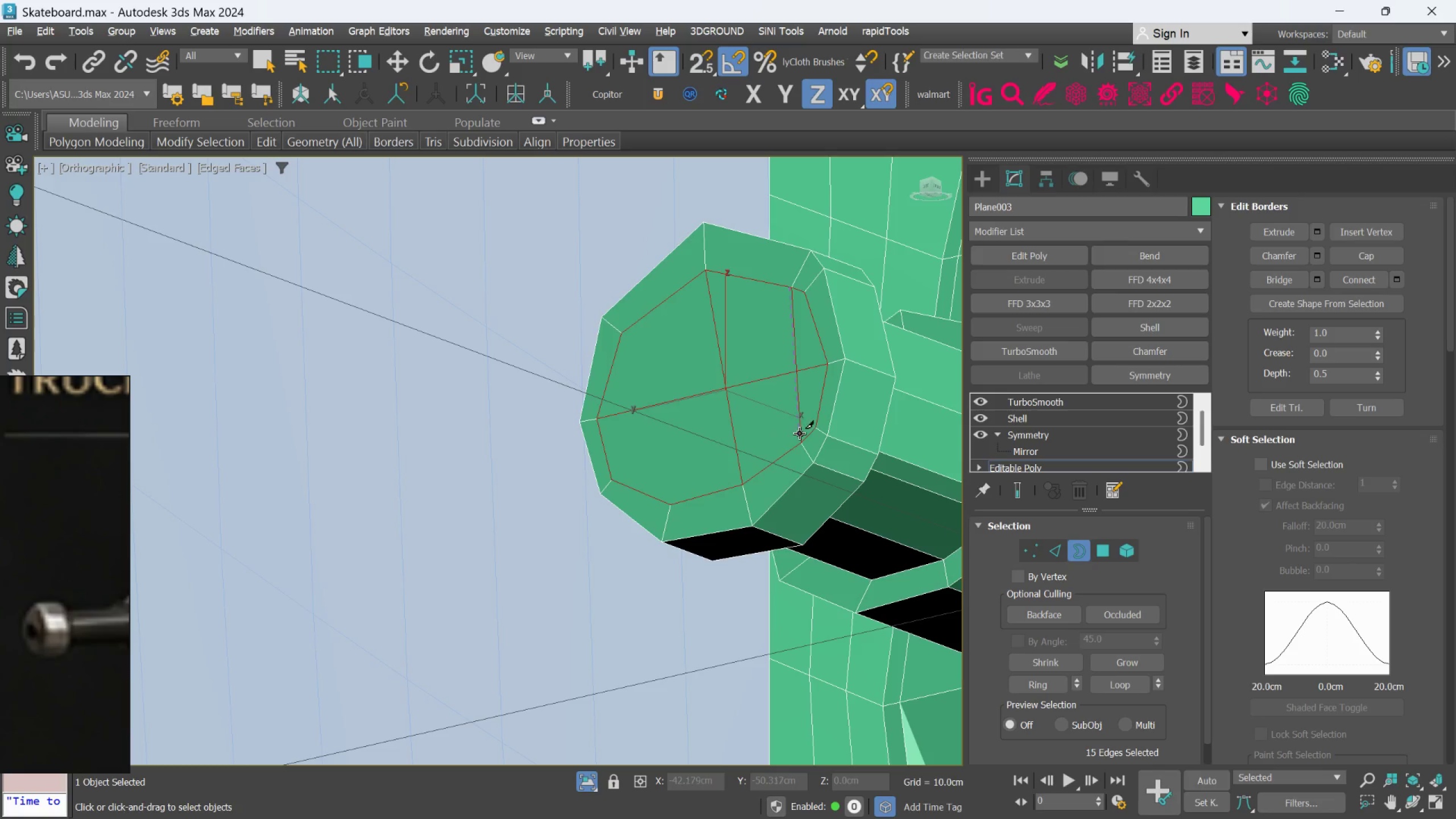 
left_click([800, 436])
 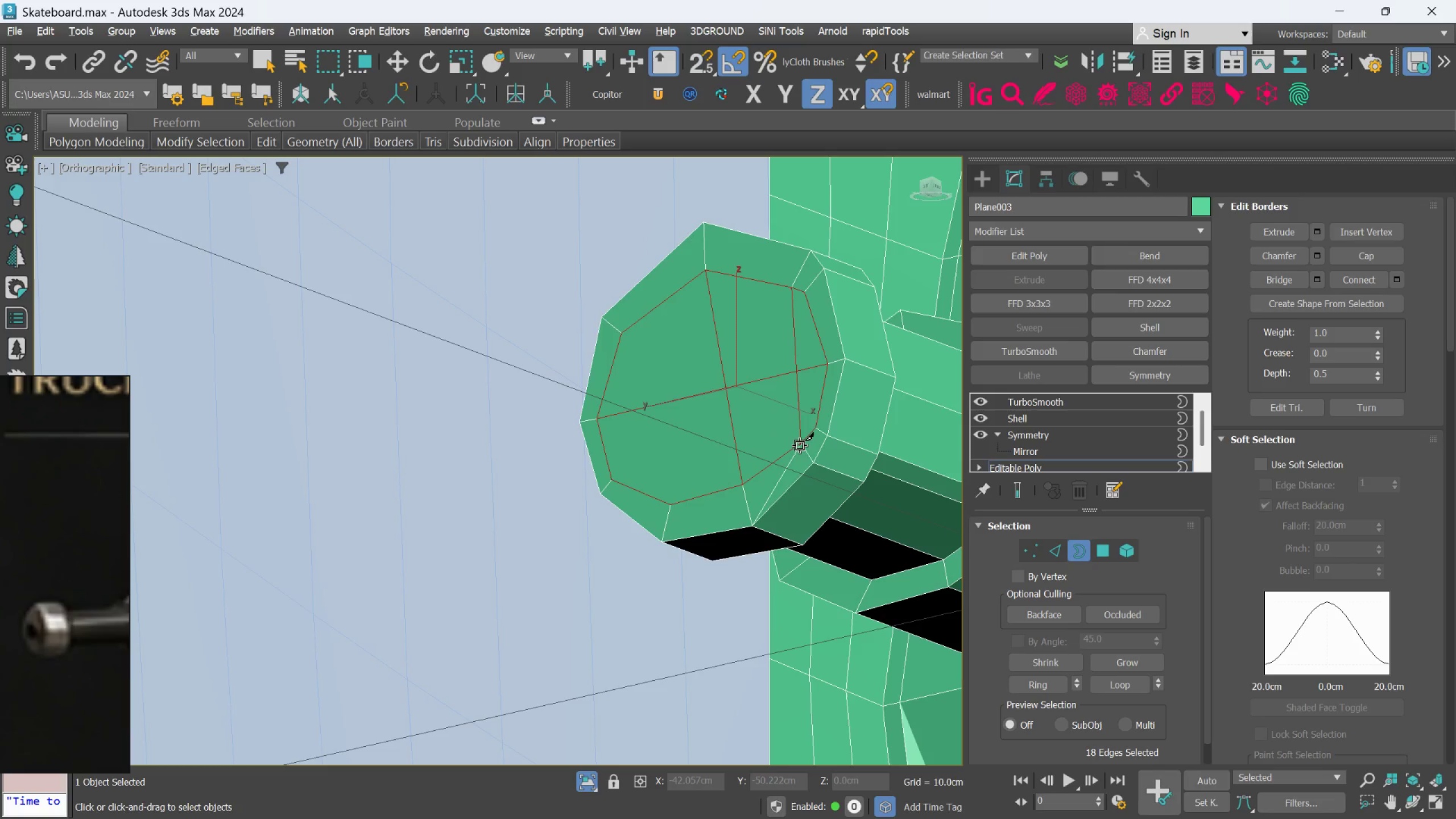 
right_click([800, 445])
 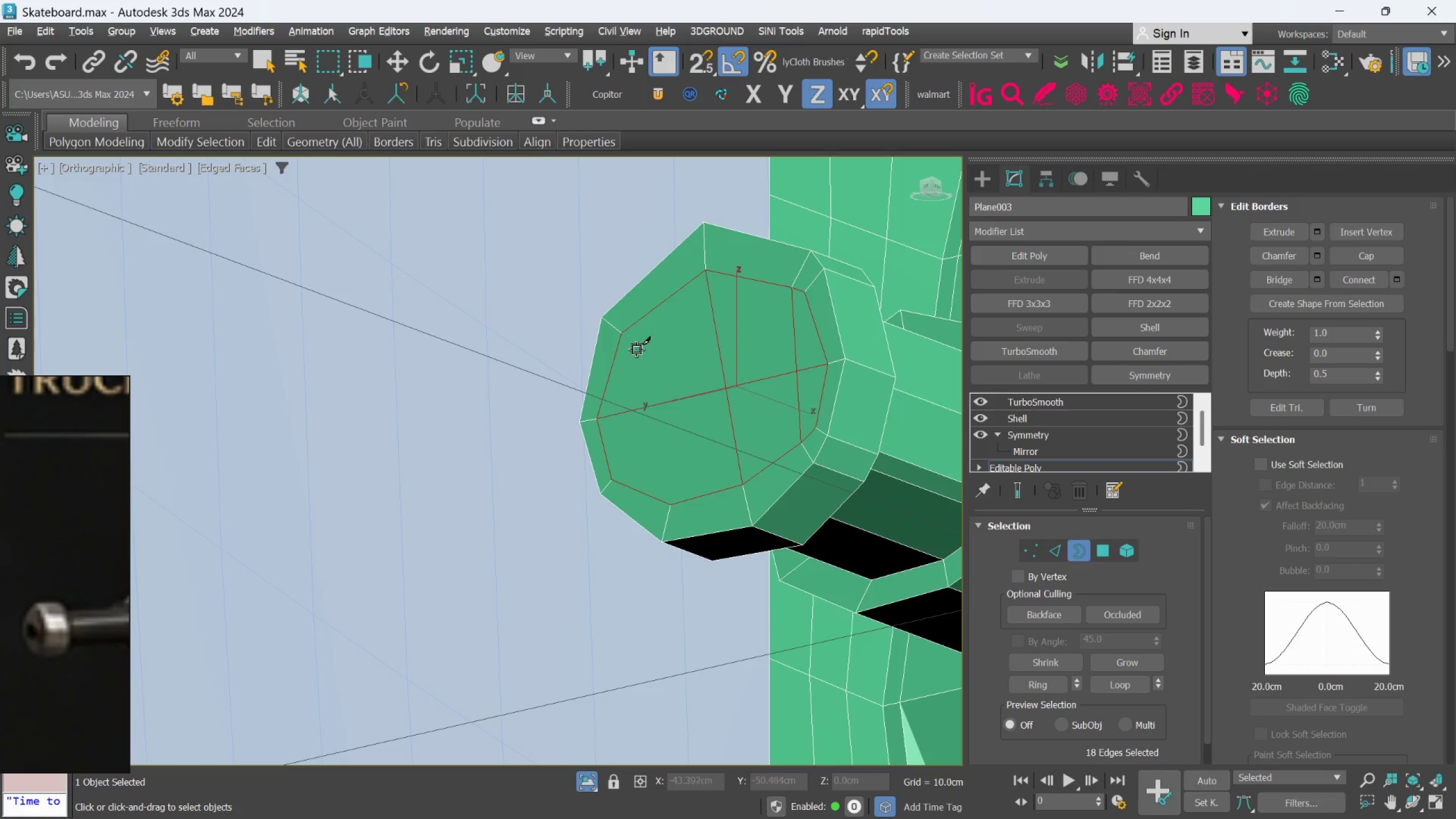 
wait(5.88)
 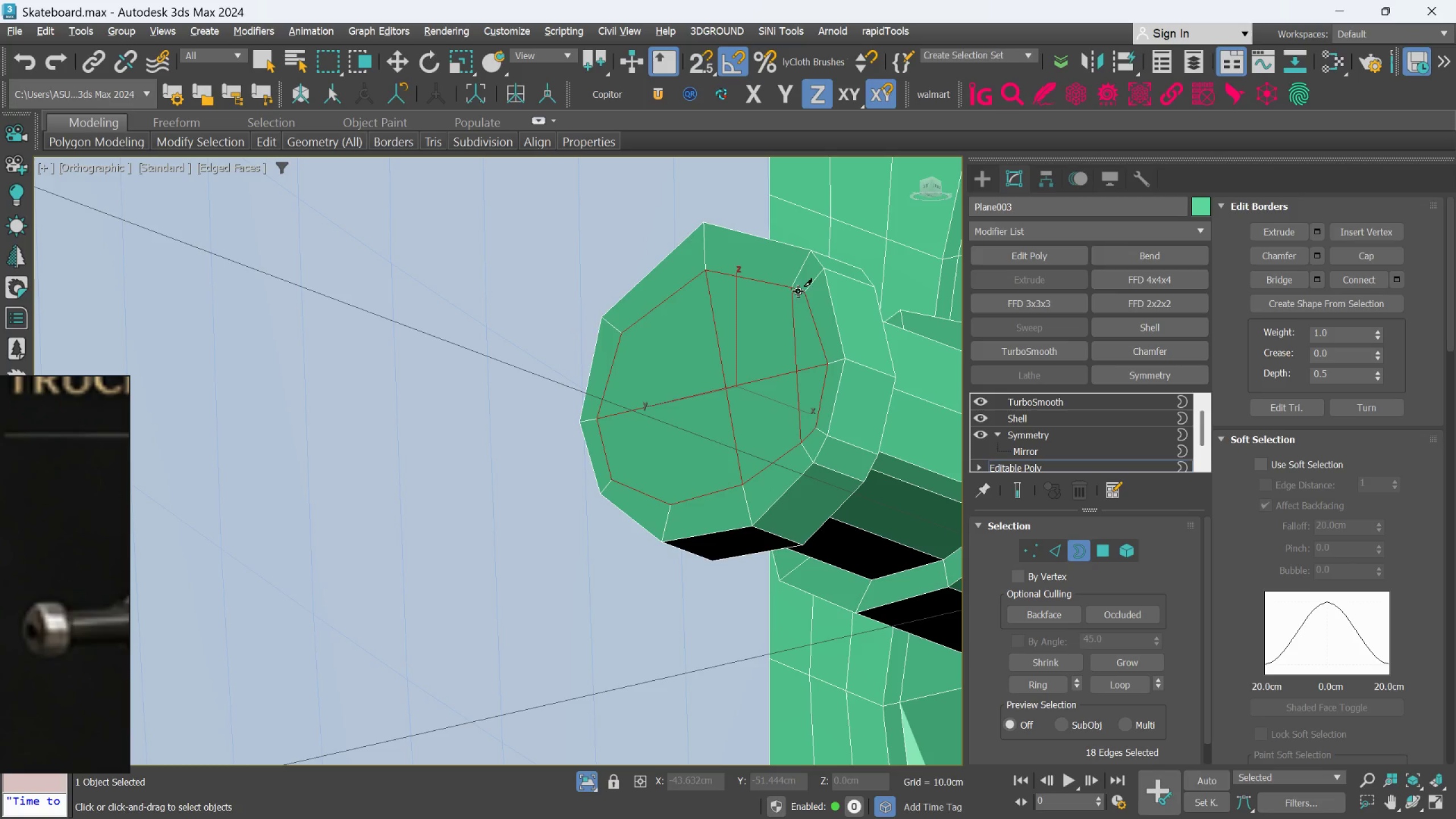 
left_click([626, 334])
 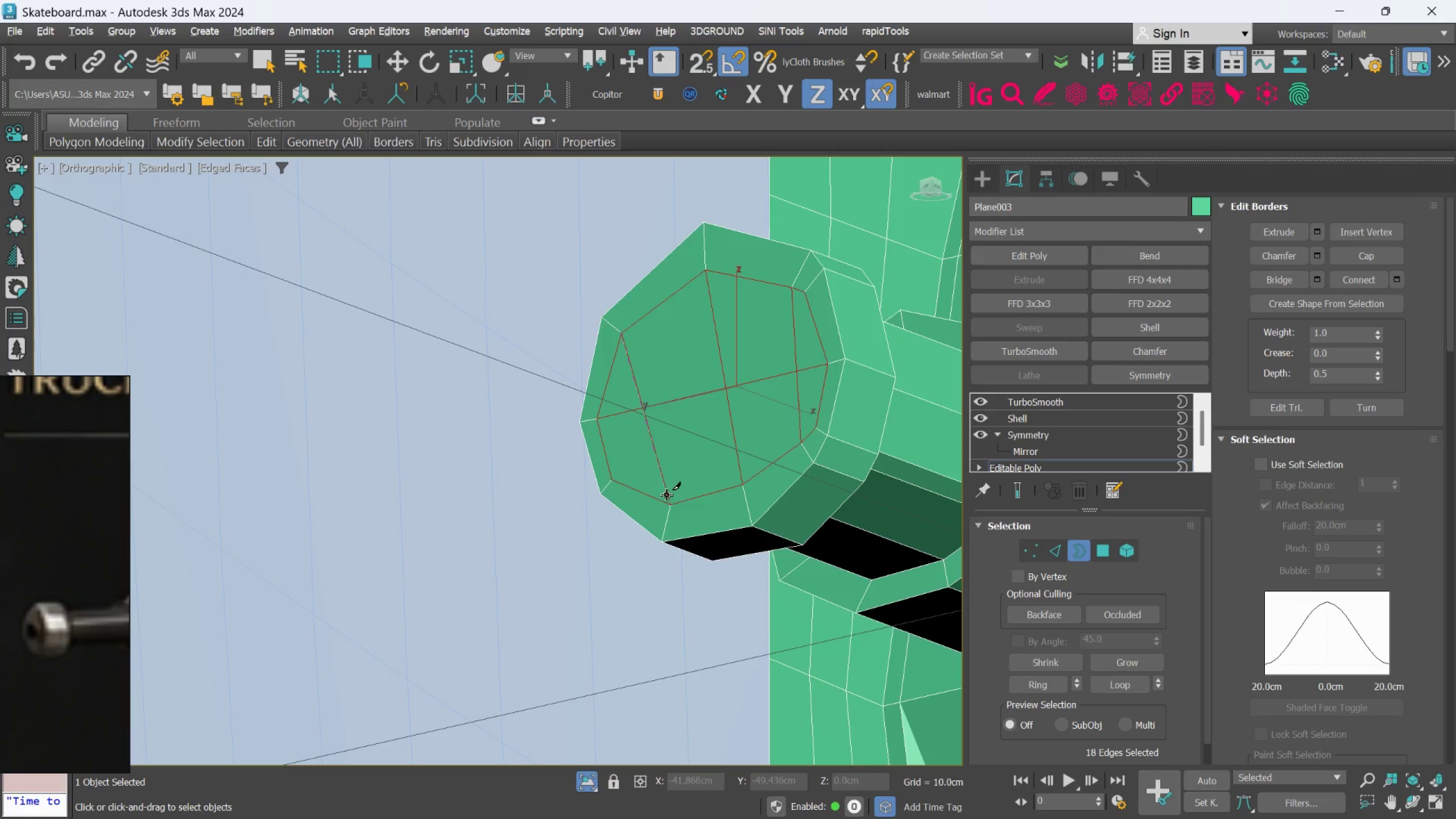 
left_click([667, 500])
 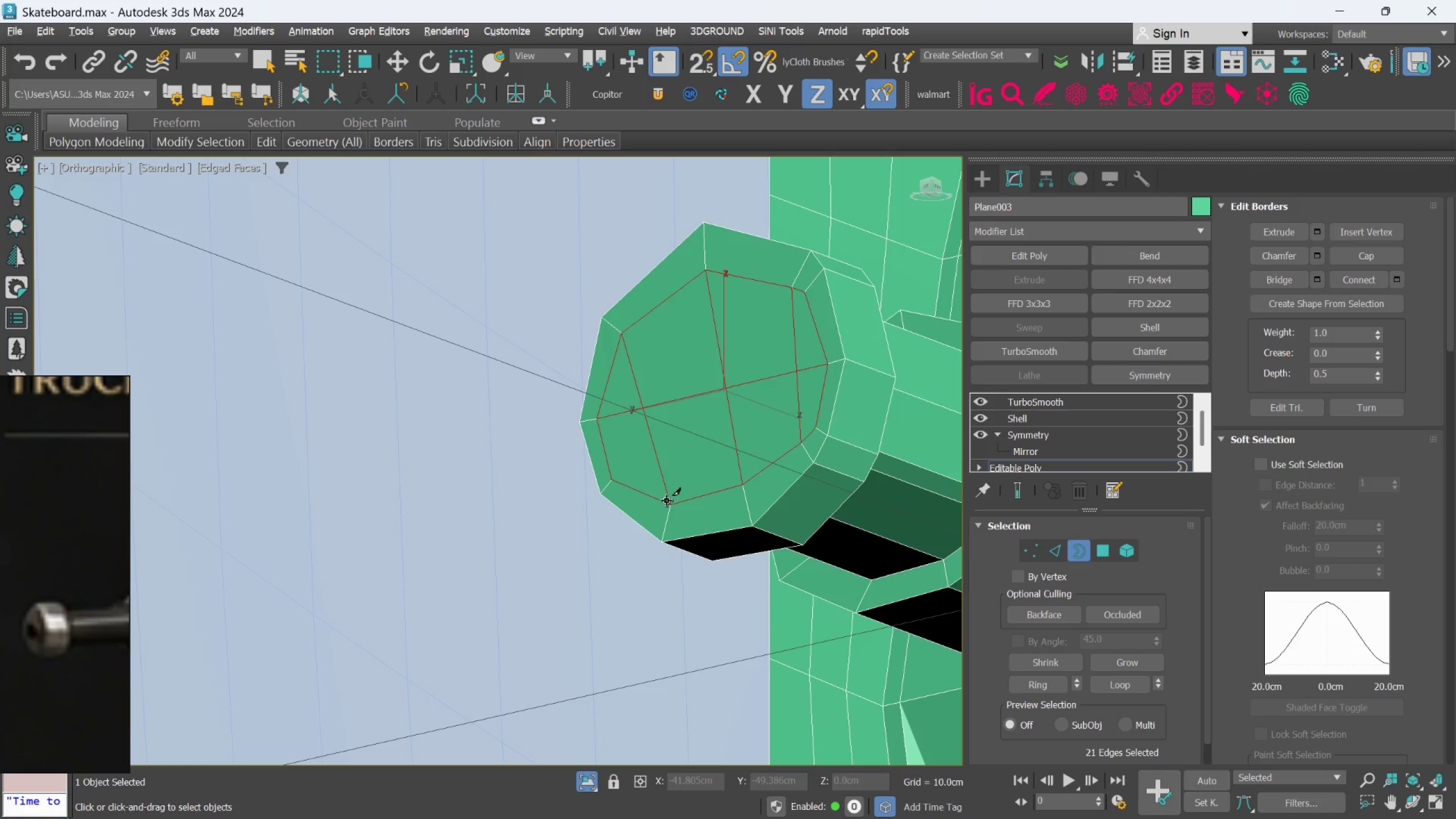 
right_click([667, 500])
 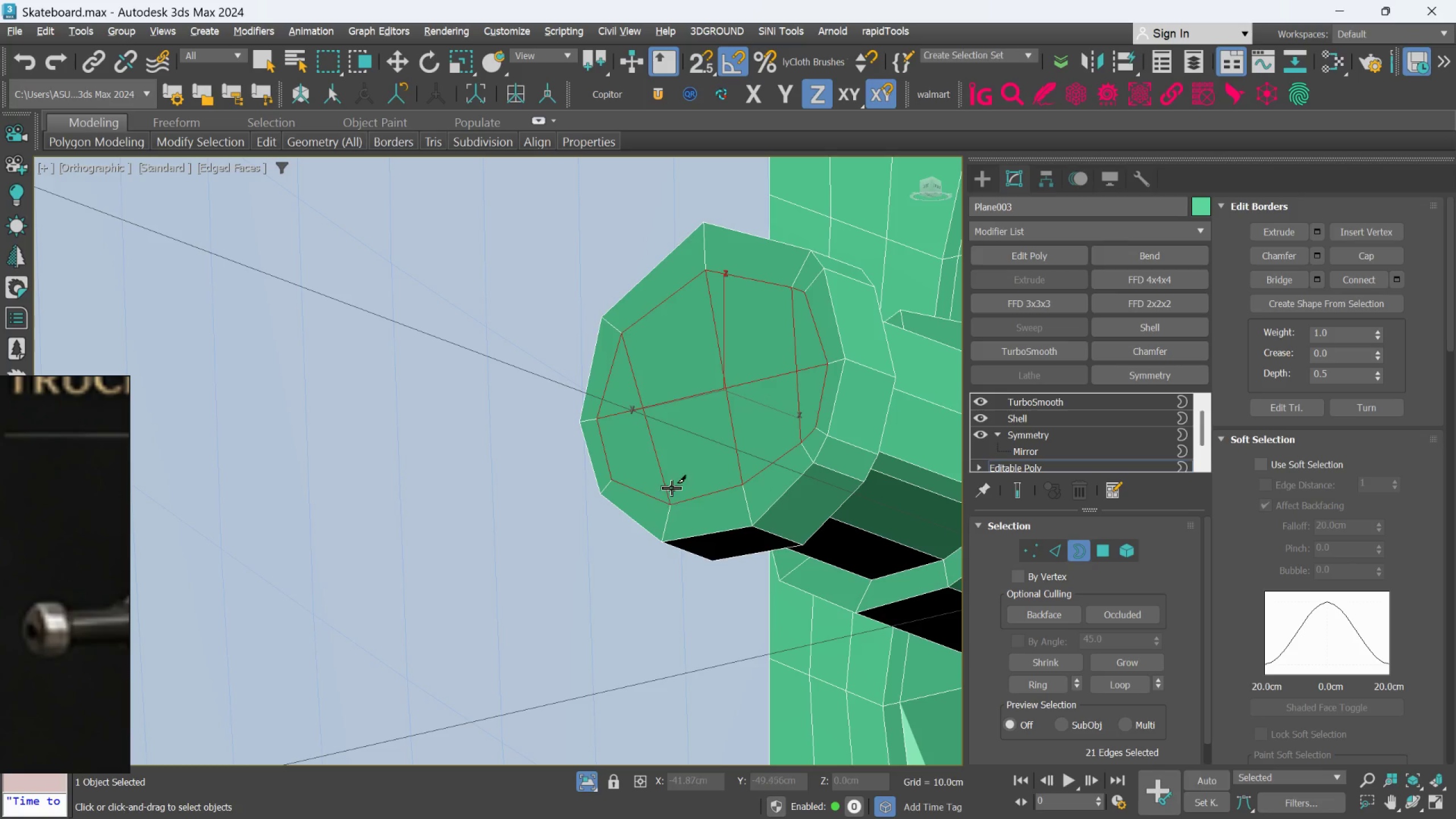 
scroll: coordinate [672, 487], scroll_direction: down, amount: 3.0
 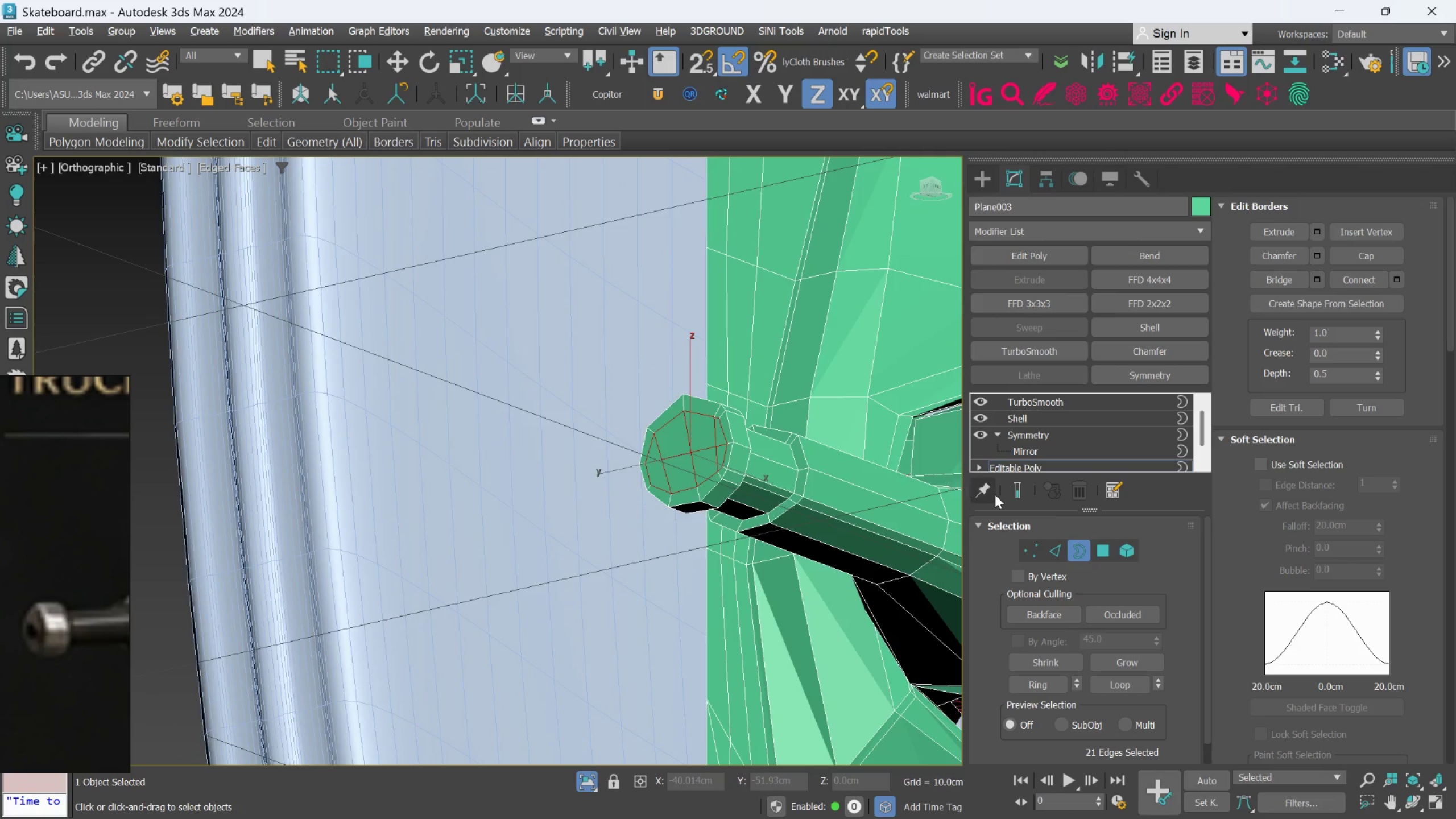 
left_click([1016, 489])
 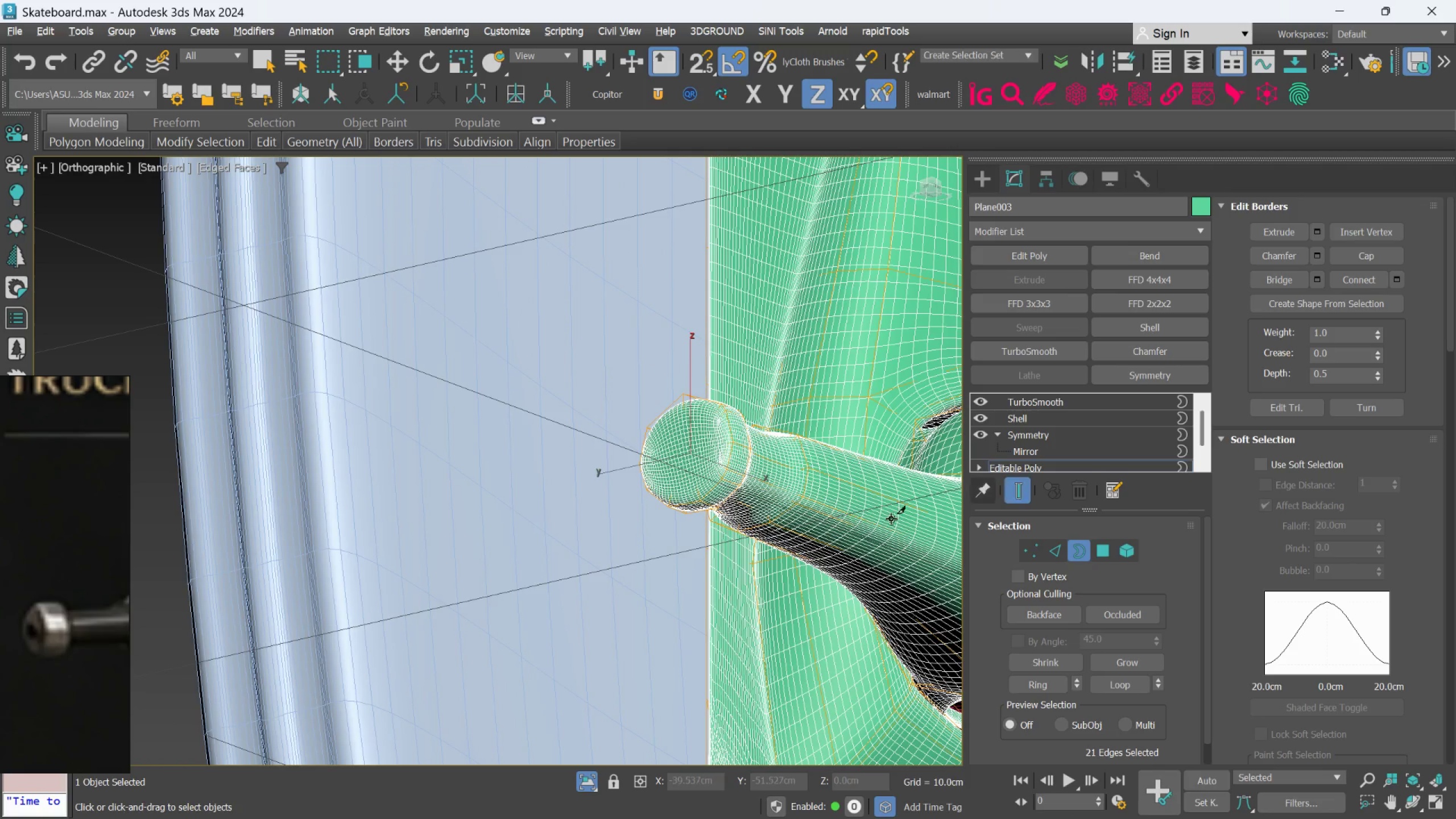 
hold_key(key=AltLeft, duration=0.62)
 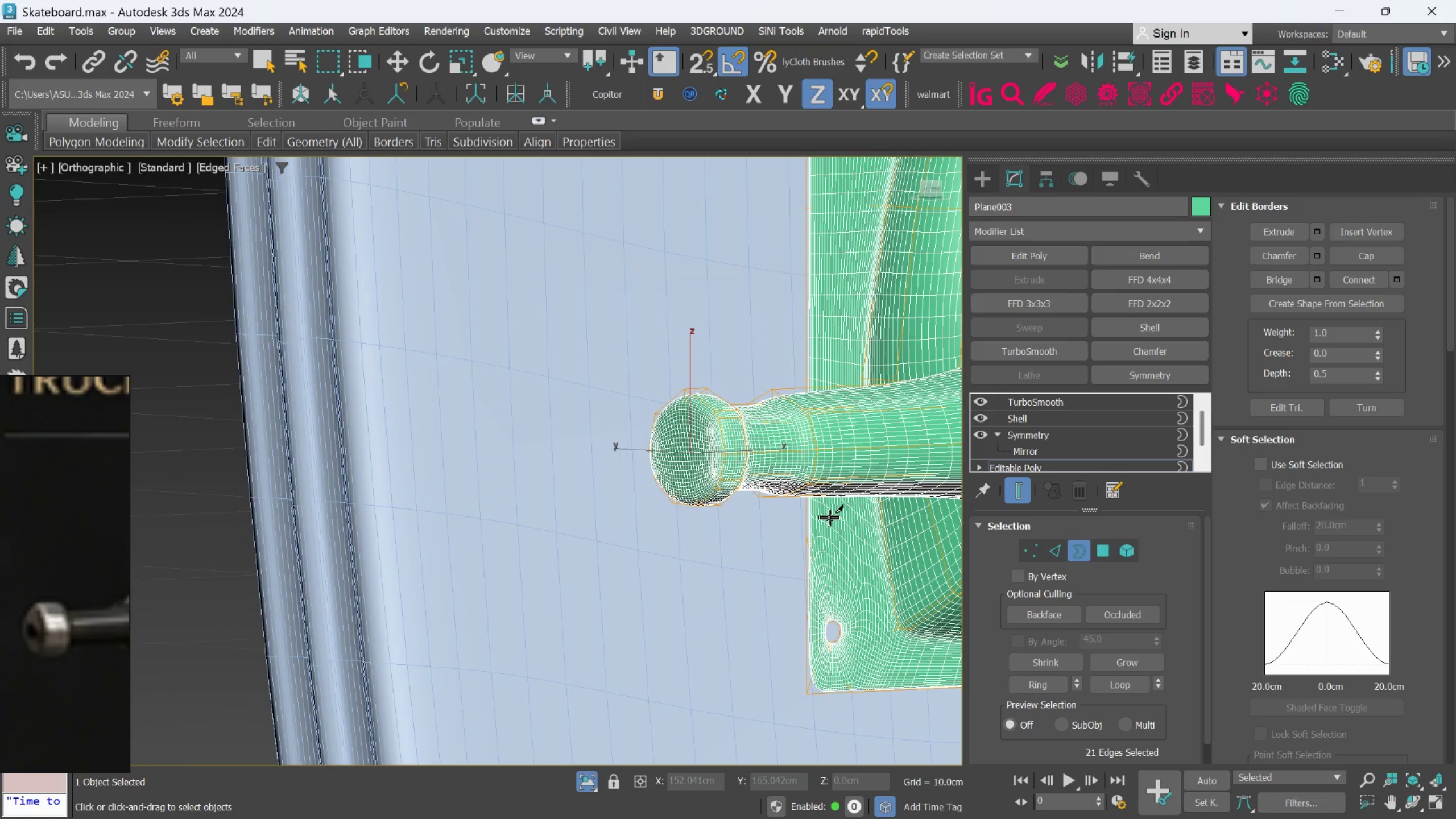 
key(Alt+C)
 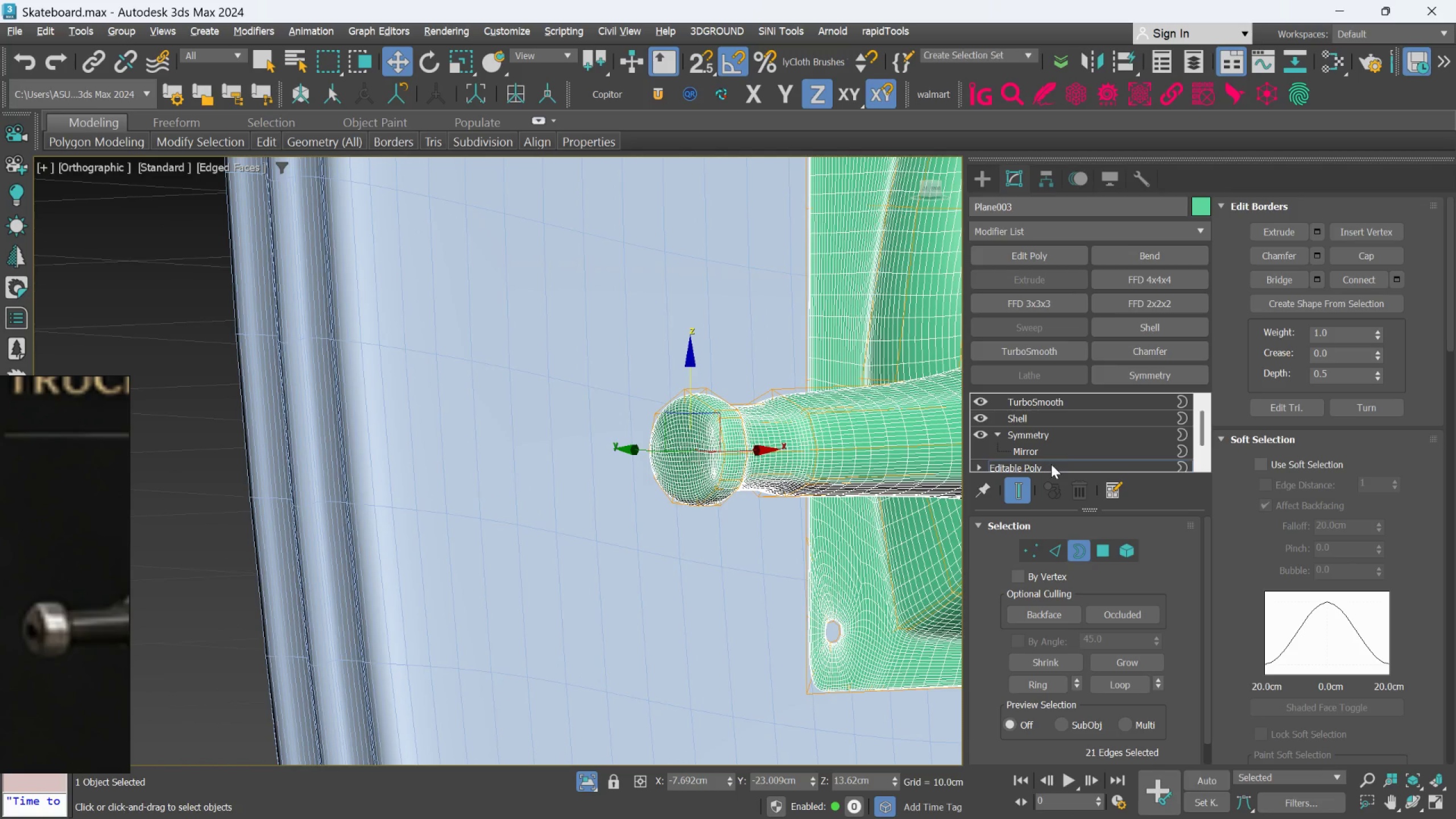 
left_click([1051, 466])
 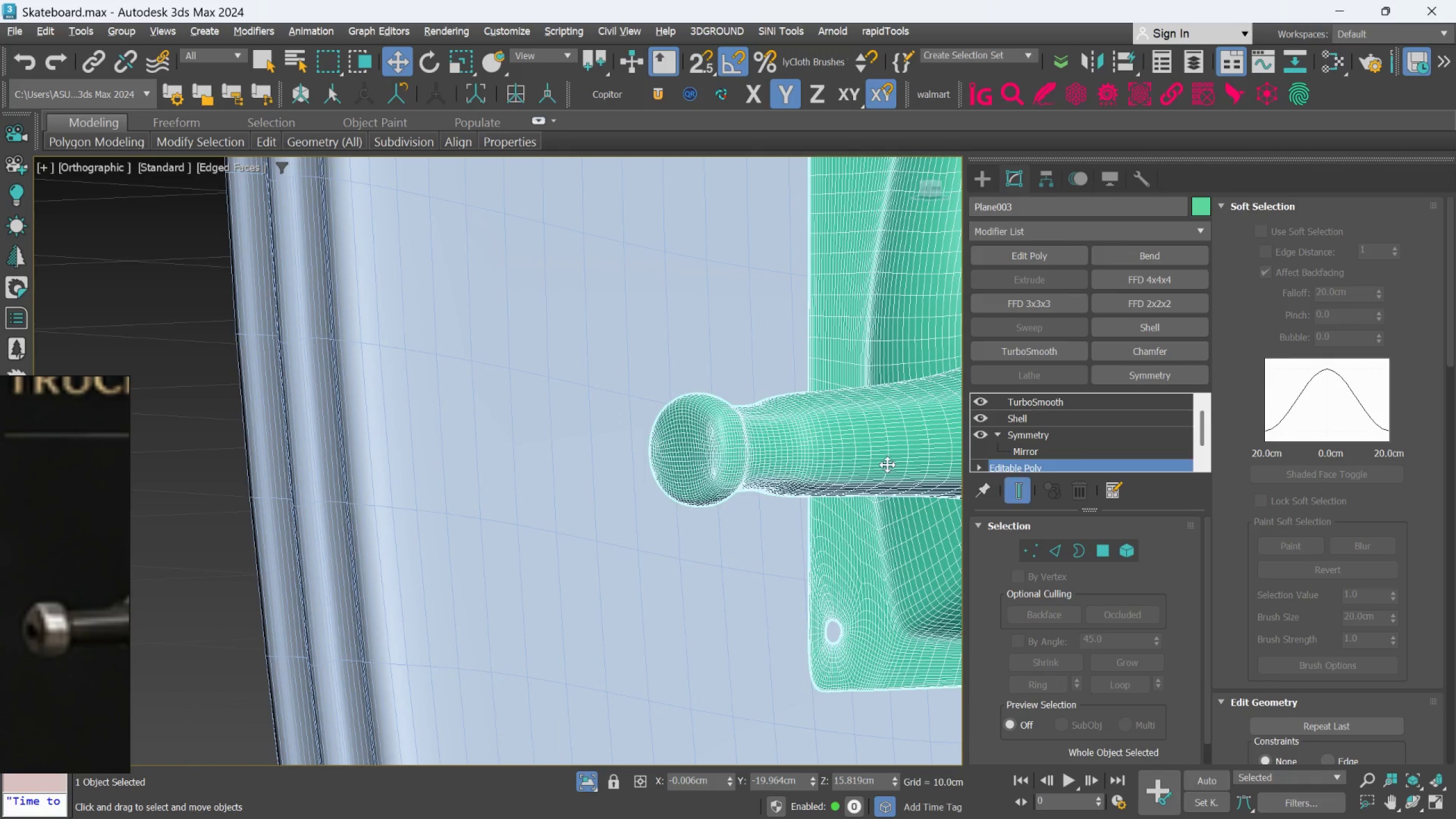 
hold_key(key=AltLeft, duration=0.64)
 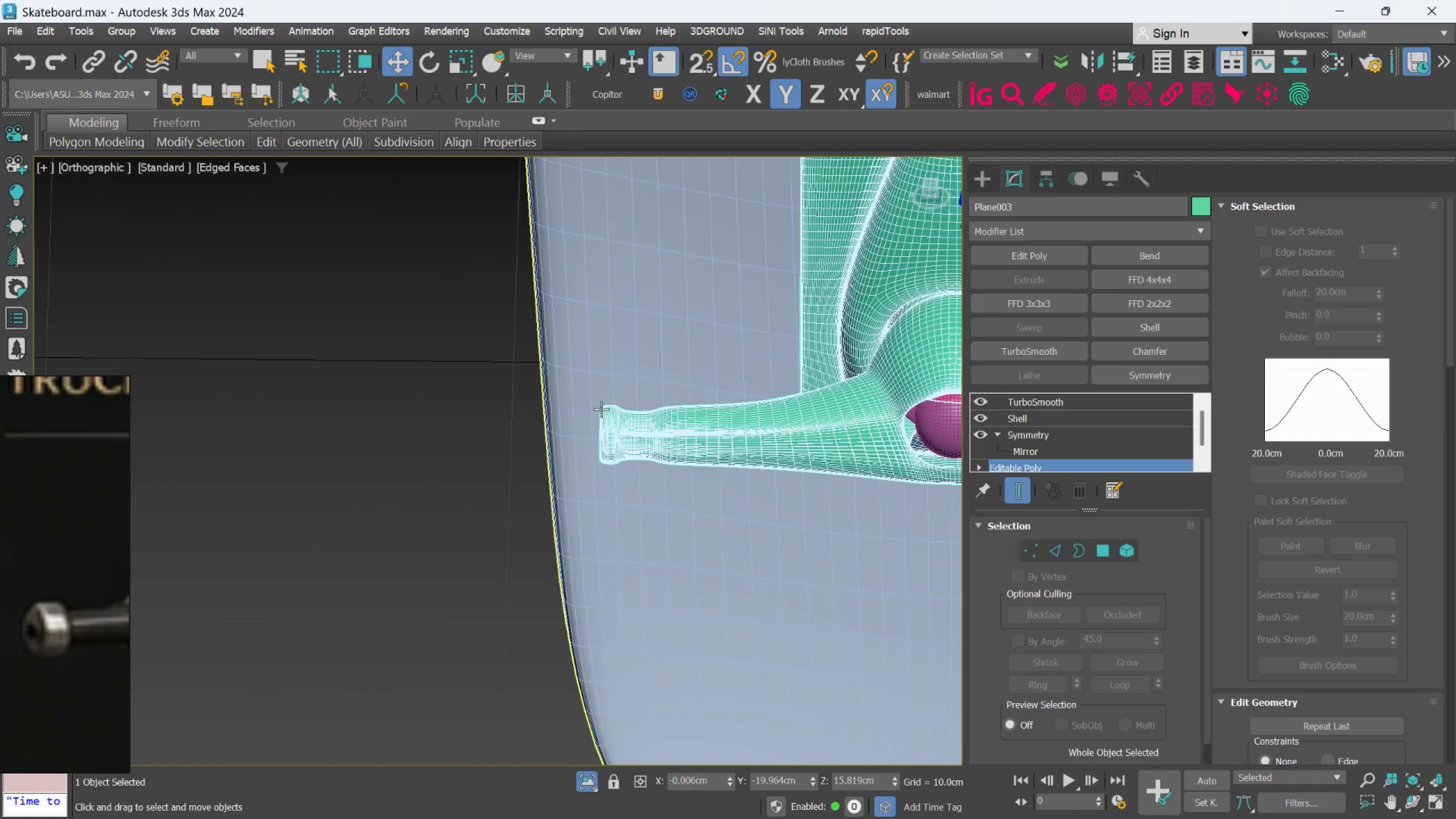 
scroll: coordinate [743, 438], scroll_direction: down, amount: 2.0
 